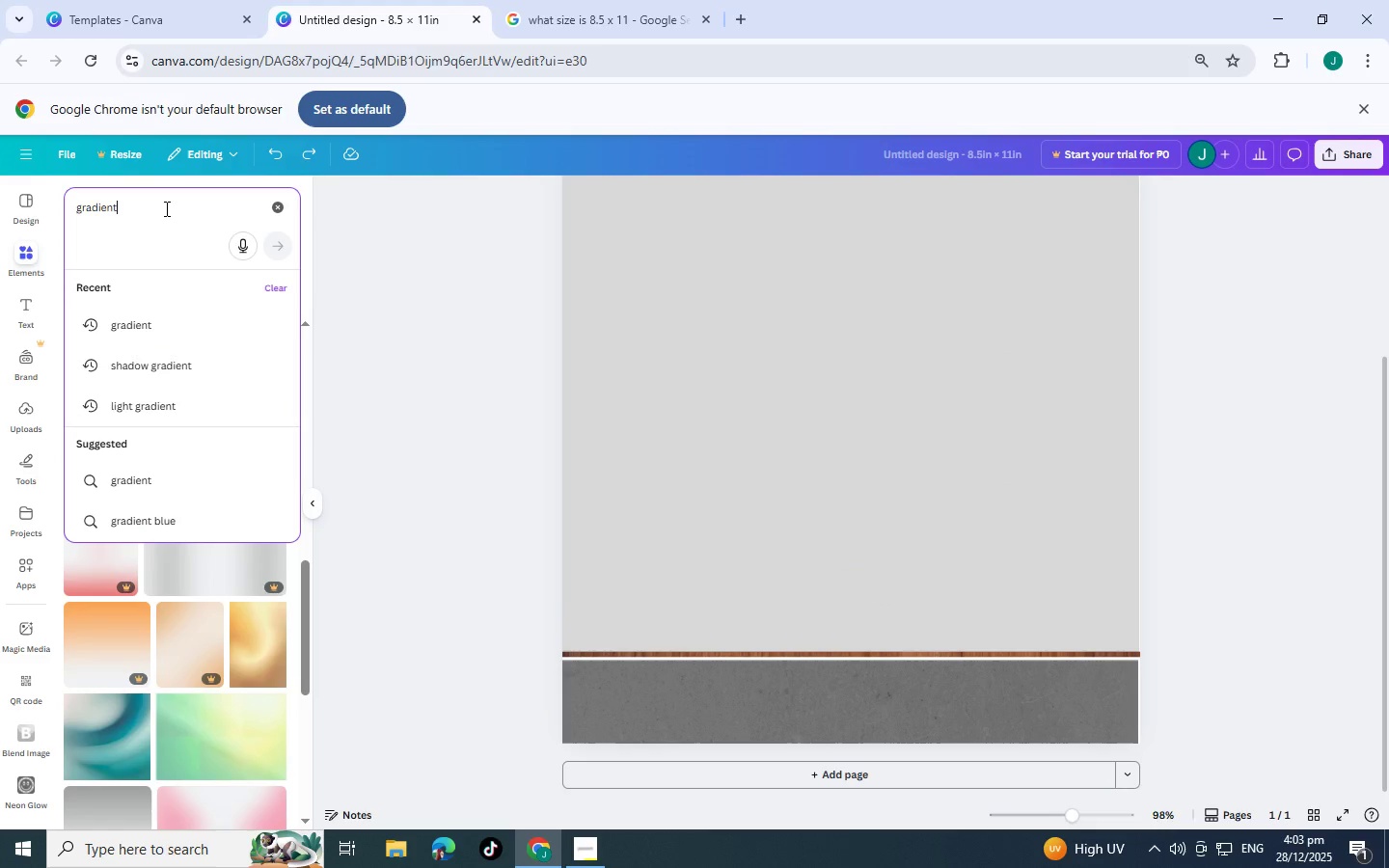 
key(Enter)
 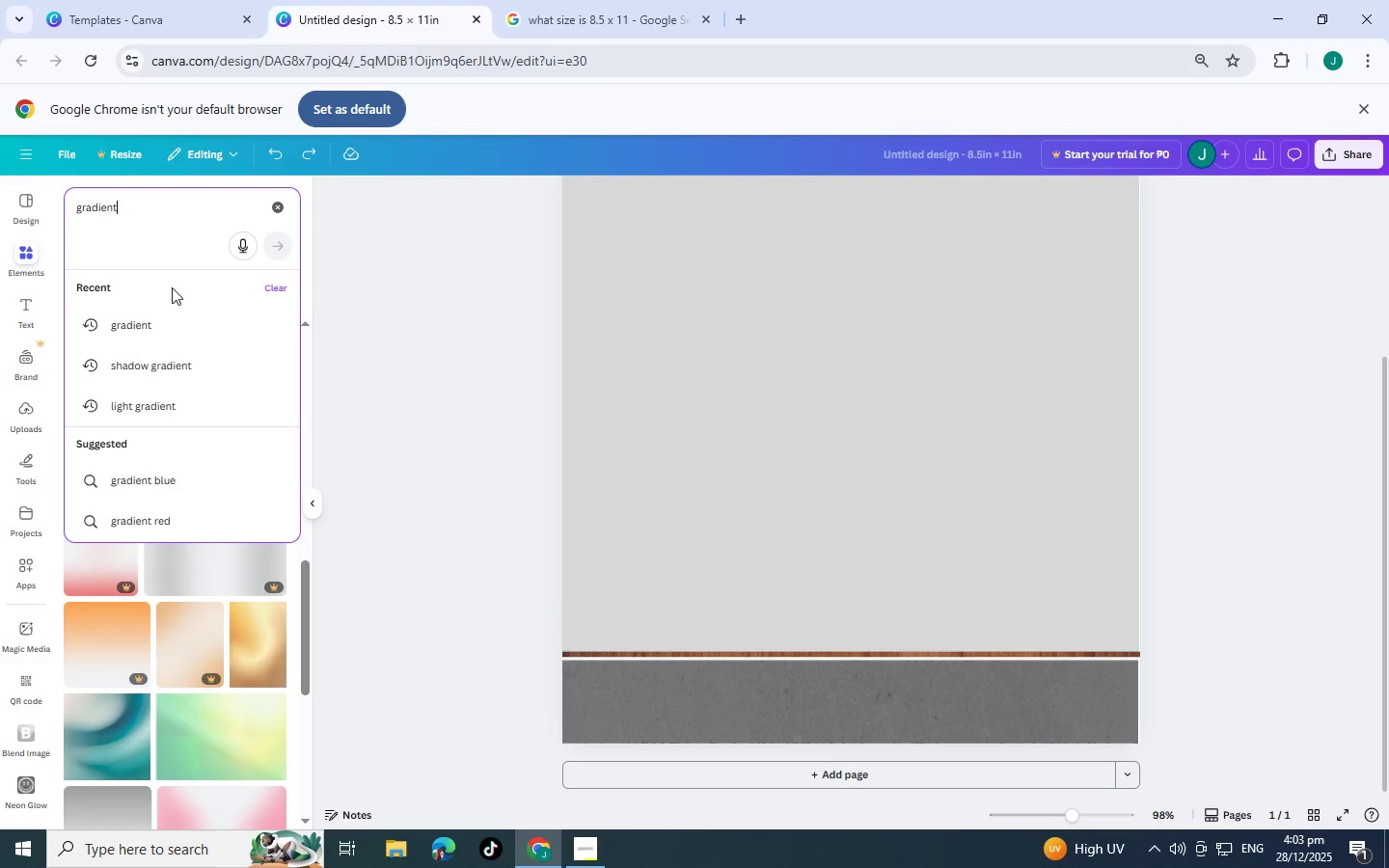 
left_click([182, 330])
 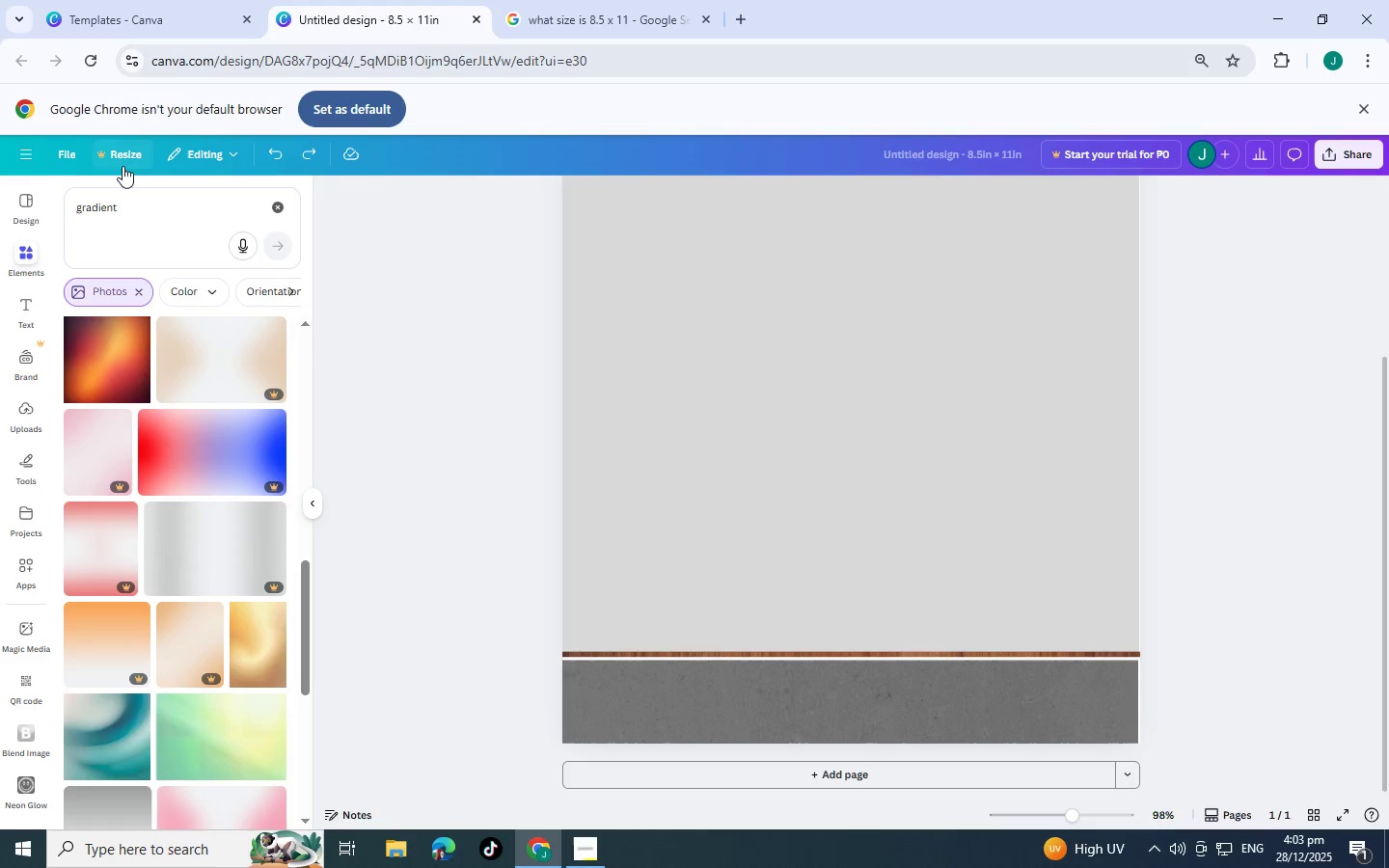 
left_click([137, 216])
 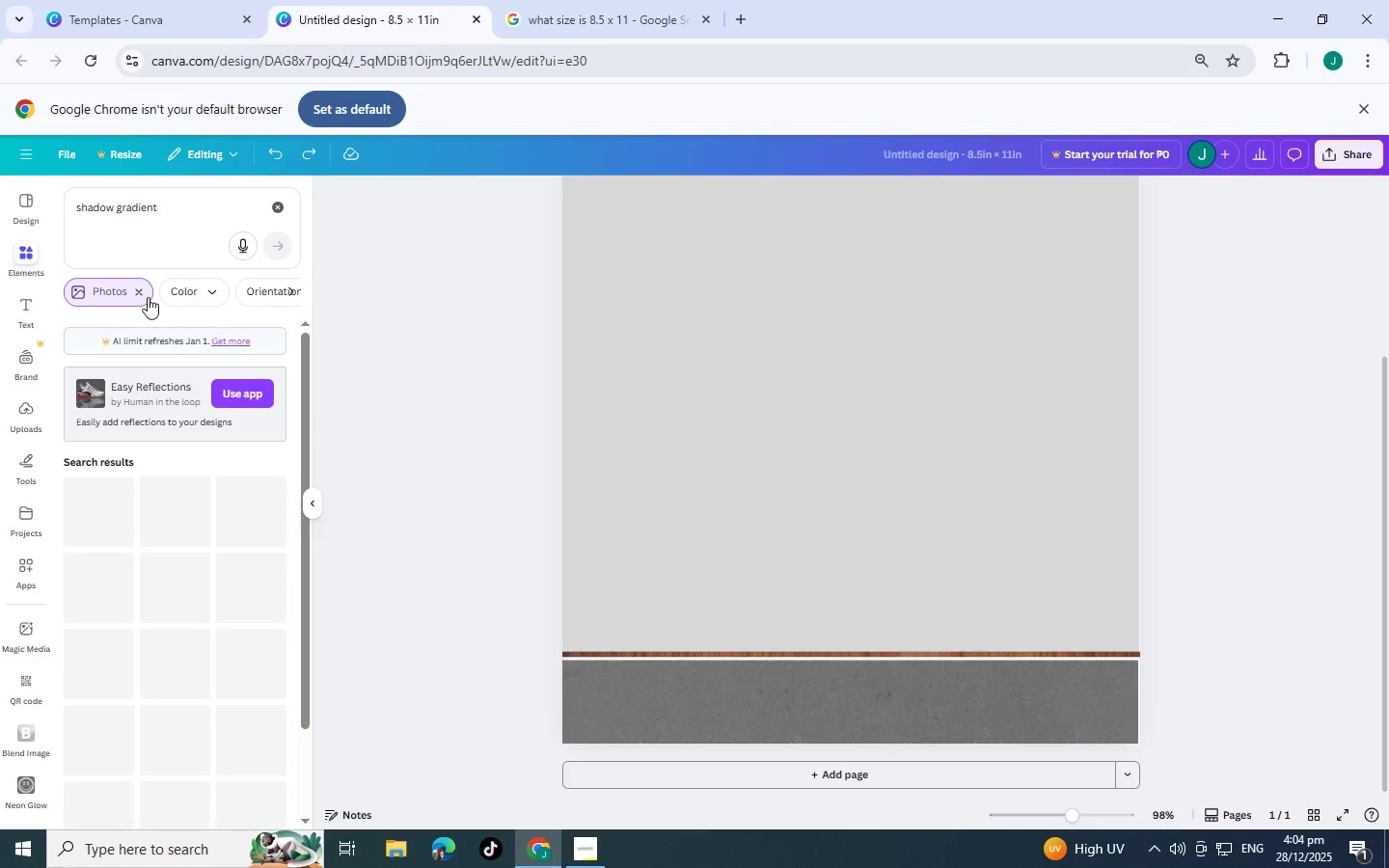 
left_click([138, 293])
 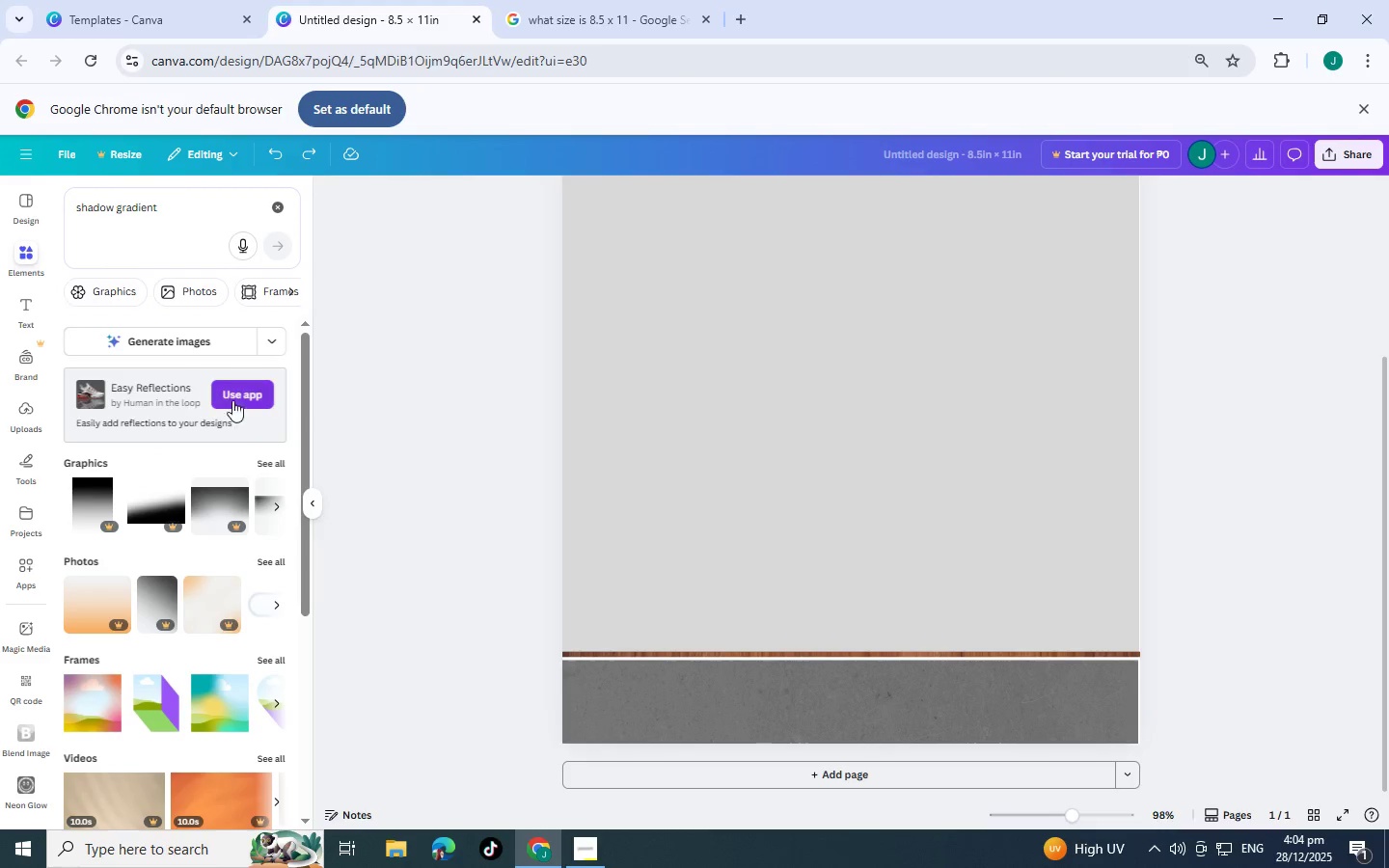 
left_click([259, 463])
 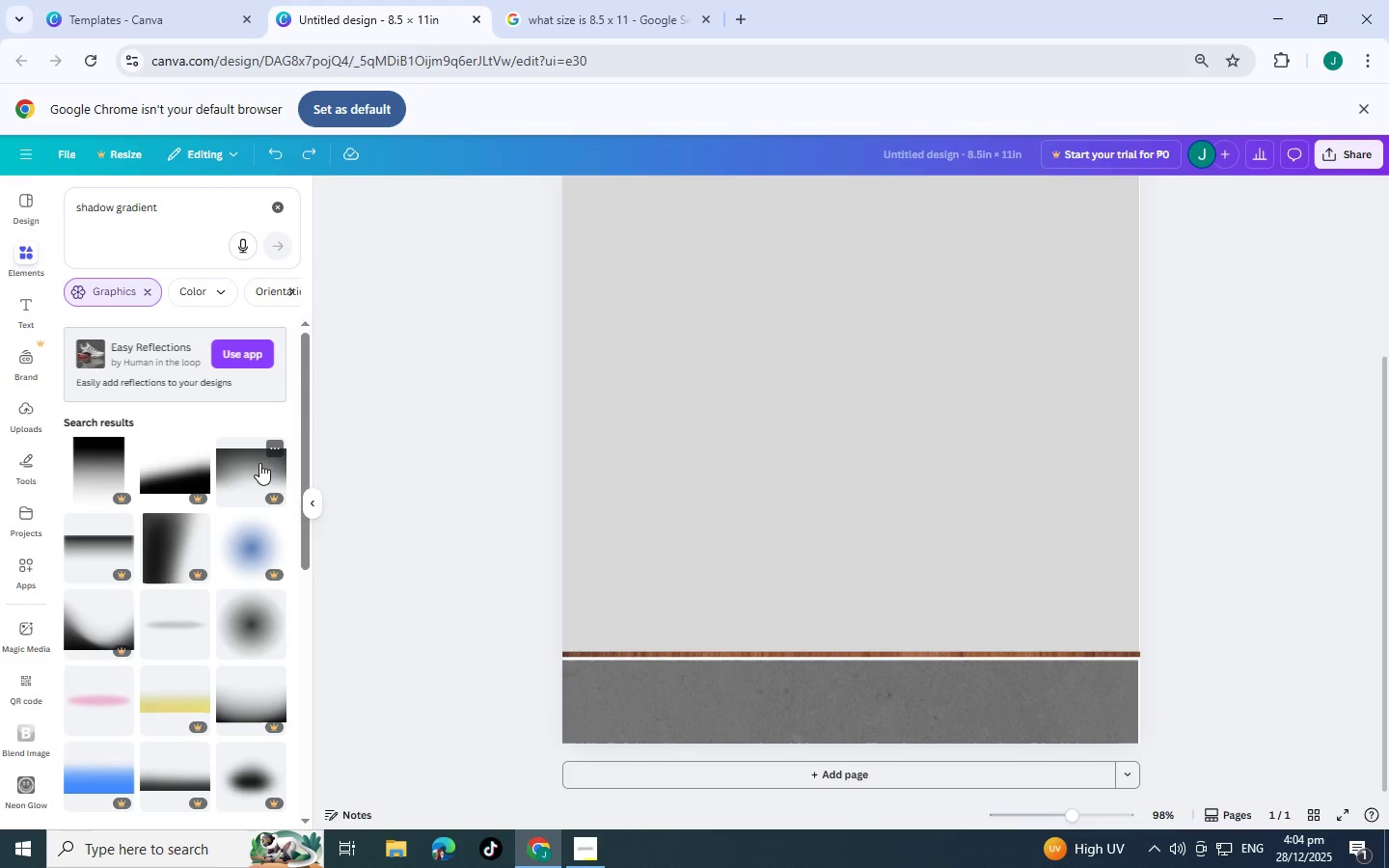 
scroll: coordinate [184, 521], scroll_direction: down, amount: 7.0
 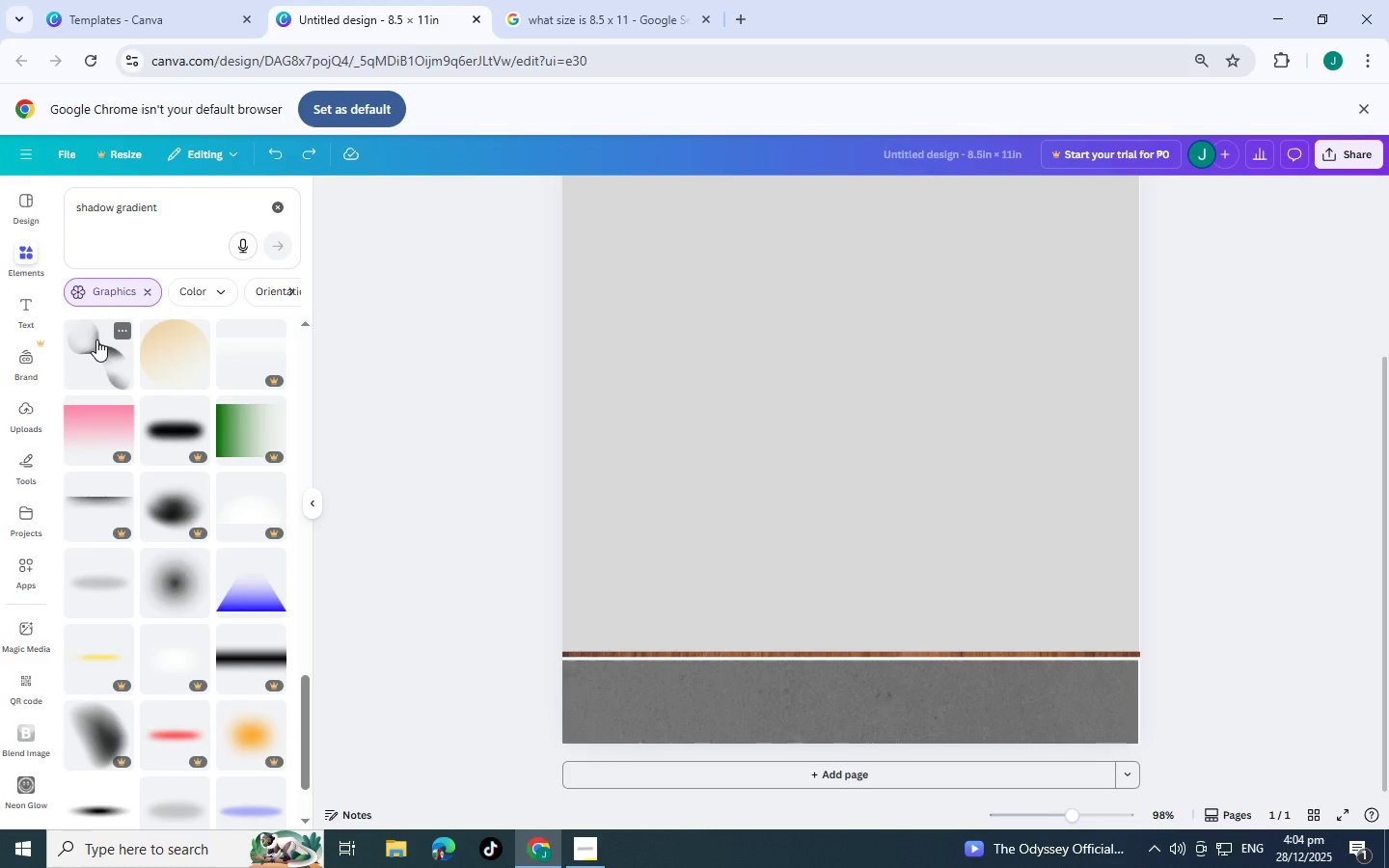 
scroll: coordinate [134, 645], scroll_direction: down, amount: 21.0
 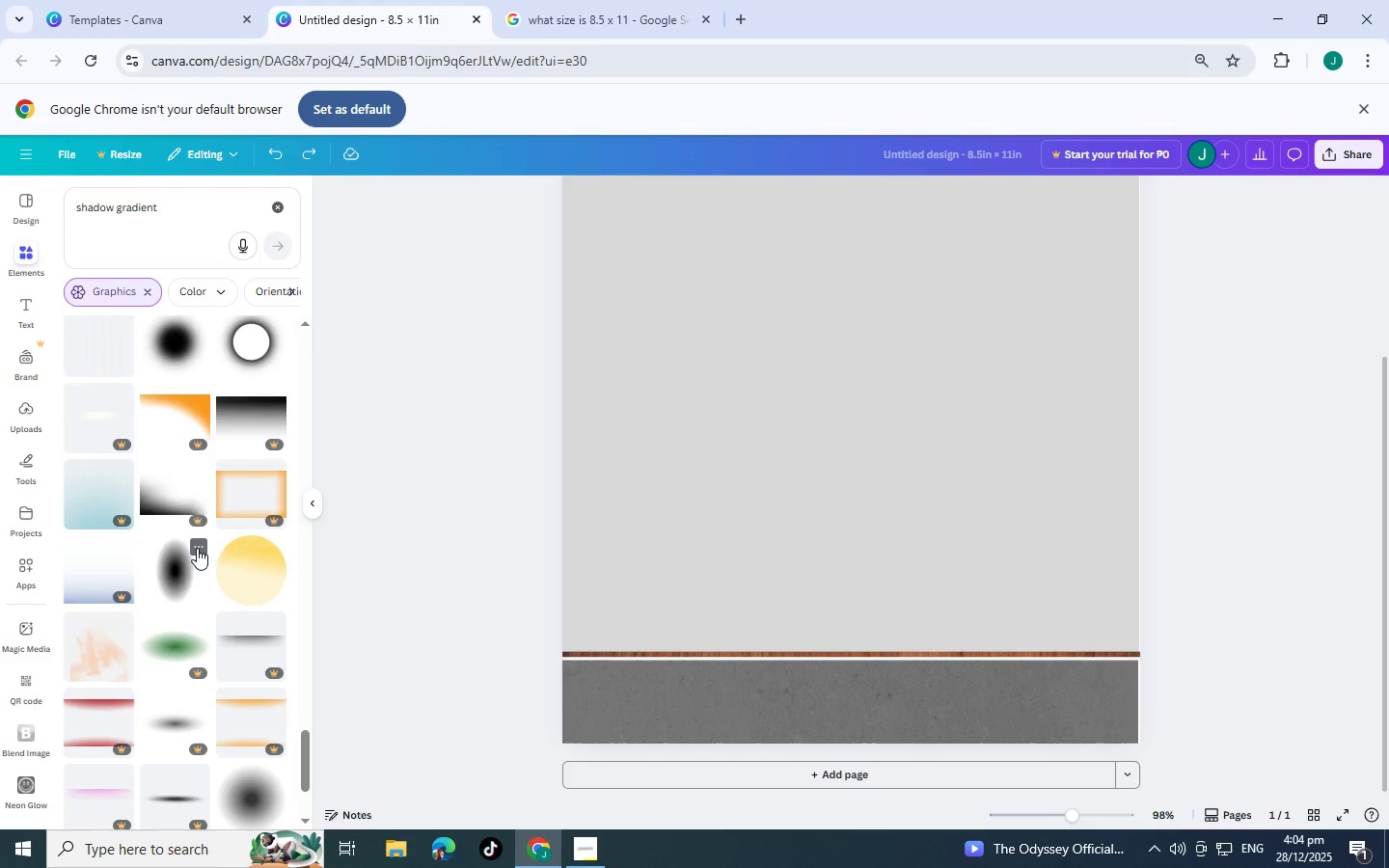 
scroll: coordinate [143, 573], scroll_direction: down, amount: 3.0
 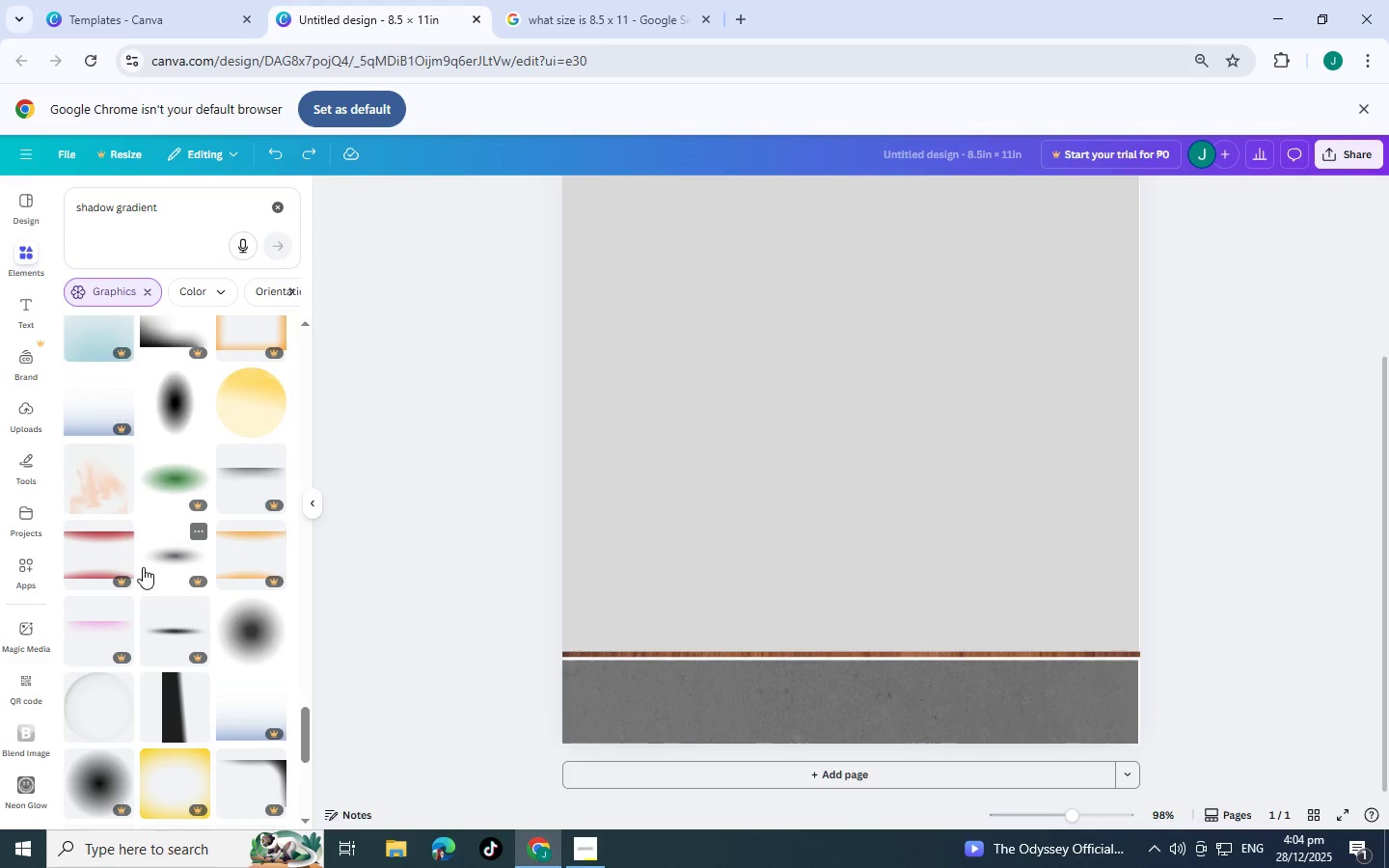 
scroll: coordinate [143, 567], scroll_direction: up, amount: 2.0
 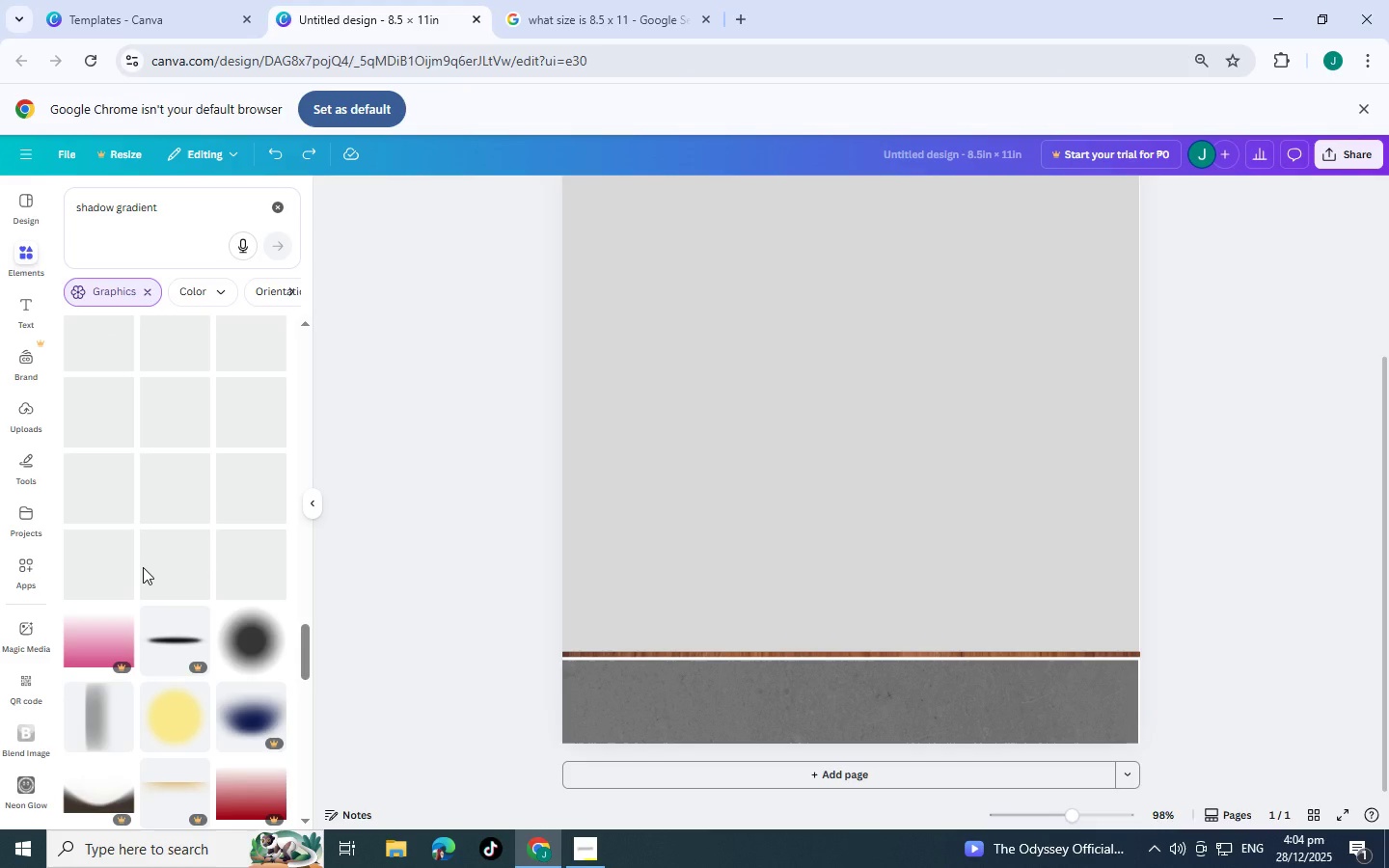 
scroll: coordinate [143, 567], scroll_direction: down, amount: 2.0
 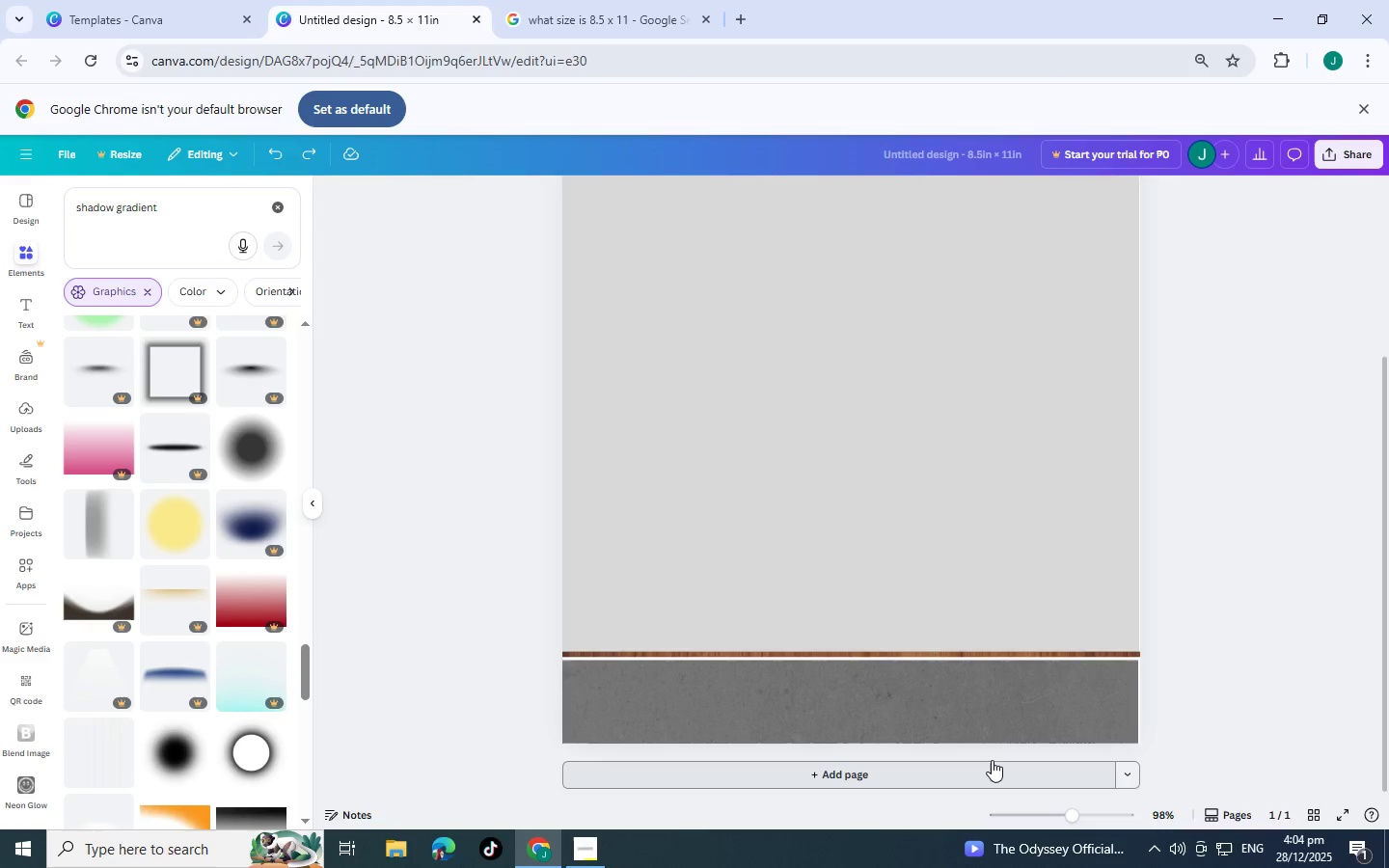 
left_click([993, 723])
 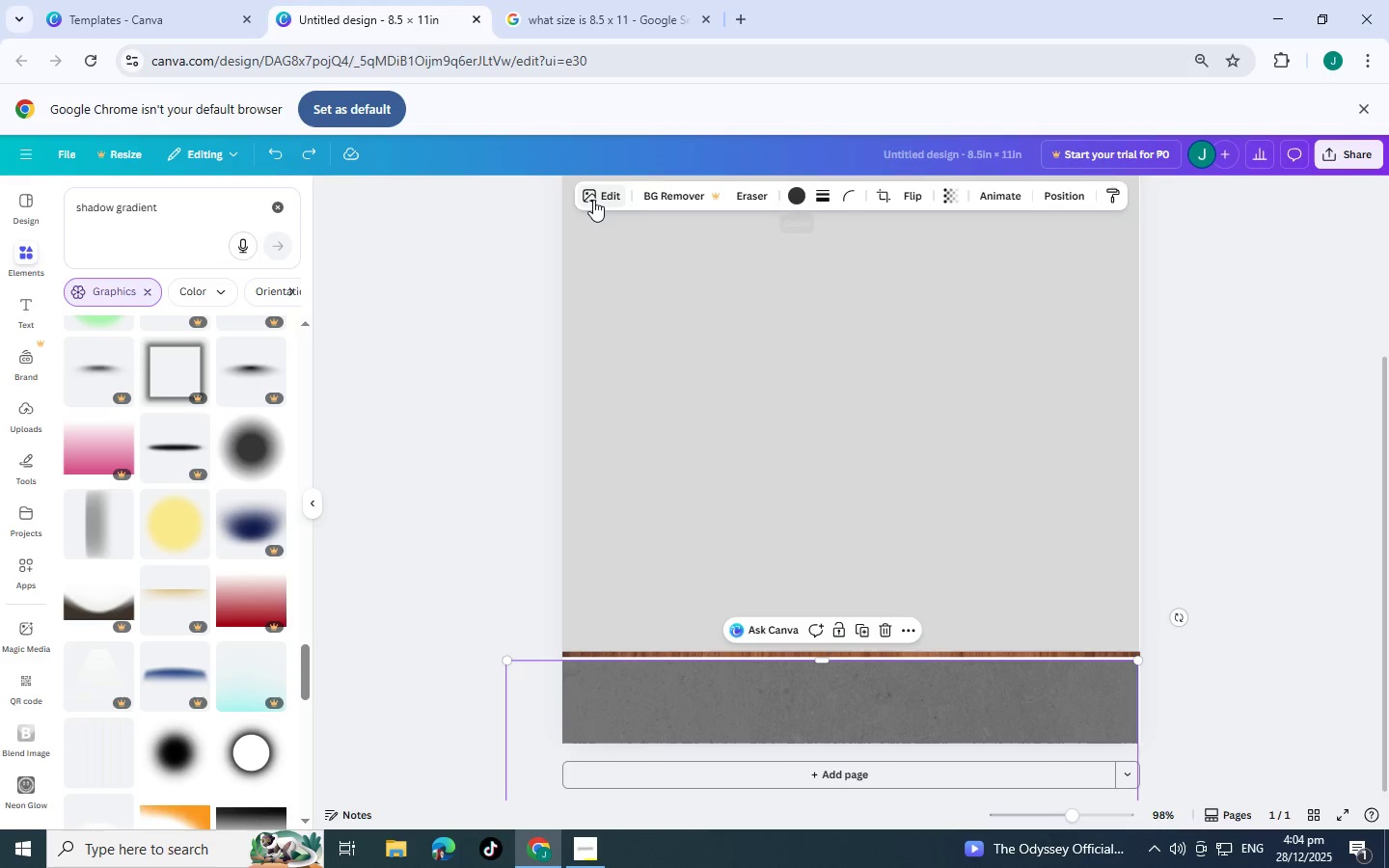 
left_click([606, 196])
 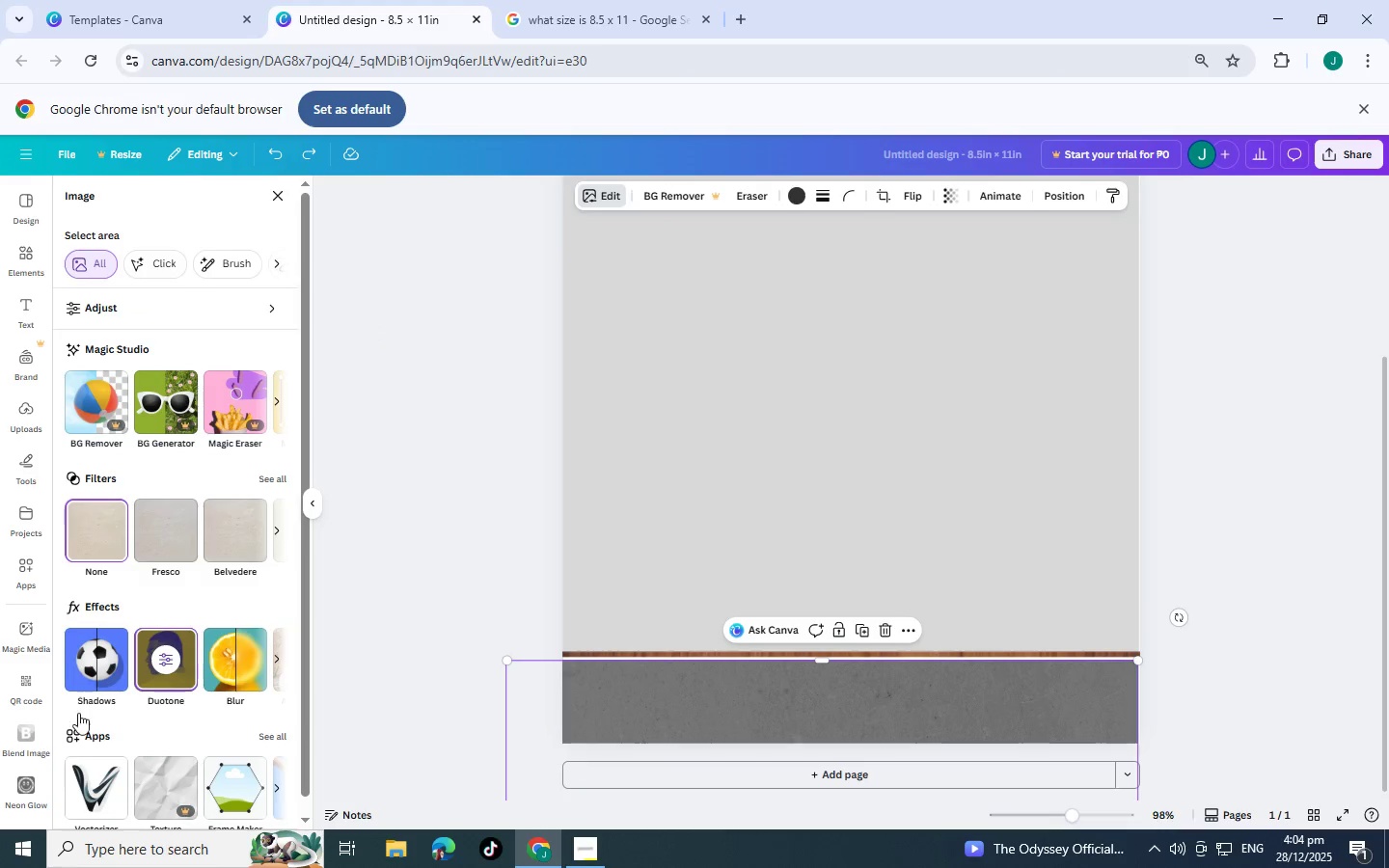 
left_click([149, 666])
 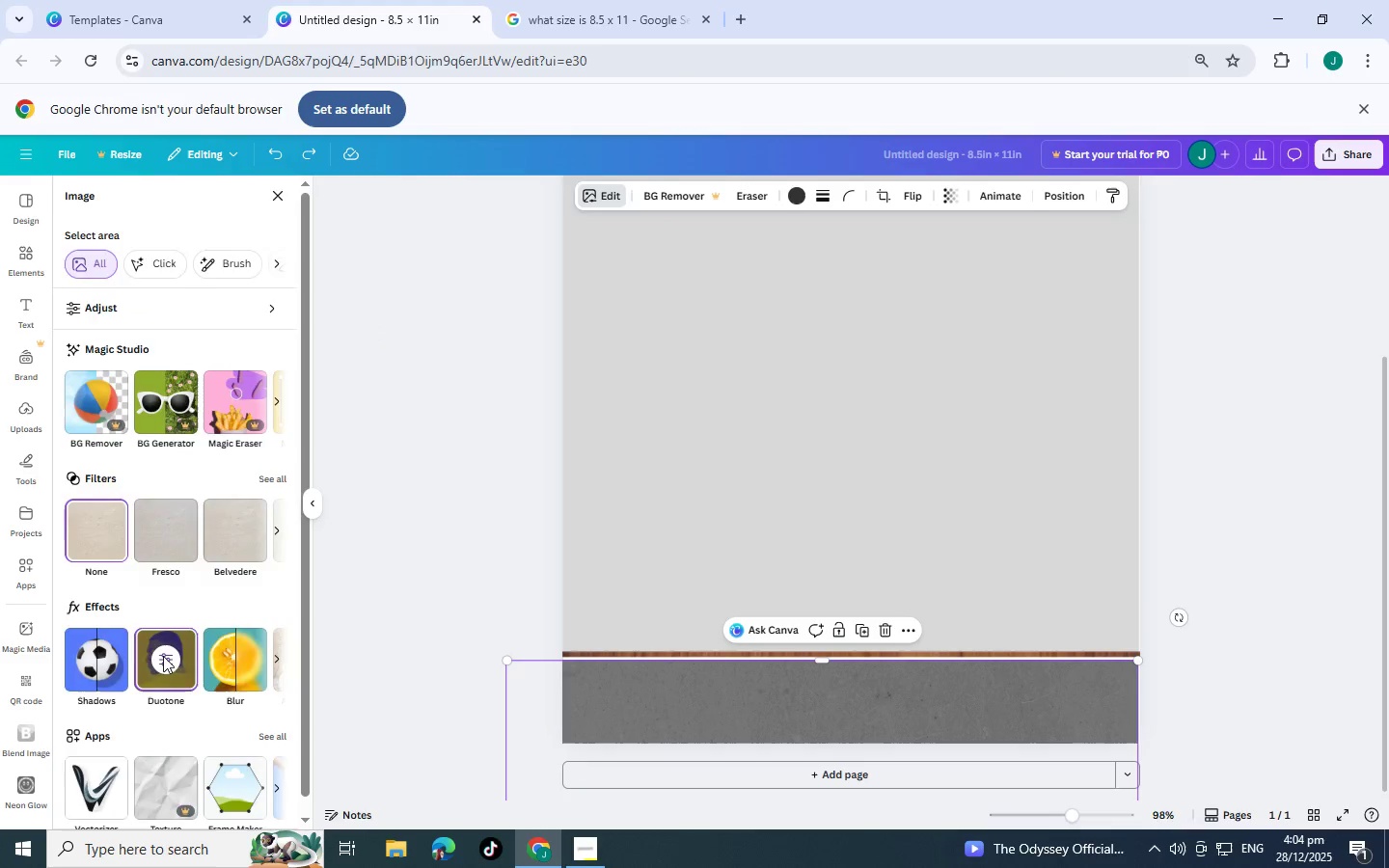 
left_click([163, 654])
 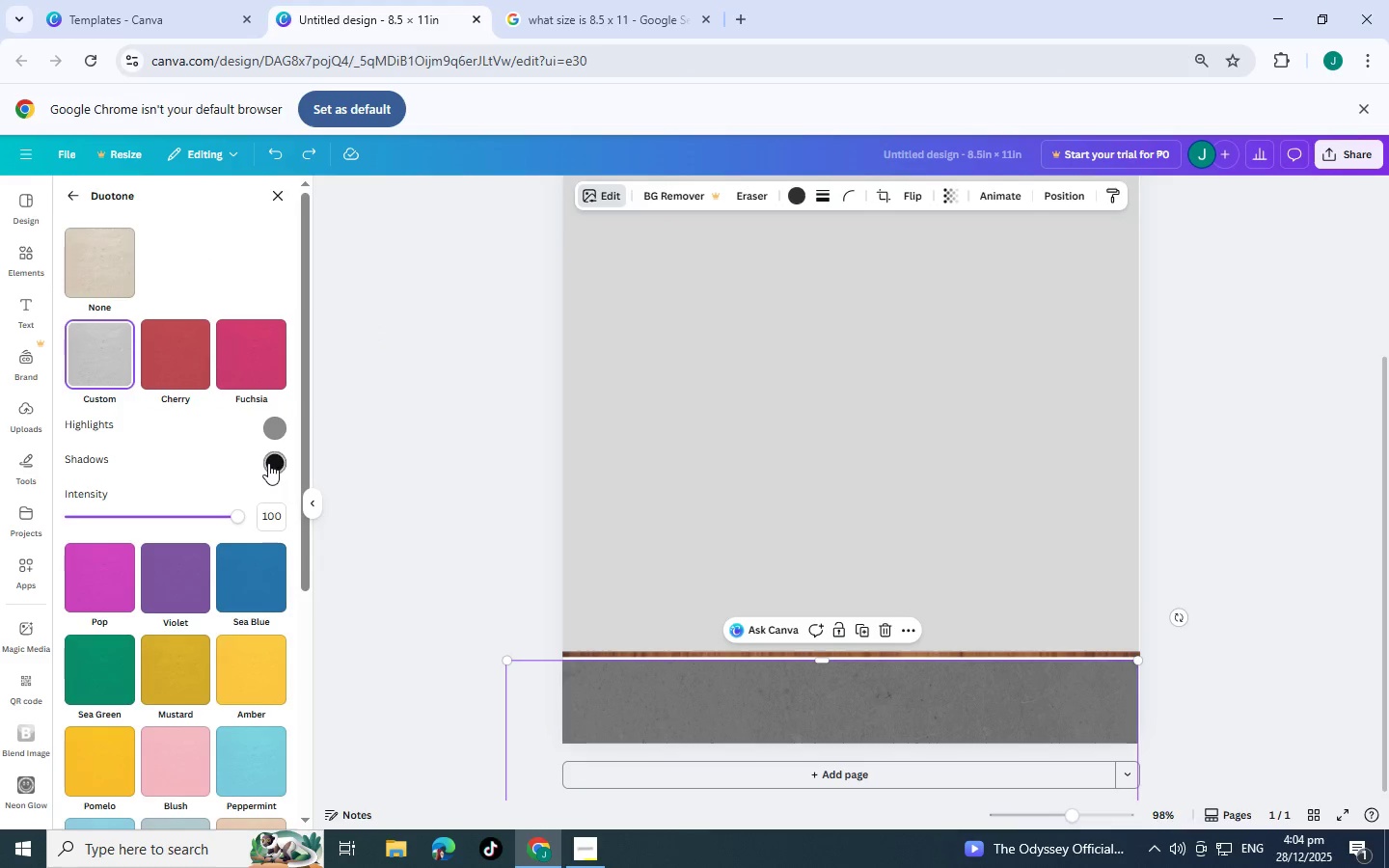 
left_click([272, 429])
 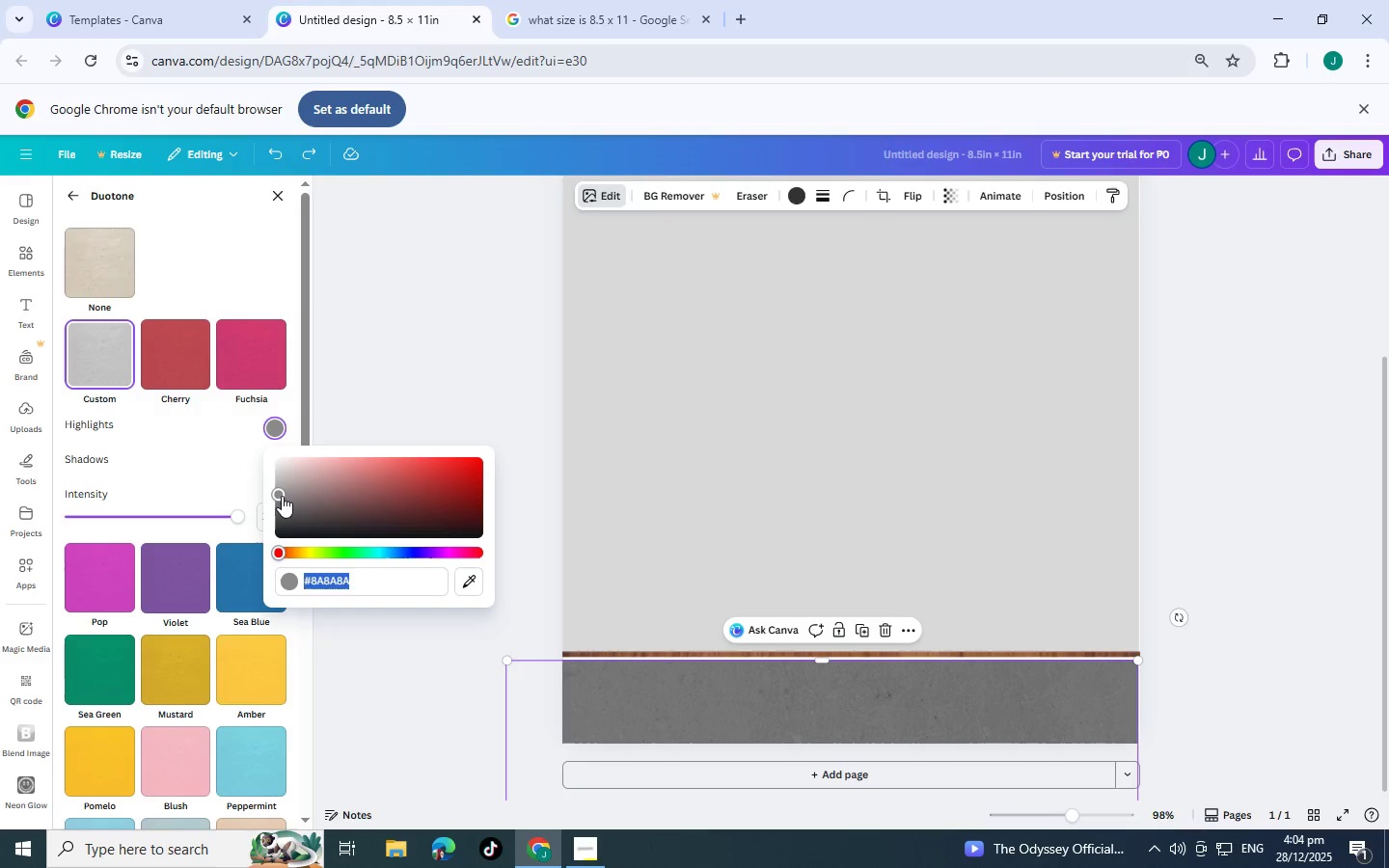 
left_click_drag(start_coordinate=[282, 493], to_coordinate=[281, 509])
 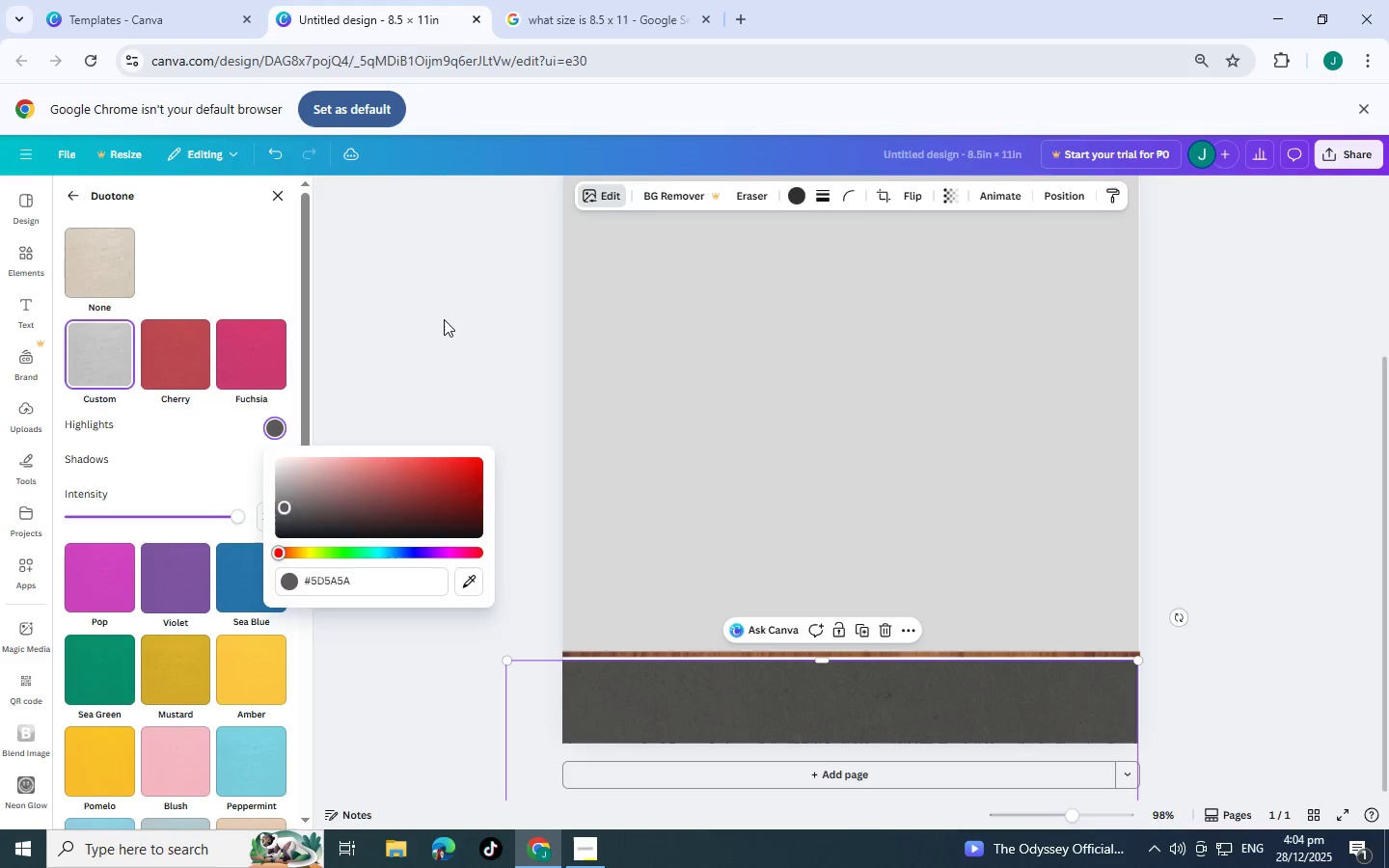 
left_click([444, 319])
 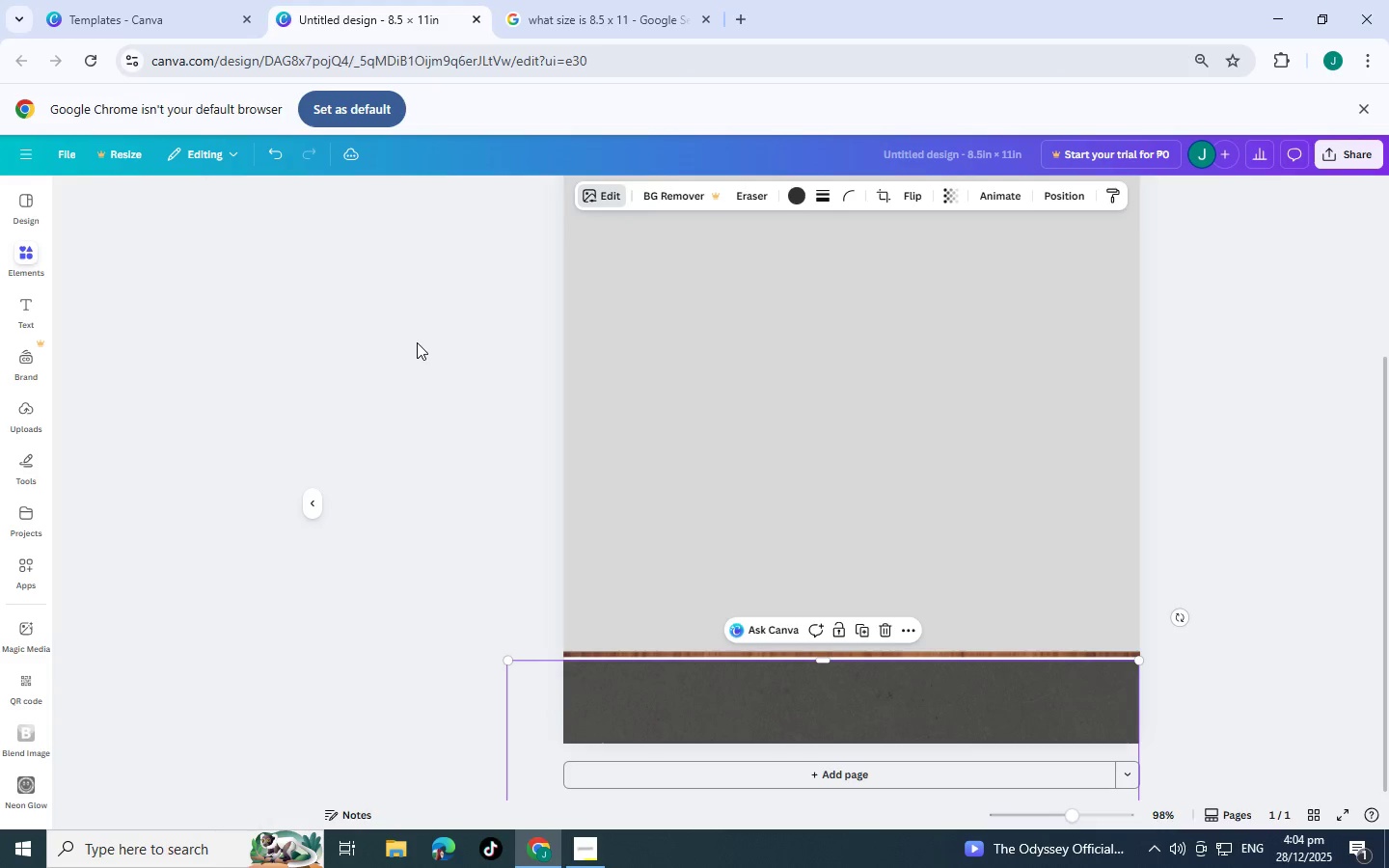 
left_click_drag(start_coordinate=[417, 341], to_coordinate=[417, 328])
 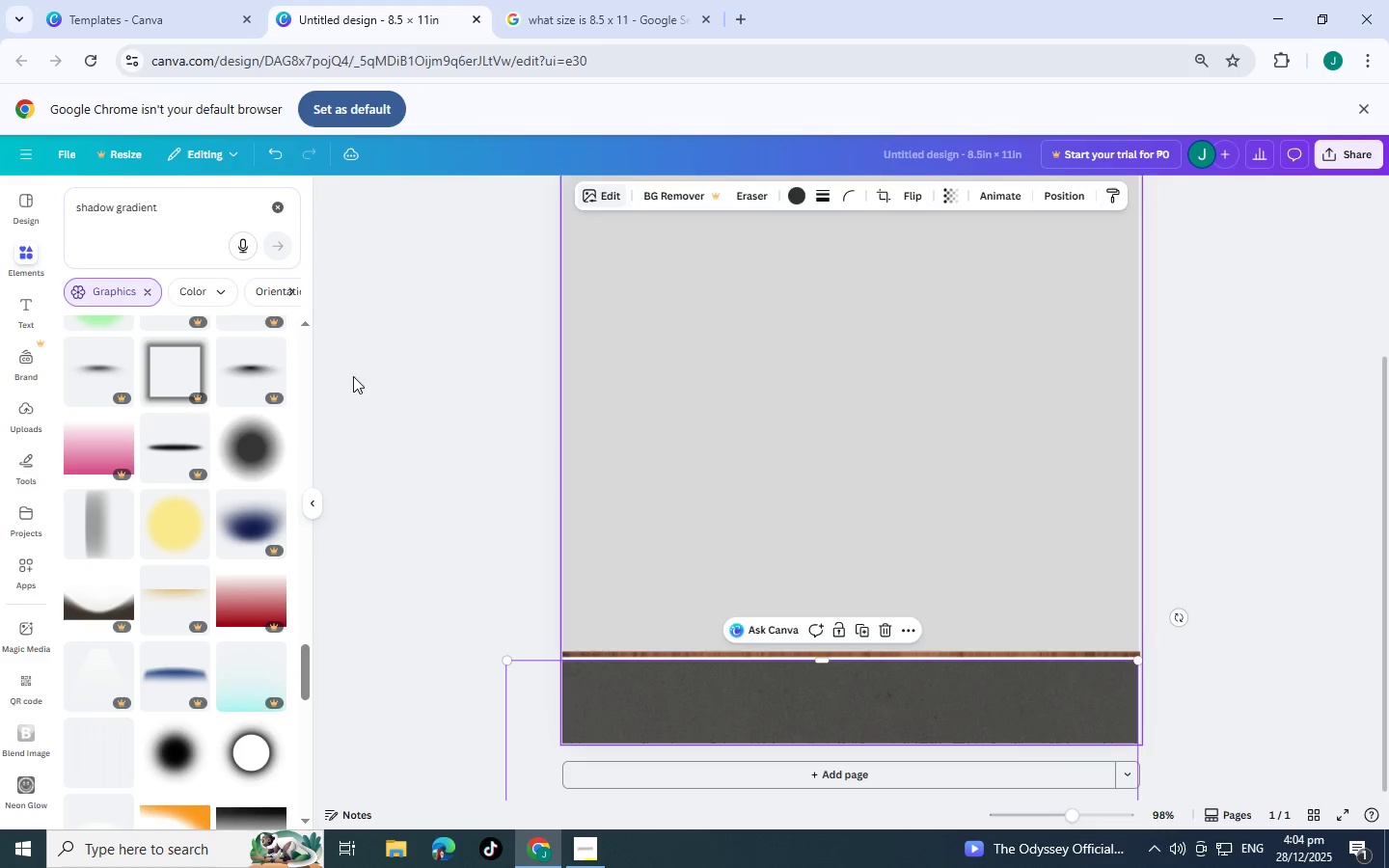 
scroll: coordinate [273, 587], scroll_direction: up, amount: 12.0
 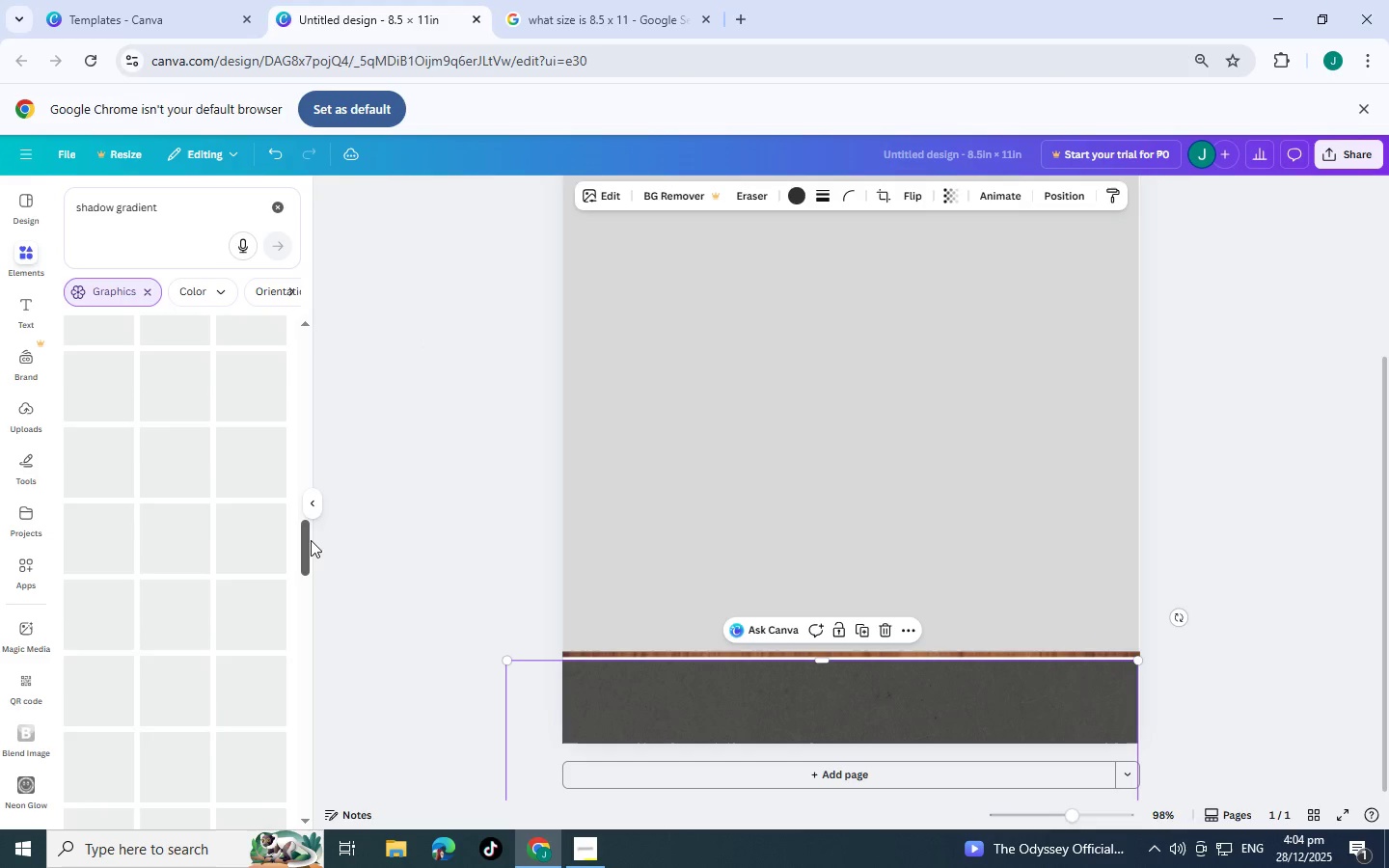 
left_click_drag(start_coordinate=[311, 540], to_coordinate=[315, 270])
 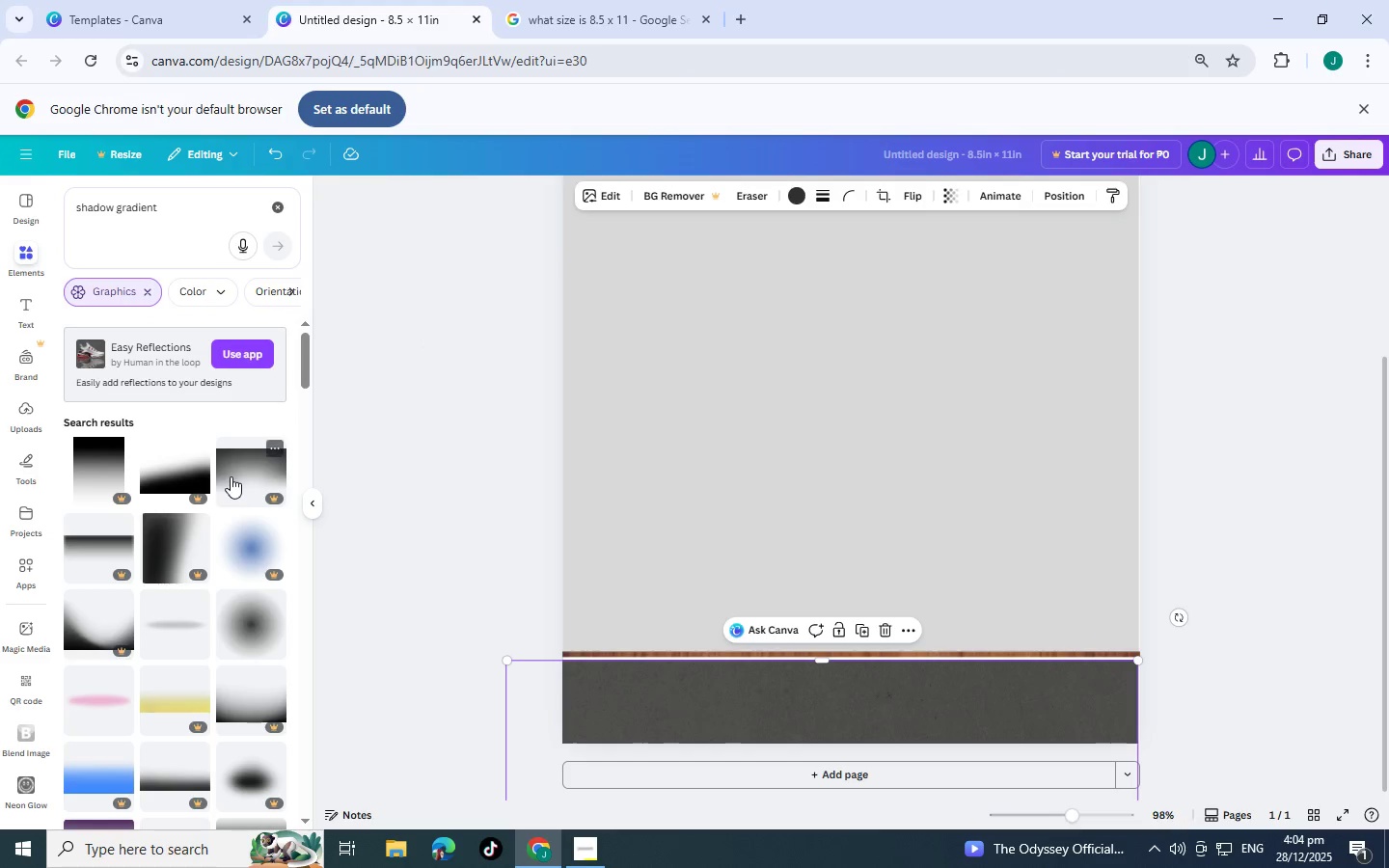 
scroll: coordinate [269, 531], scroll_direction: down, amount: 1.0
 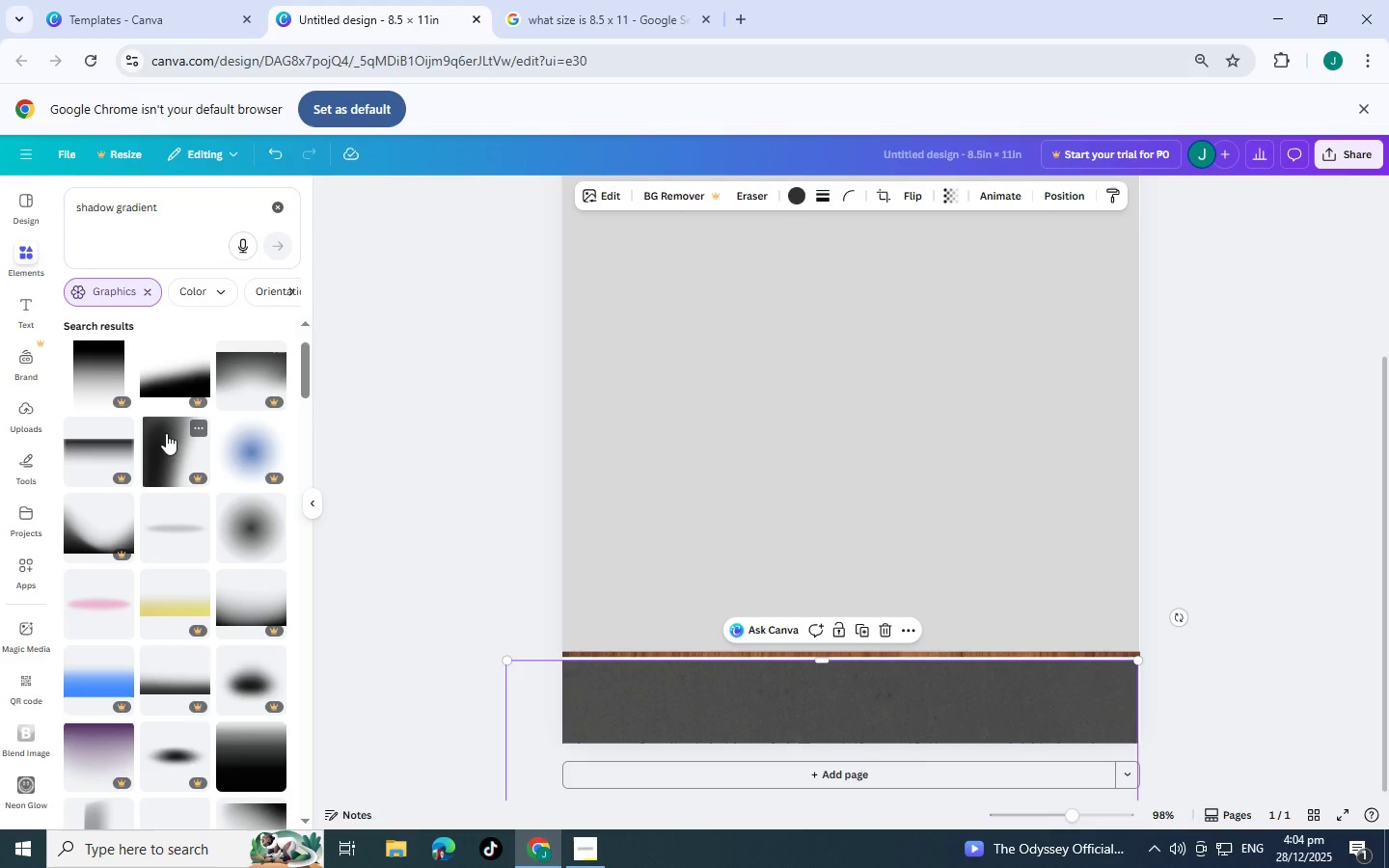 
left_click([166, 433])
 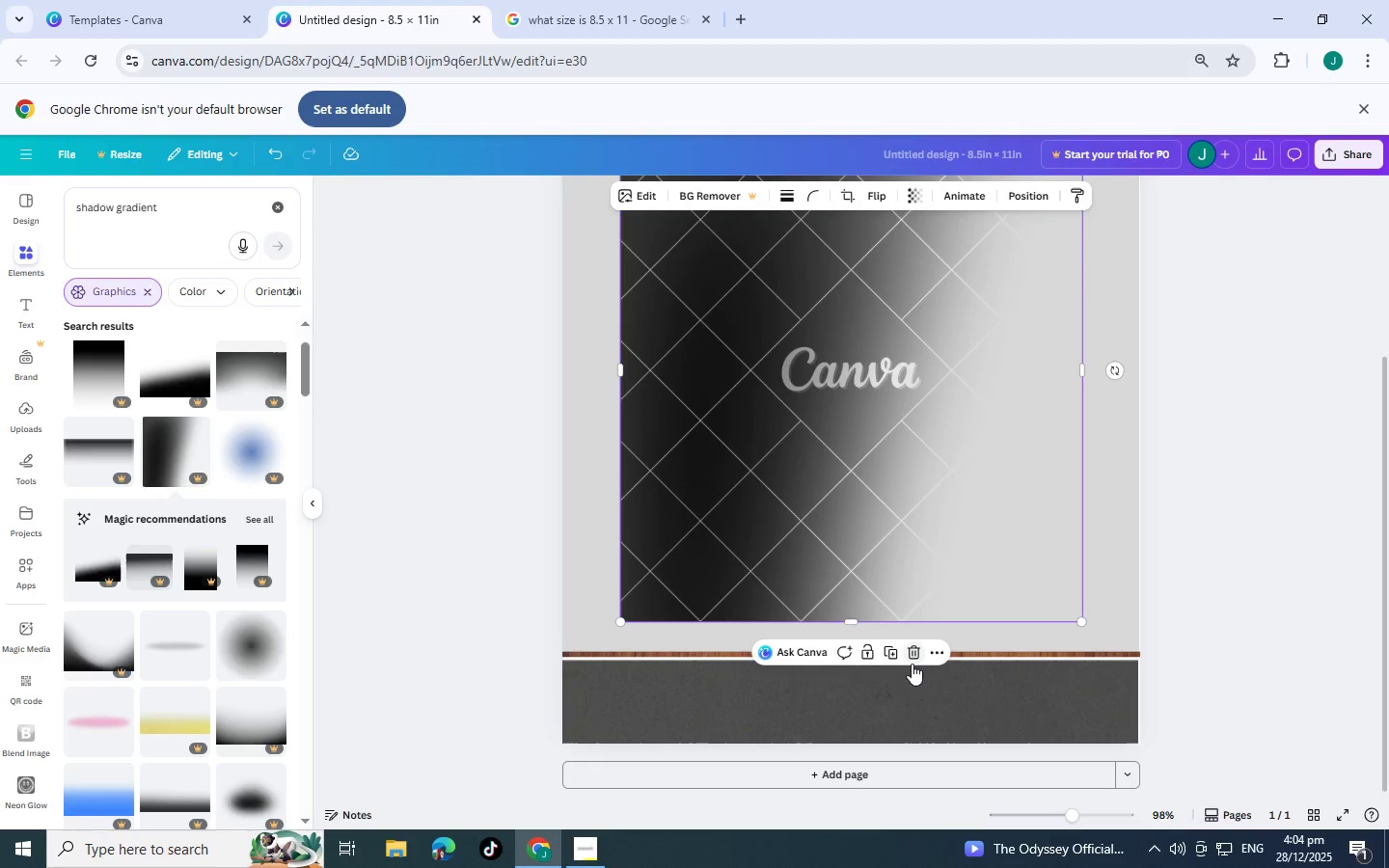 
left_click([917, 653])
 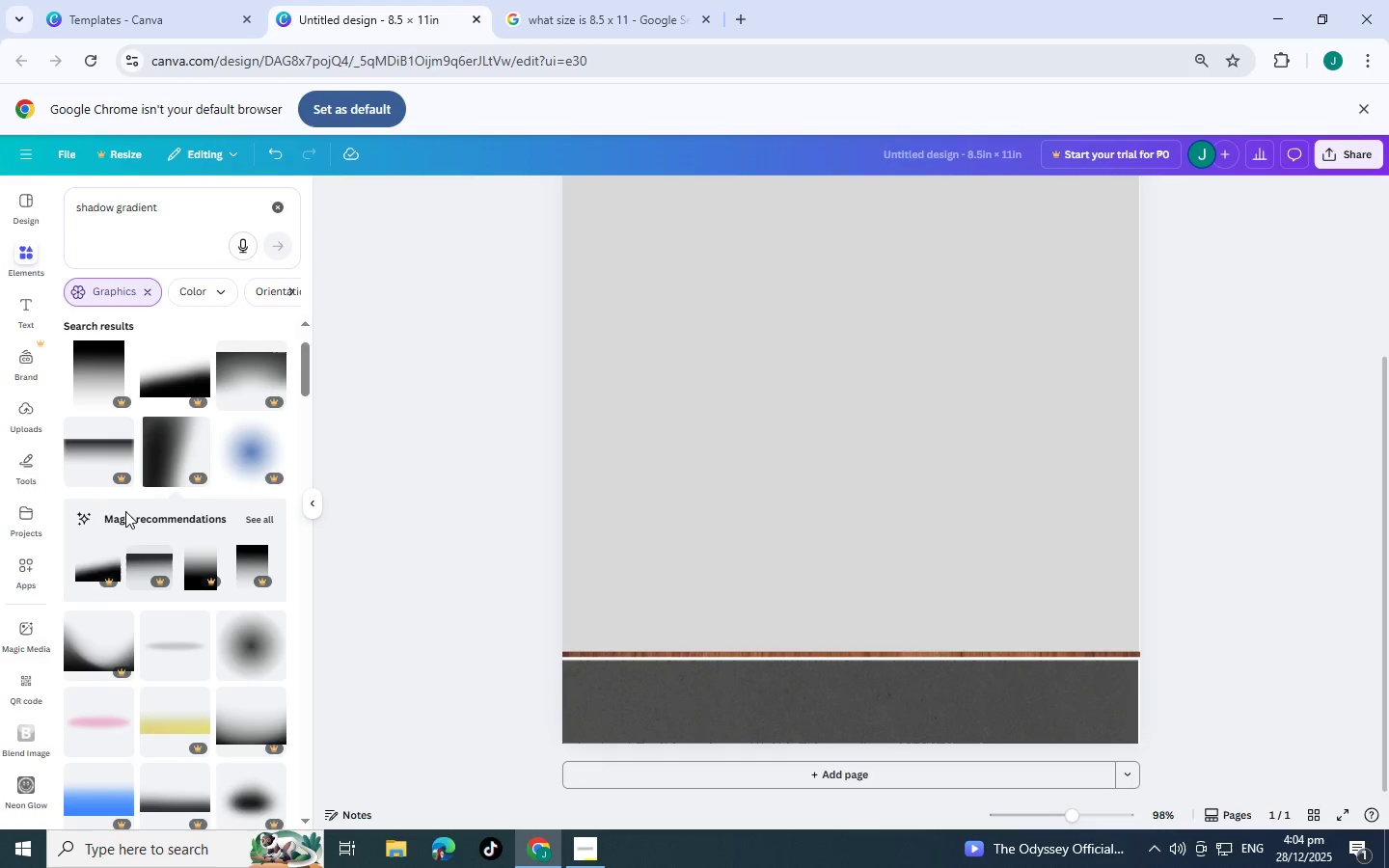 
scroll: coordinate [251, 583], scroll_direction: down, amount: 4.0
 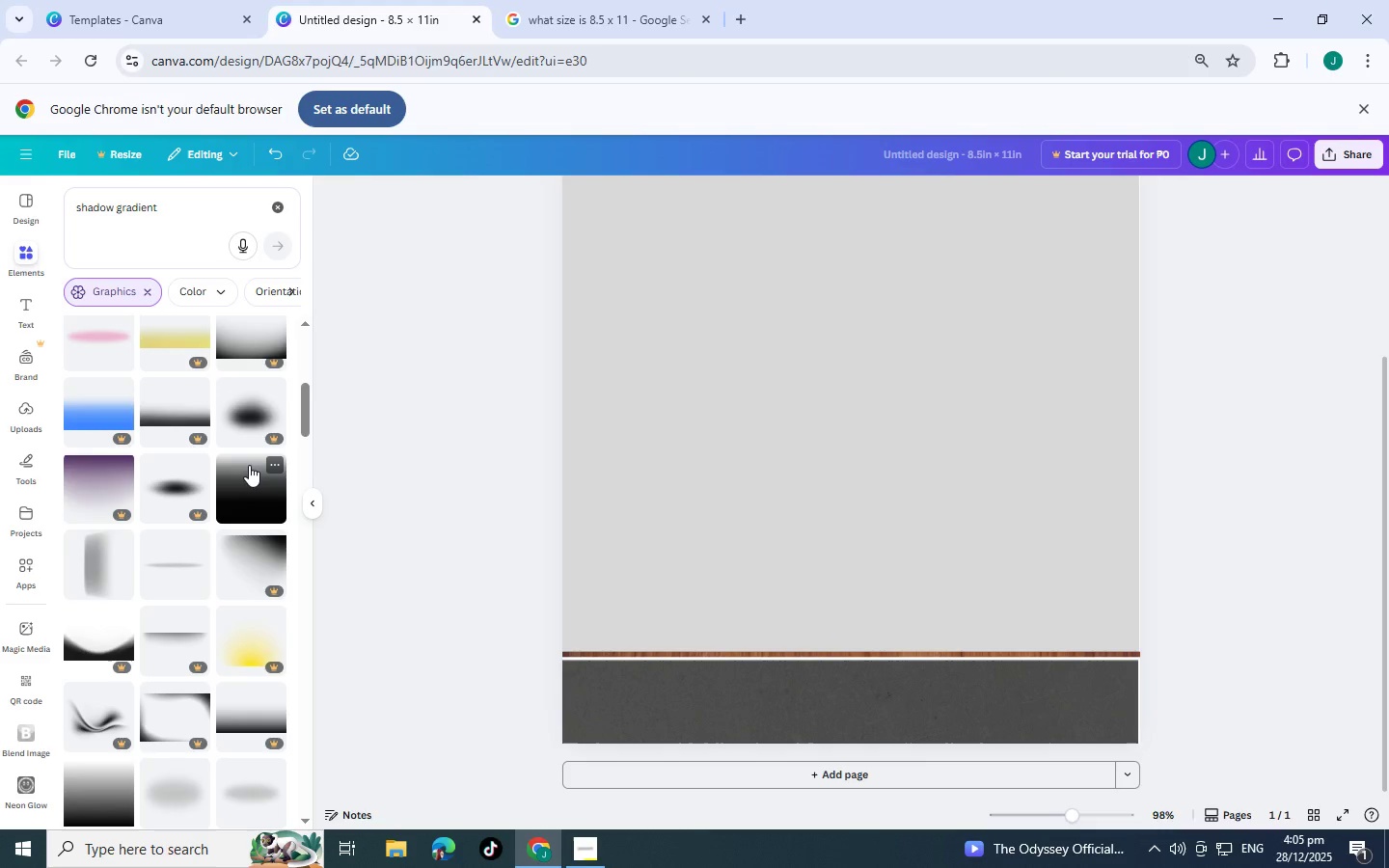 
left_click([251, 470])
 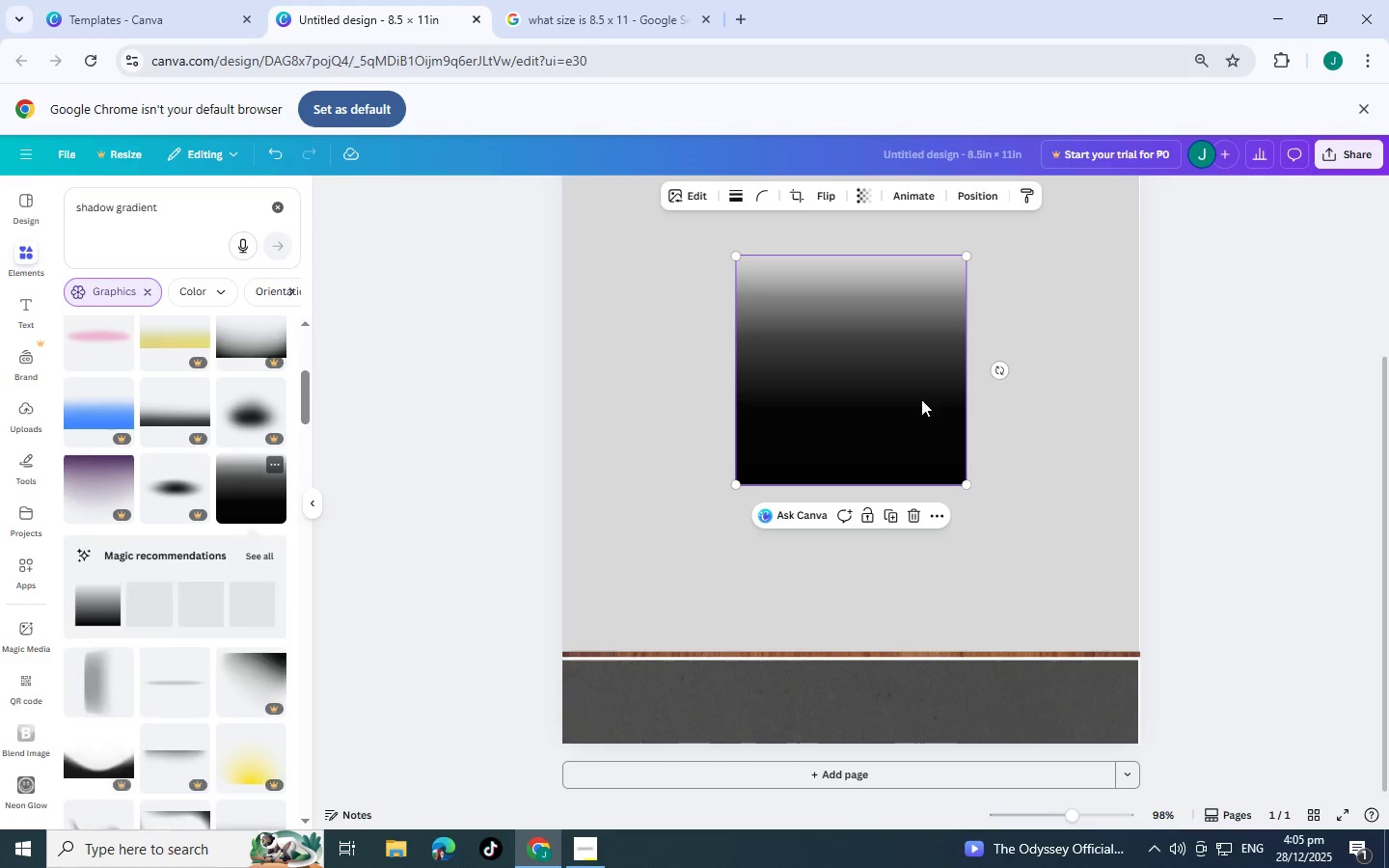 
left_click_drag(start_coordinate=[914, 399], to_coordinate=[741, 805])
 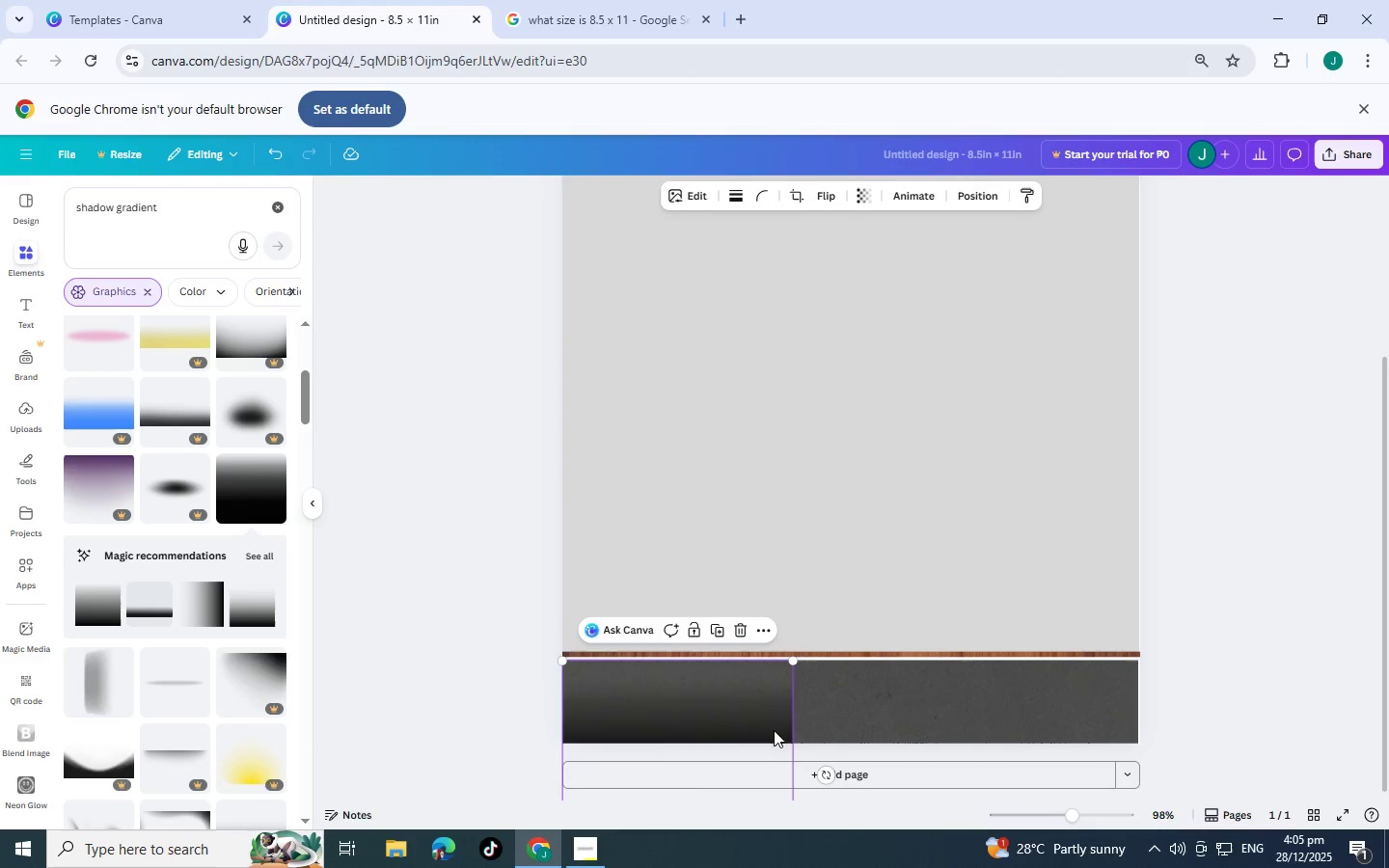 
left_click_drag(start_coordinate=[723, 739], to_coordinate=[801, 452])
 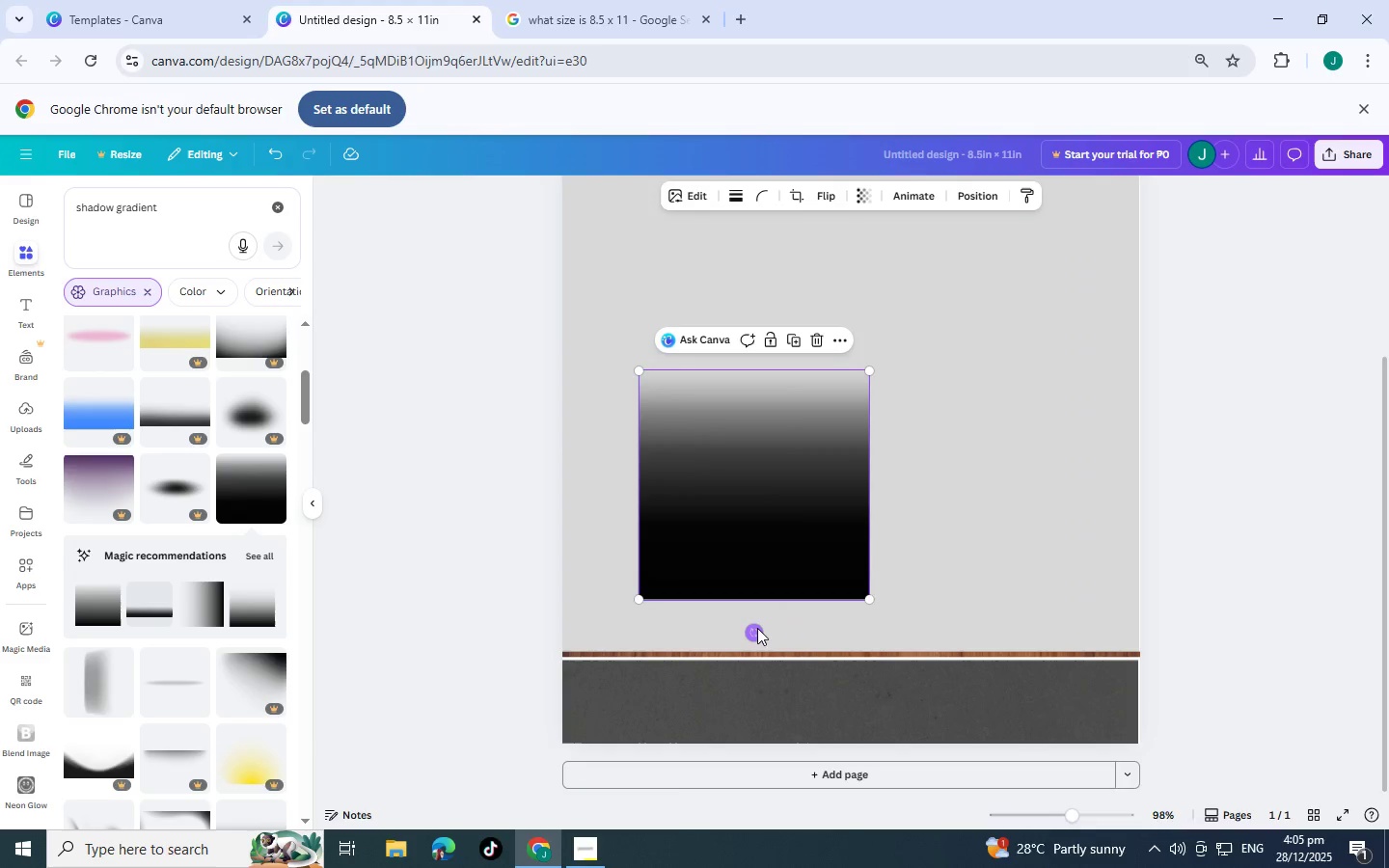 
left_click_drag(start_coordinate=[756, 630], to_coordinate=[678, 628])
 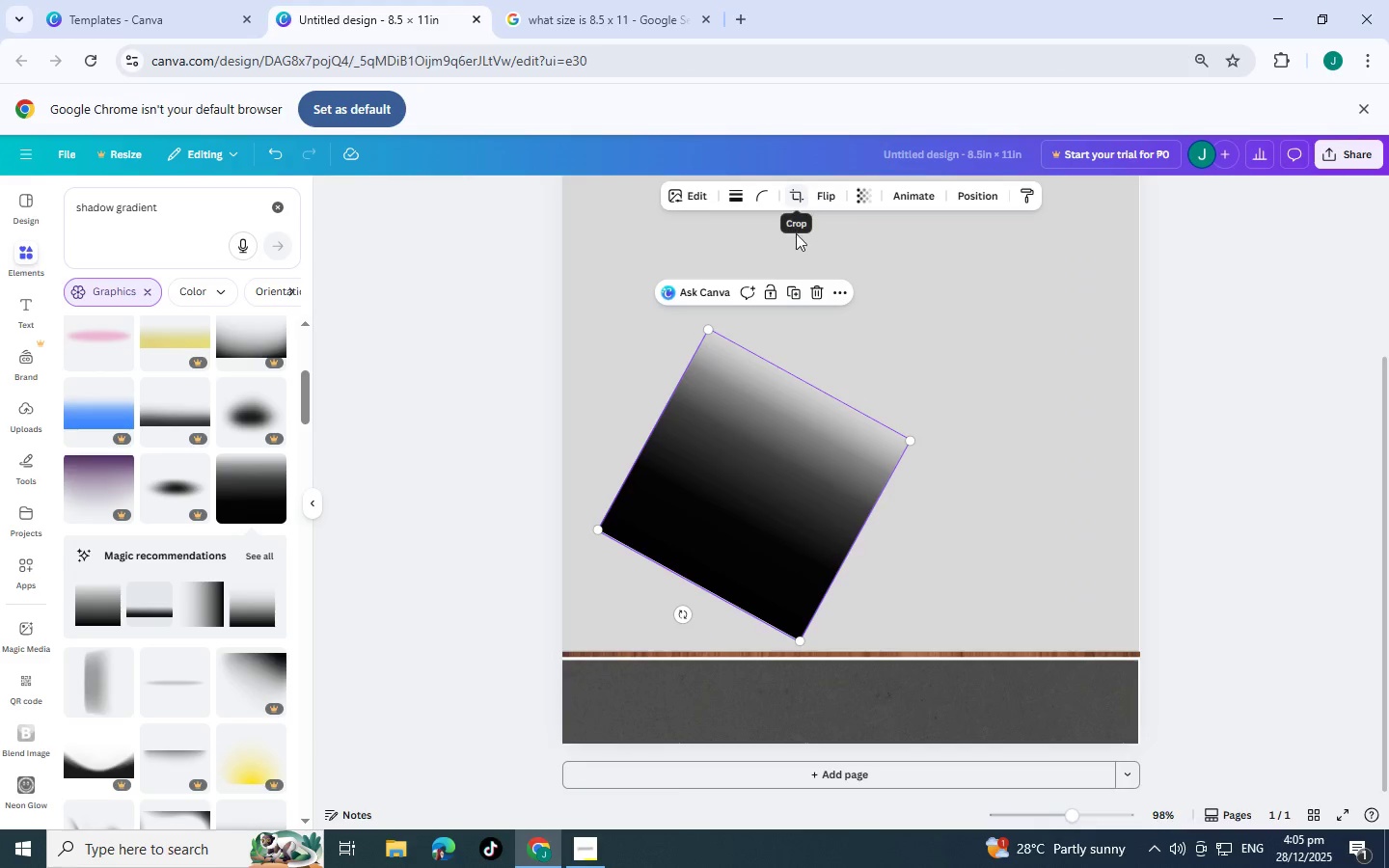 
left_click_drag(start_coordinate=[809, 454], to_coordinate=[665, 785])
 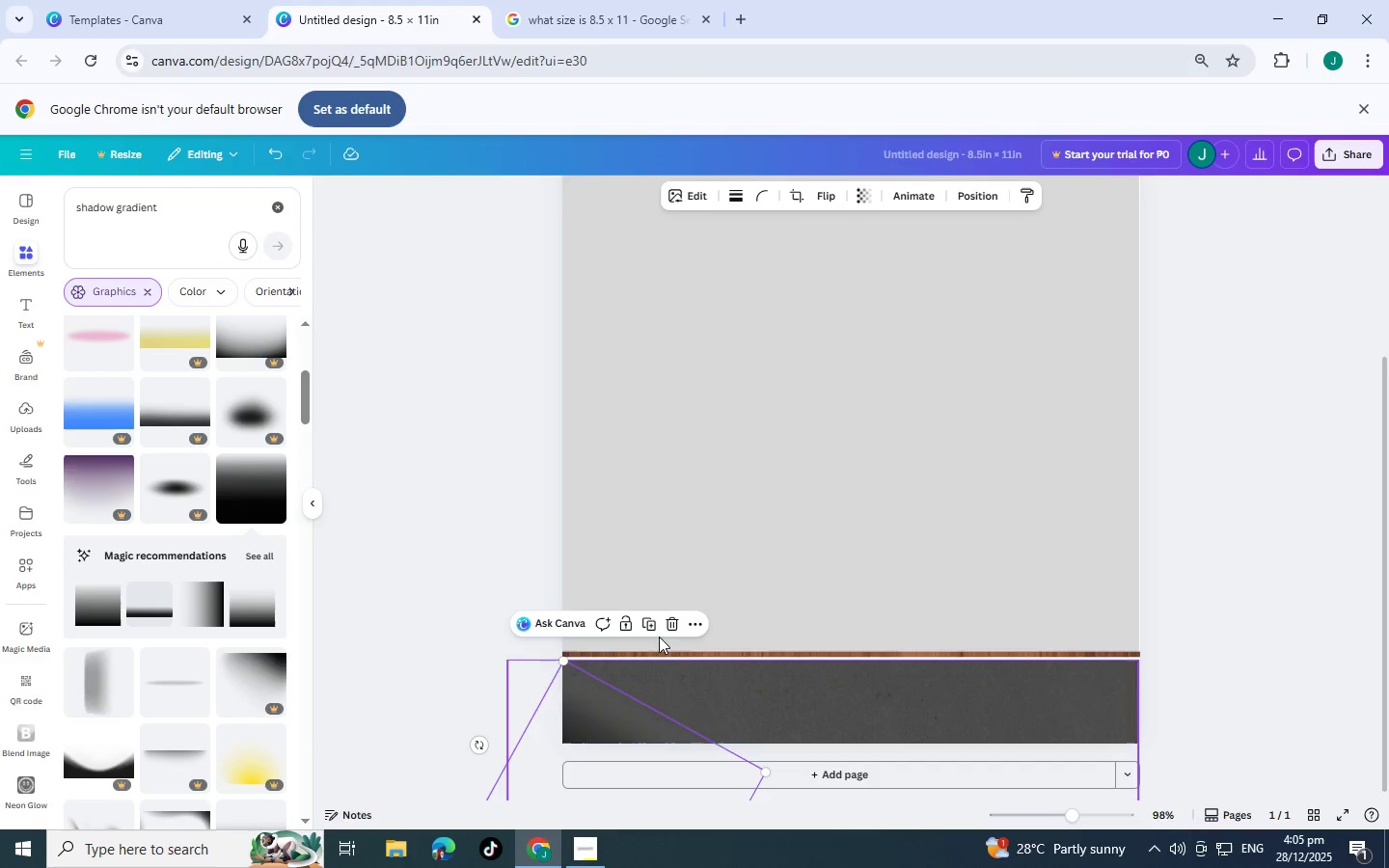 
left_click([667, 618])
 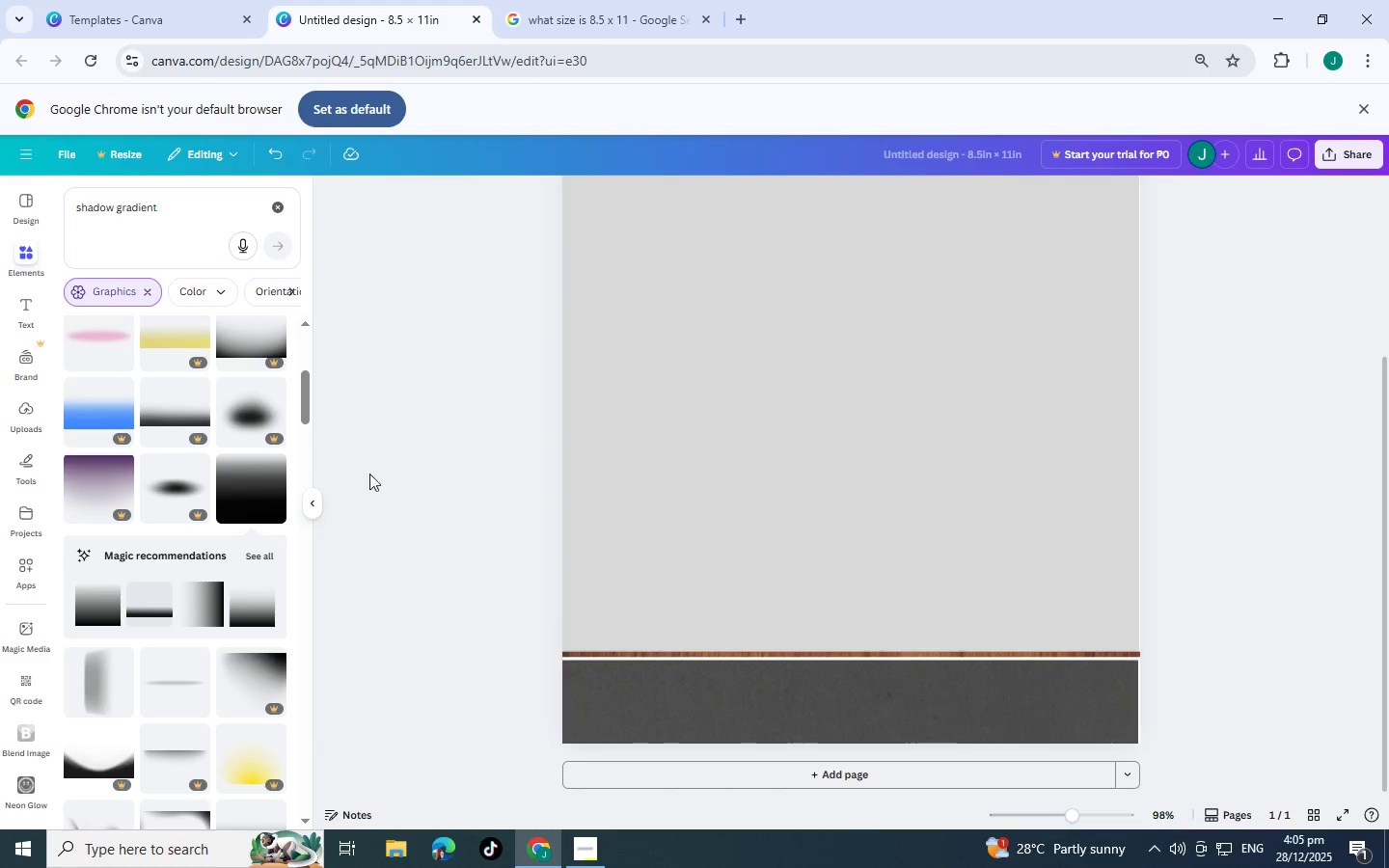 
scroll: coordinate [177, 663], scroll_direction: down, amount: 3.0
 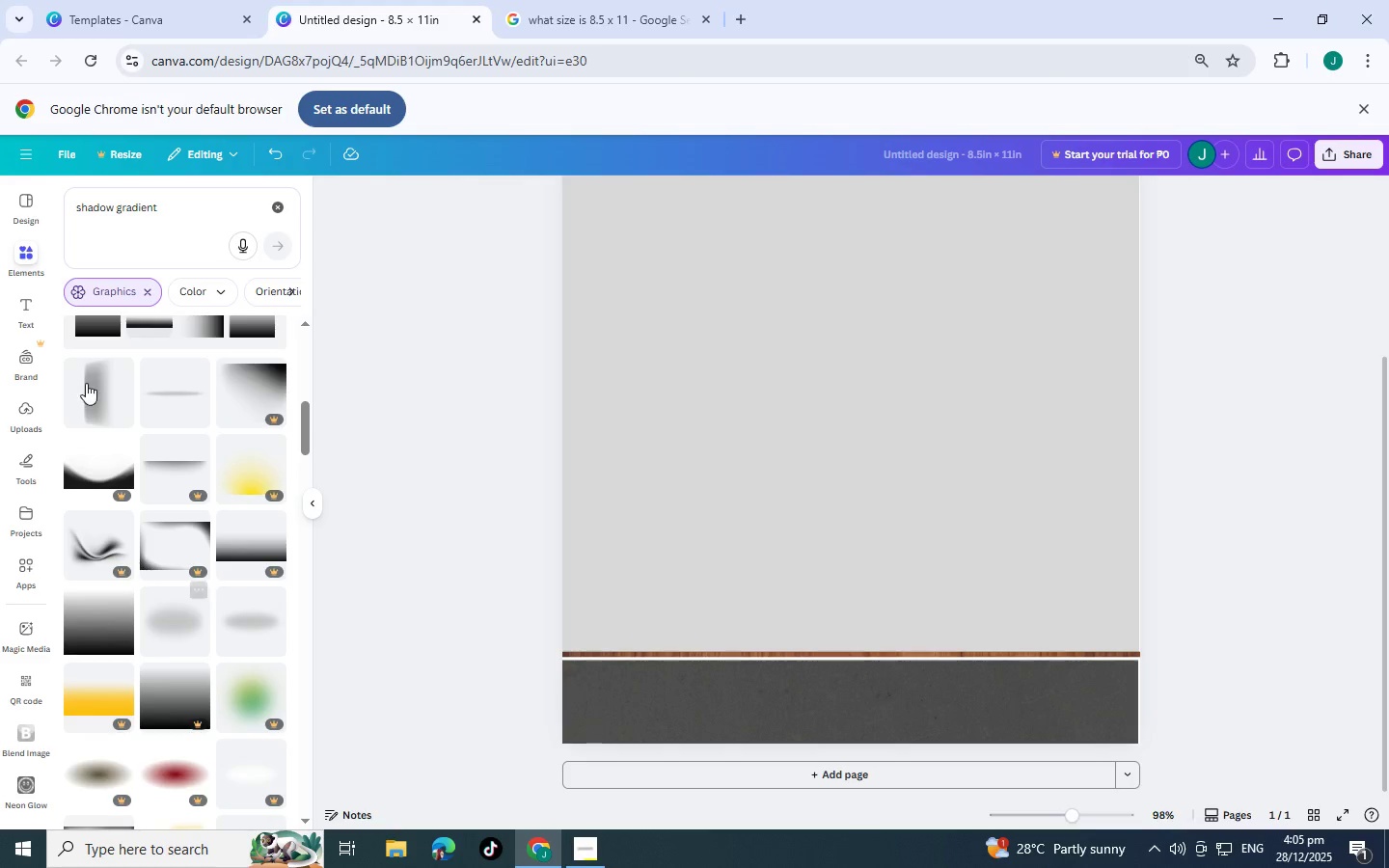 
scroll: coordinate [86, 384], scroll_direction: up, amount: 1.0
 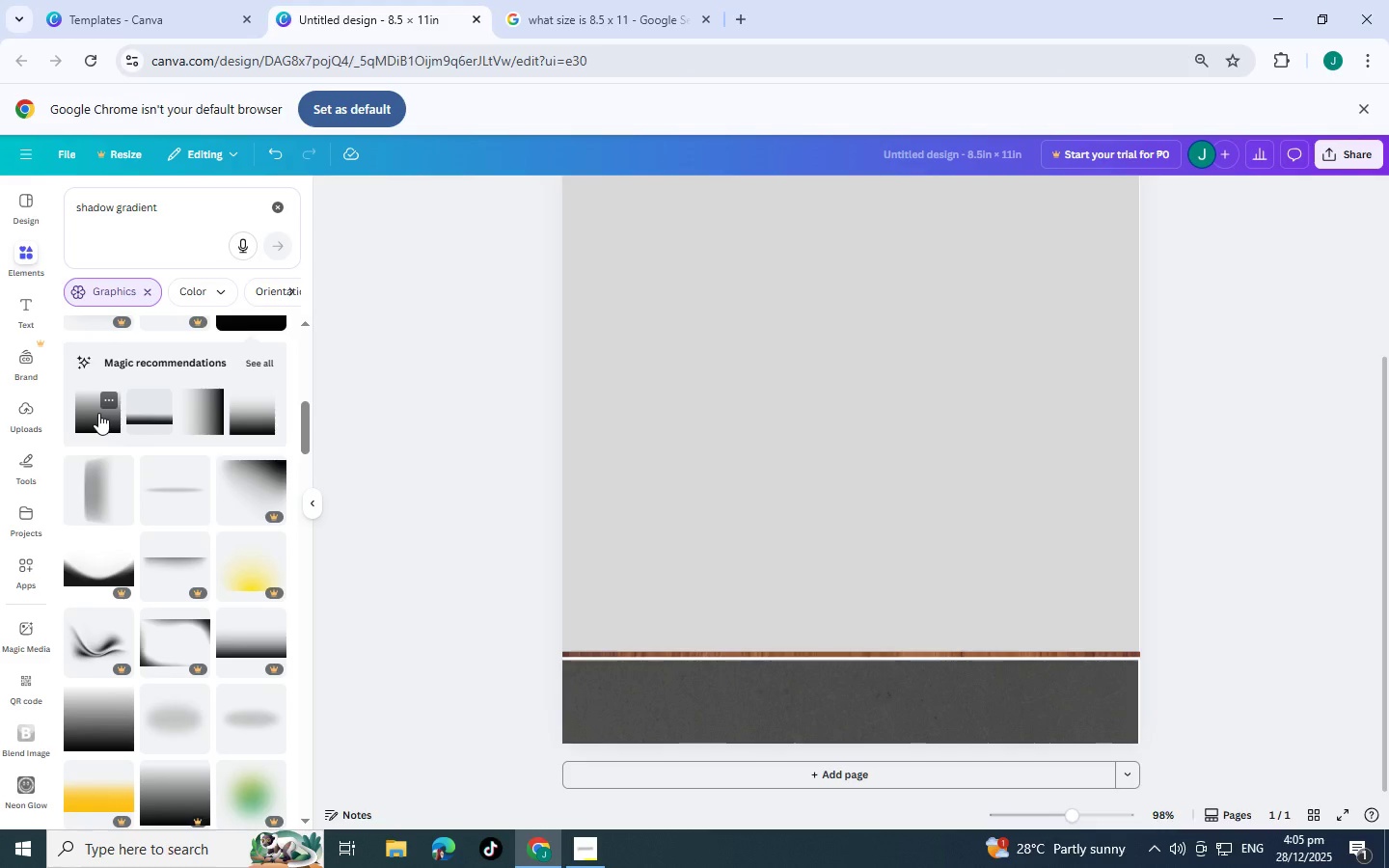 
left_click([98, 413])
 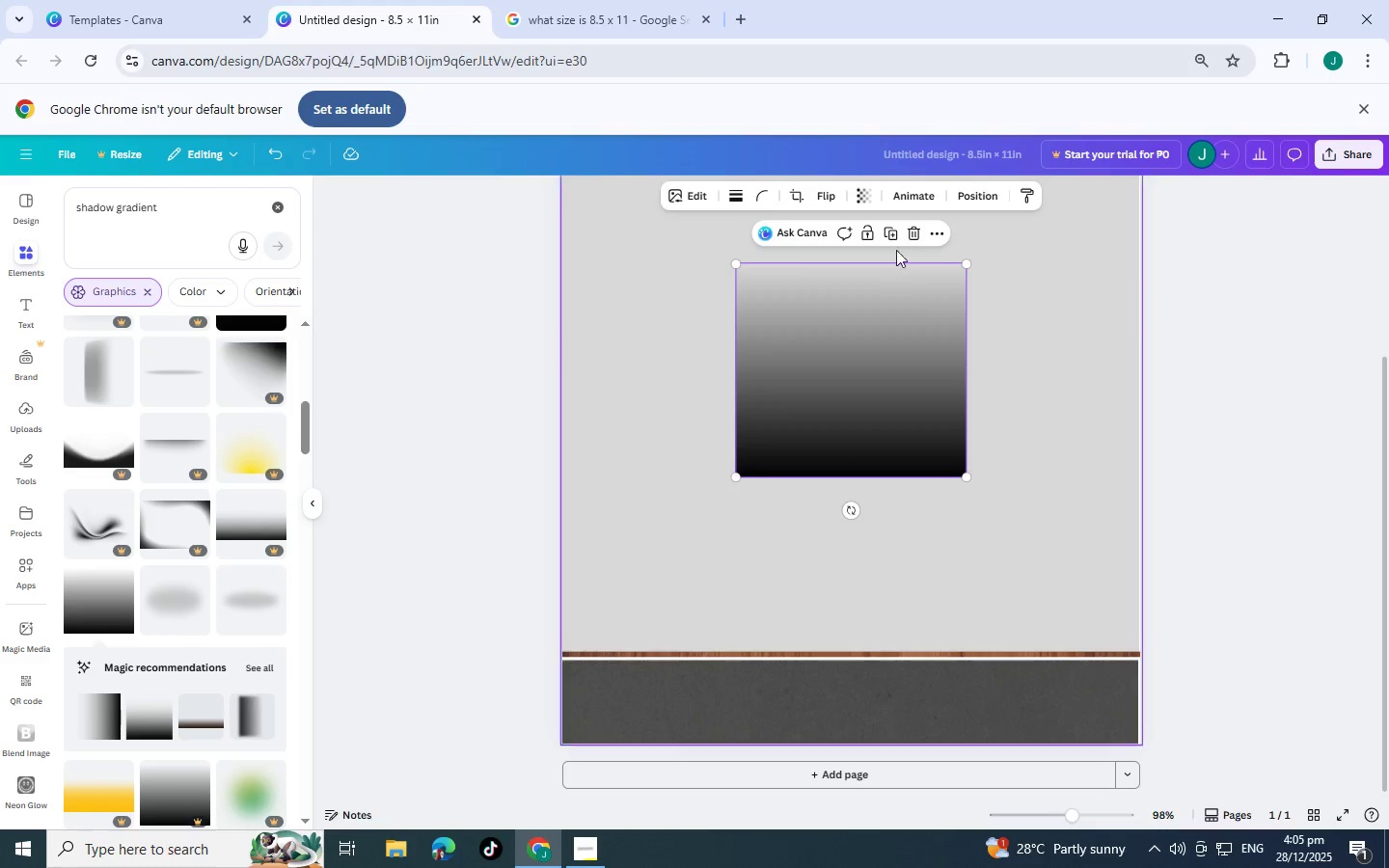 
left_click([917, 225])
 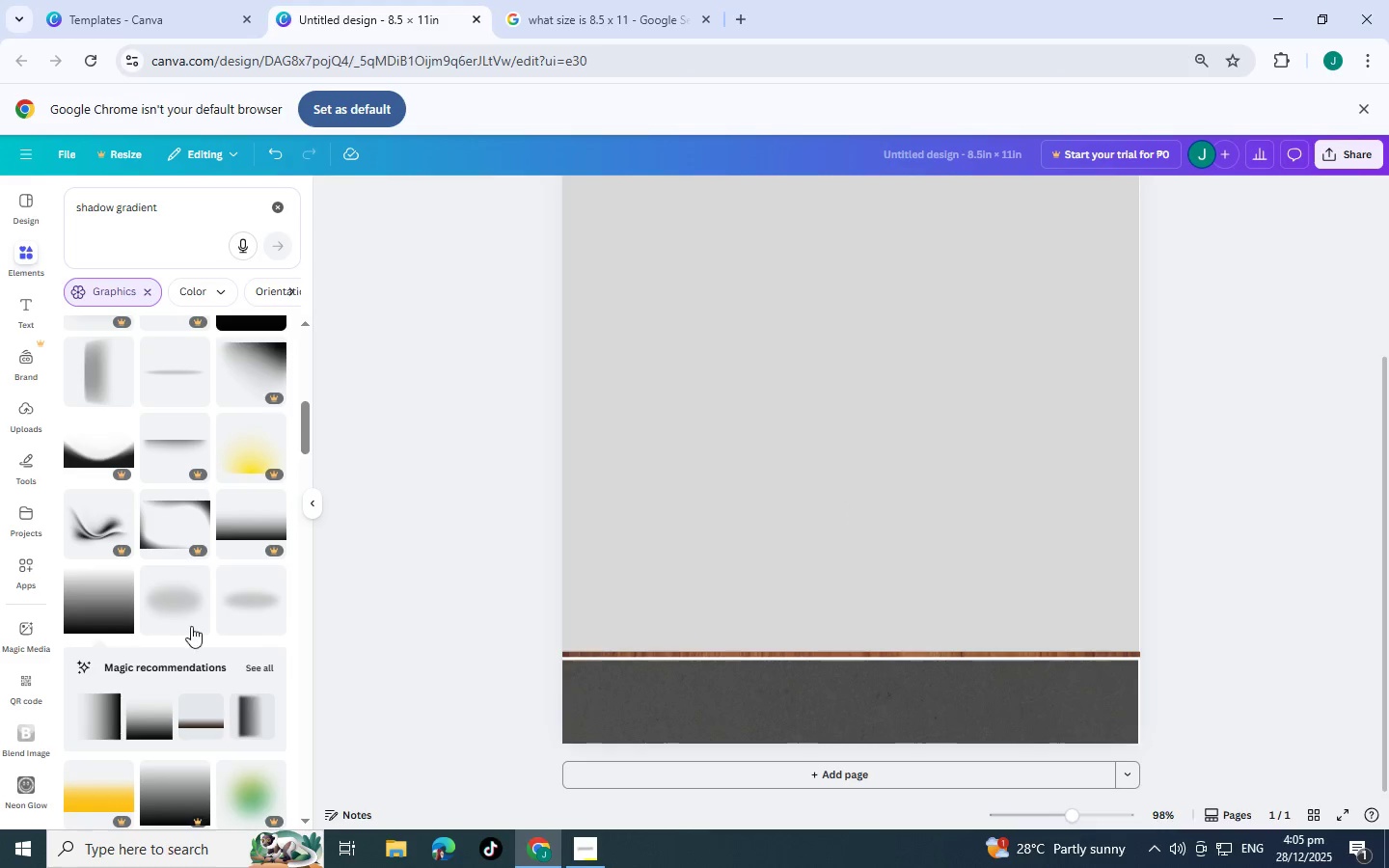 
scroll: coordinate [223, 541], scroll_direction: up, amount: 8.0
 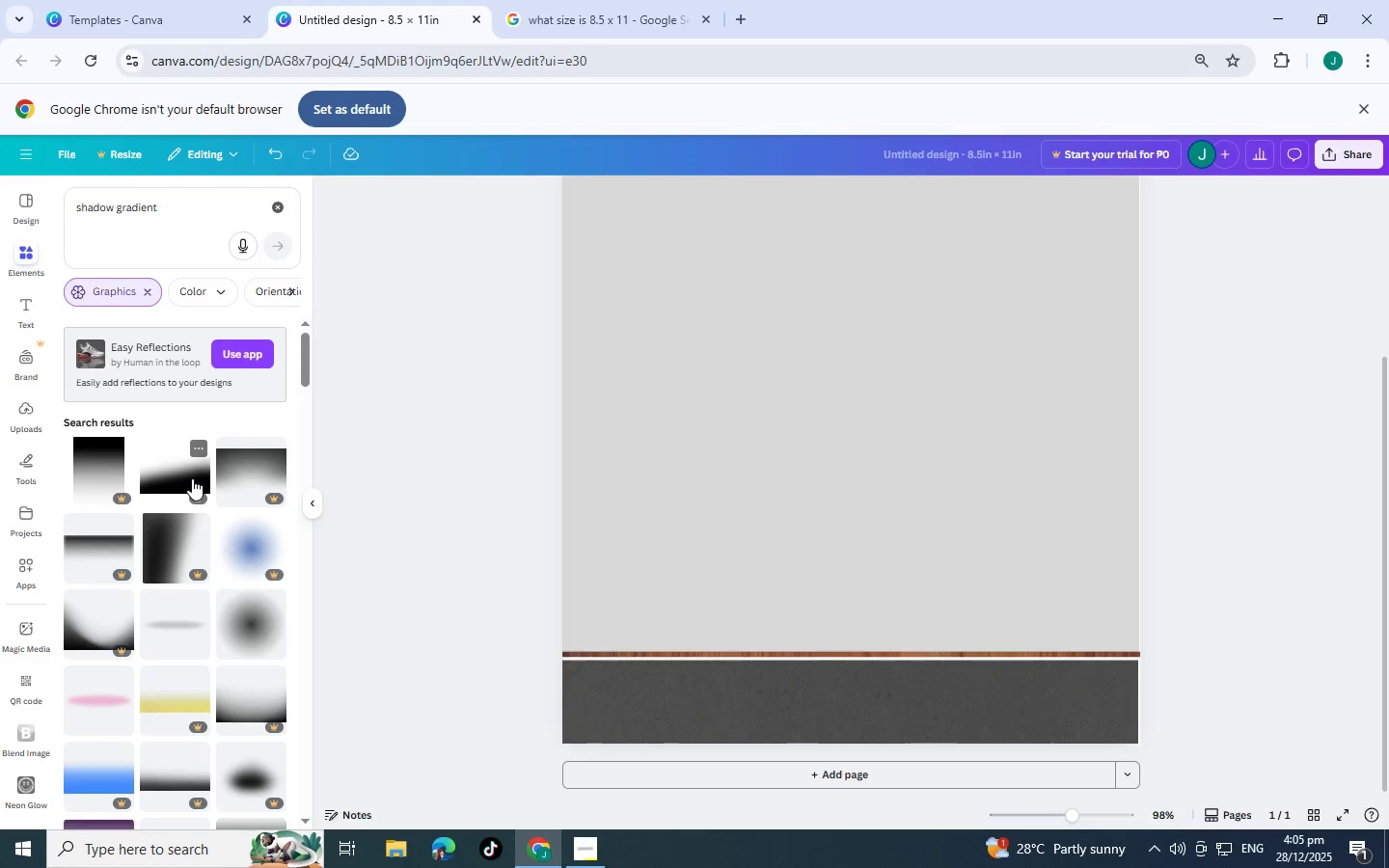 
left_click([192, 478])
 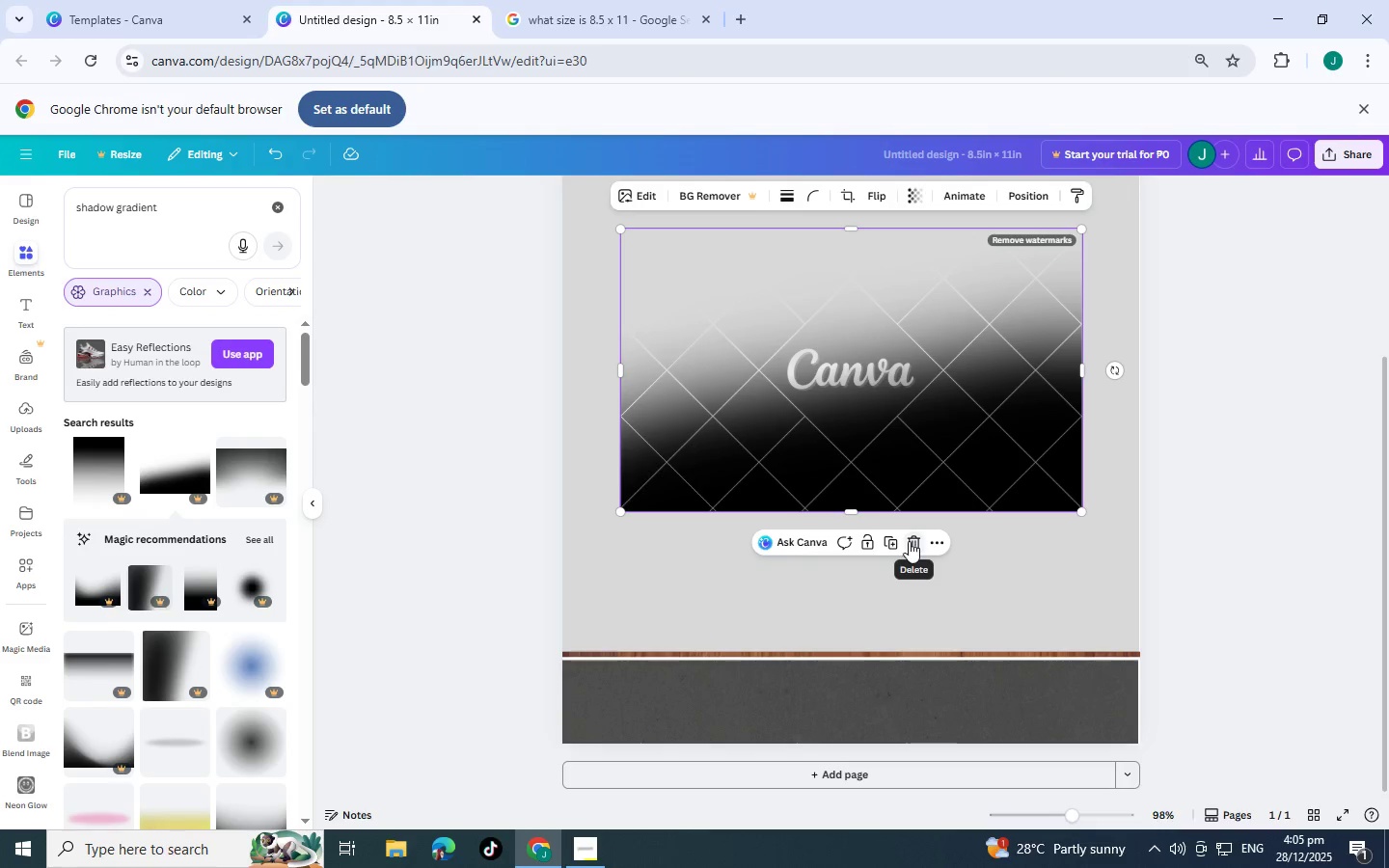 
left_click([917, 541])
 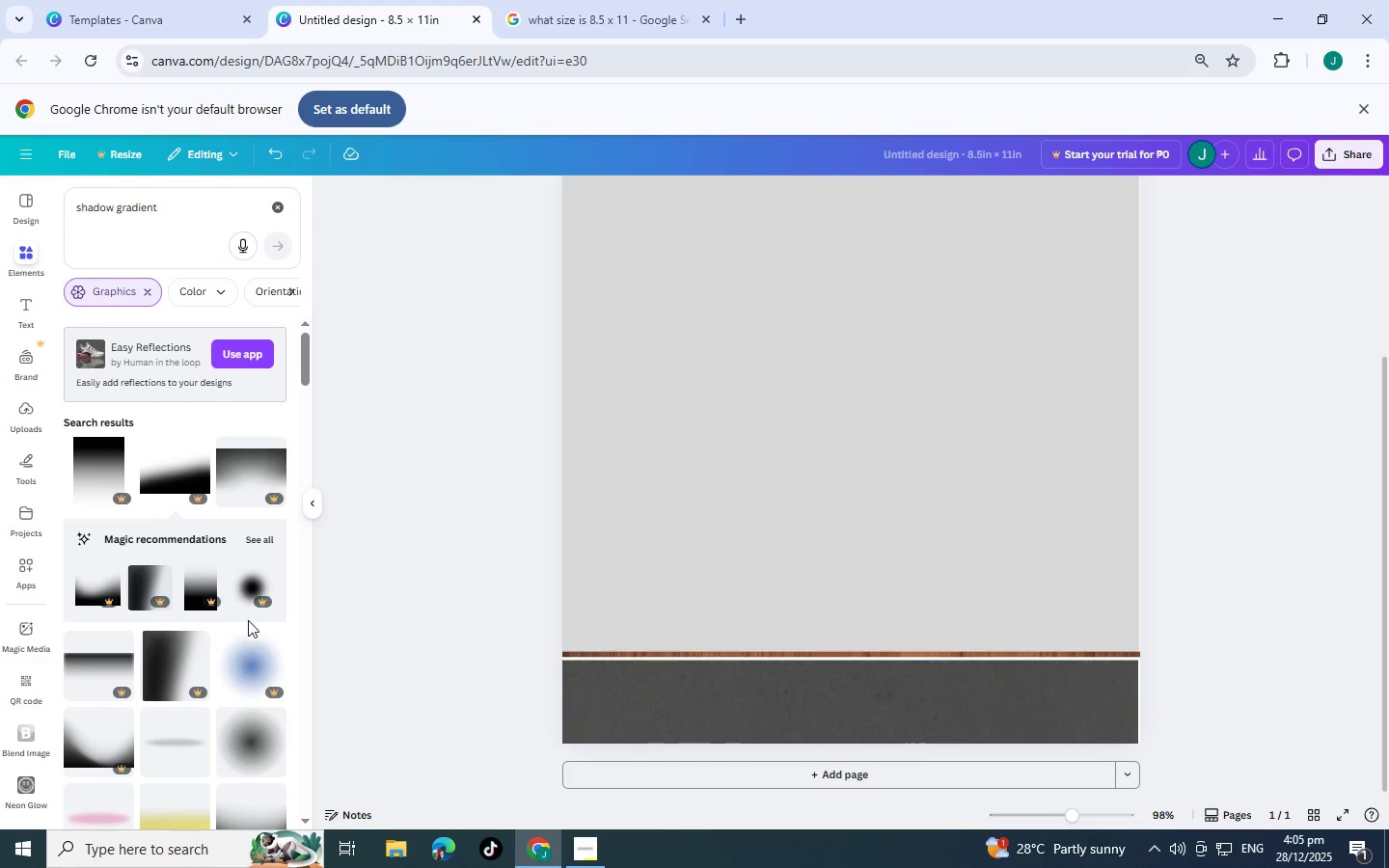 
scroll: coordinate [226, 399], scroll_direction: down, amount: 7.0
 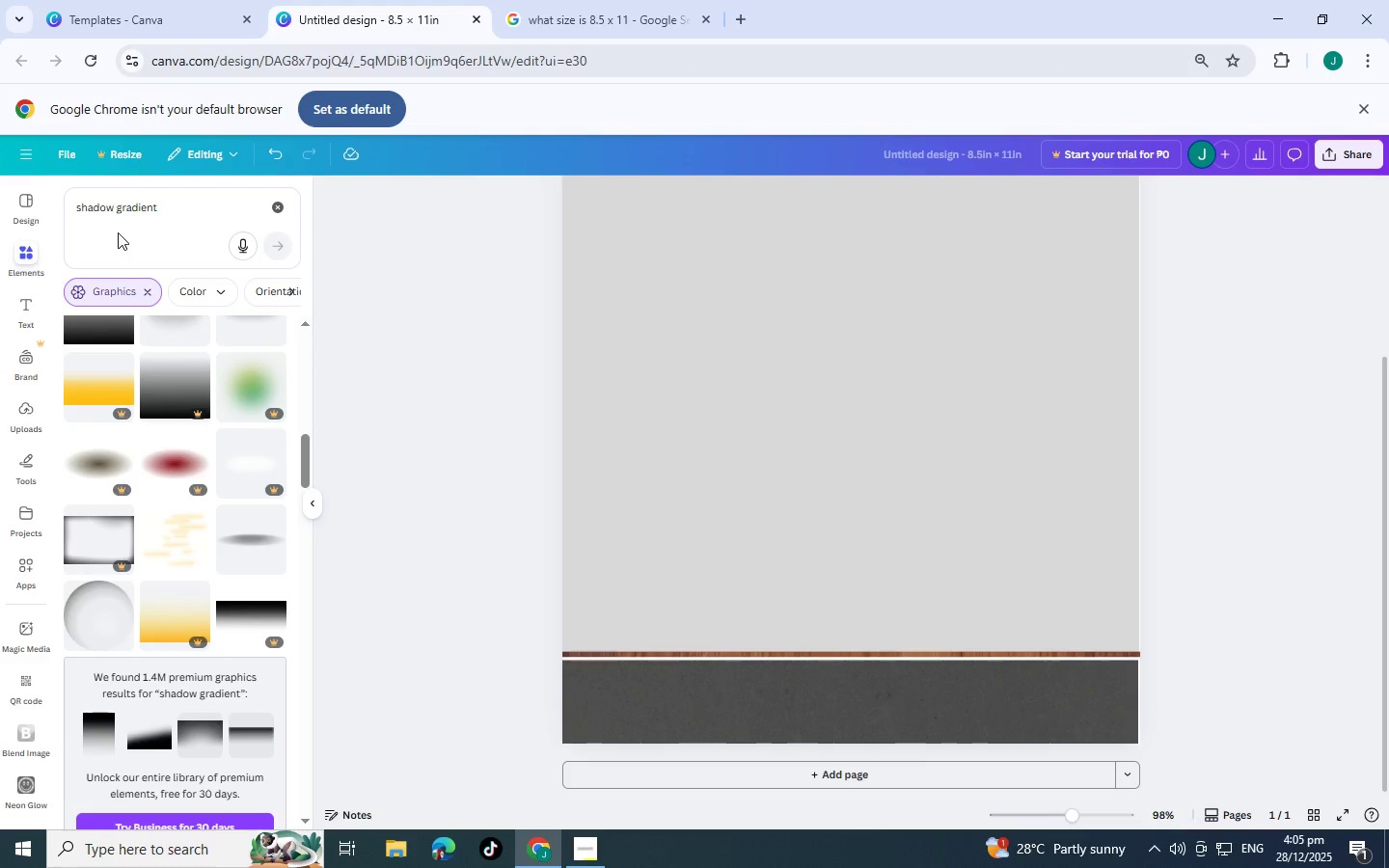 
left_click_drag(start_coordinate=[118, 211], to_coordinate=[0, 206])
 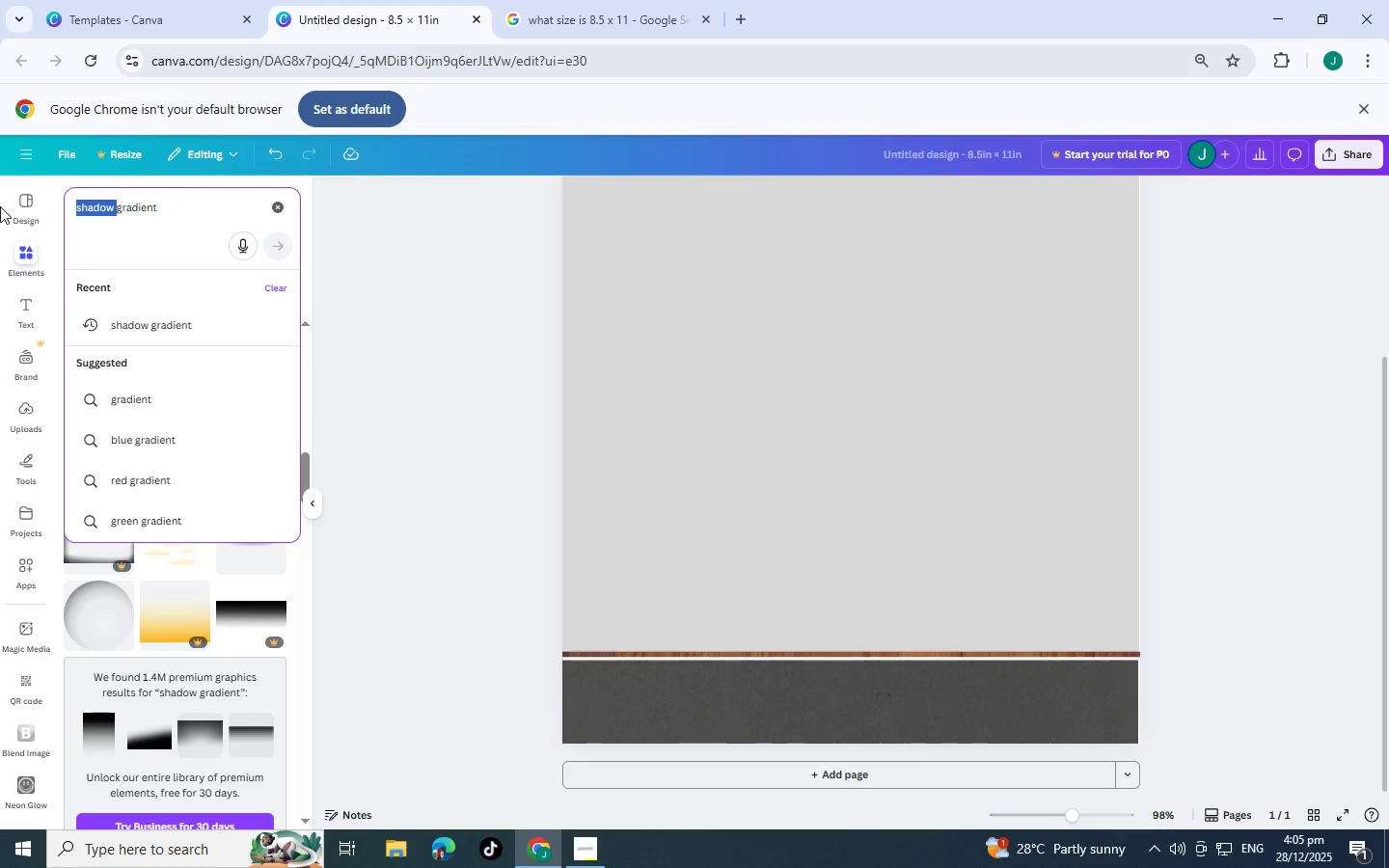 
key(Backspace)
 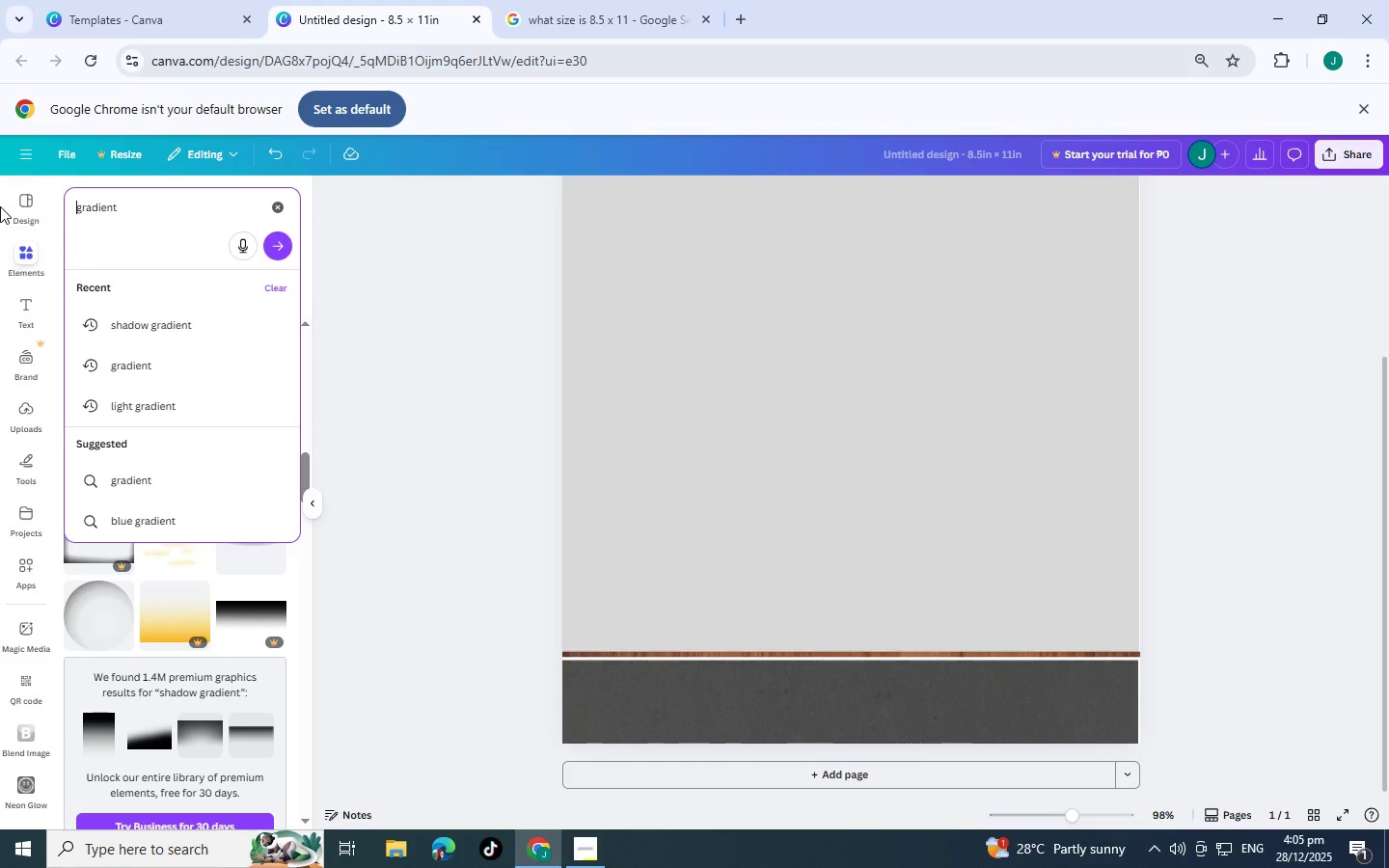 
key(Enter)
 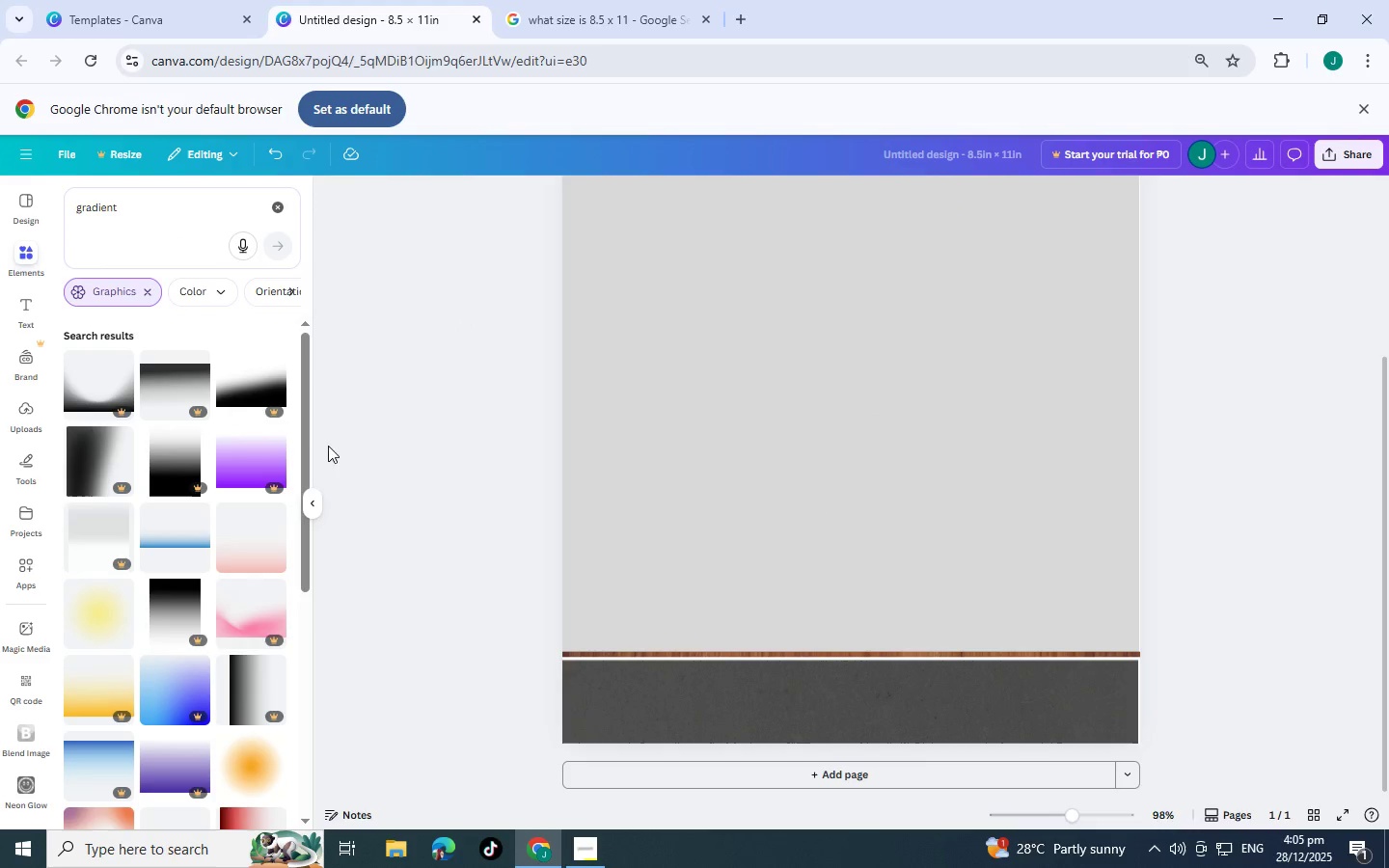 
scroll: coordinate [176, 530], scroll_direction: down, amount: 9.0
 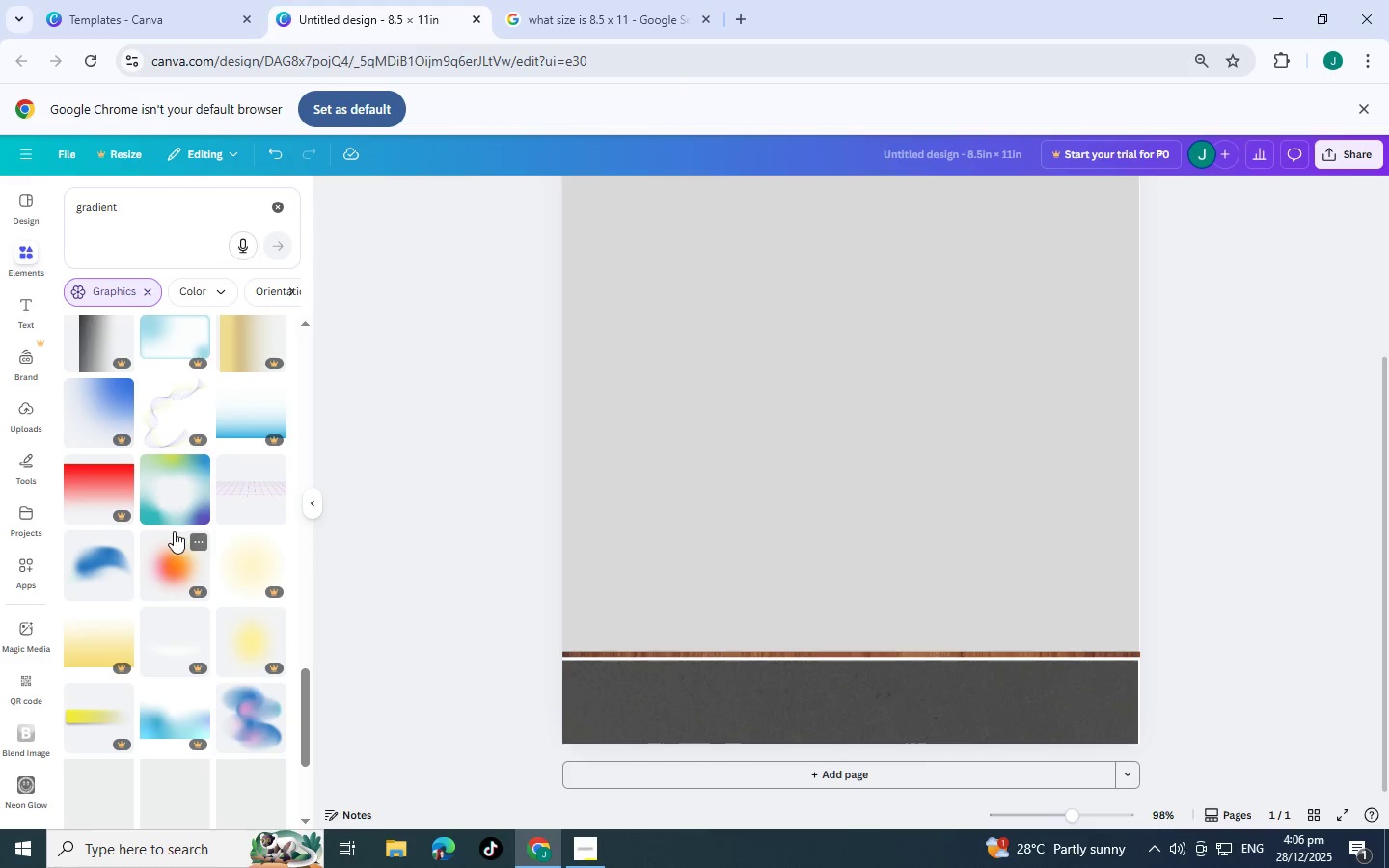 
scroll: coordinate [181, 569], scroll_direction: down, amount: 9.0
 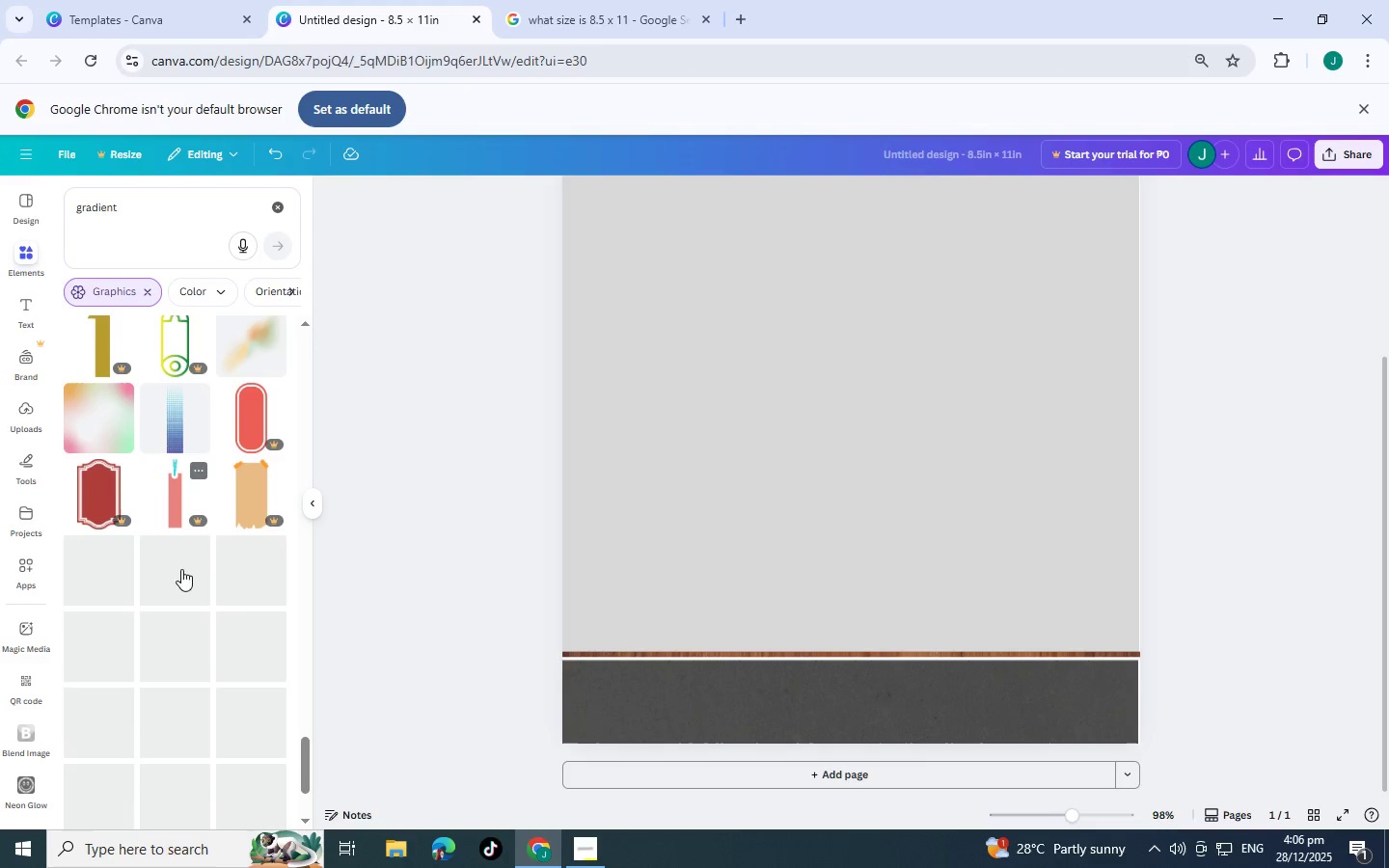 
scroll: coordinate [181, 569], scroll_direction: down, amount: 15.0
 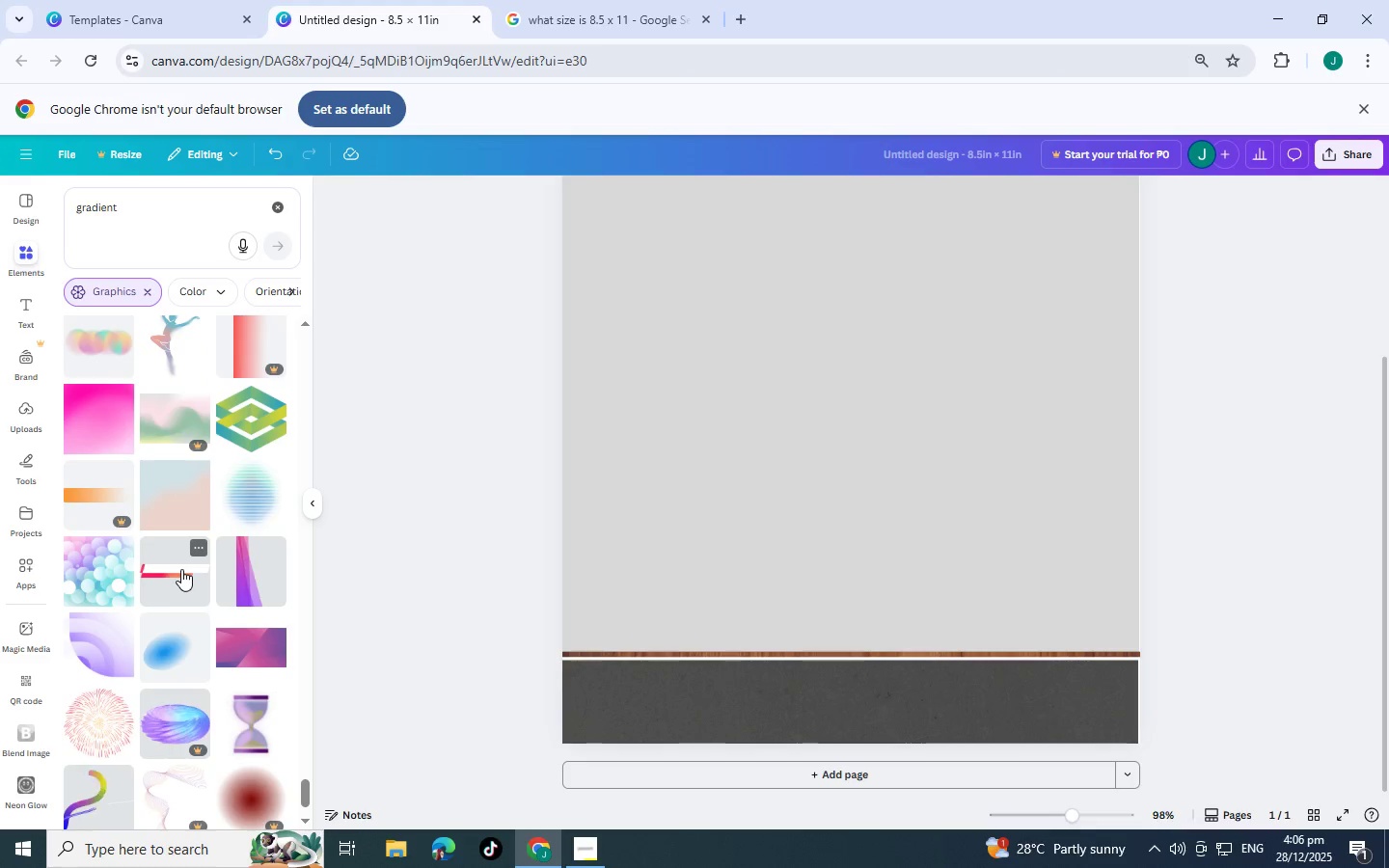 
scroll: coordinate [255, 548], scroll_direction: down, amount: 16.0
 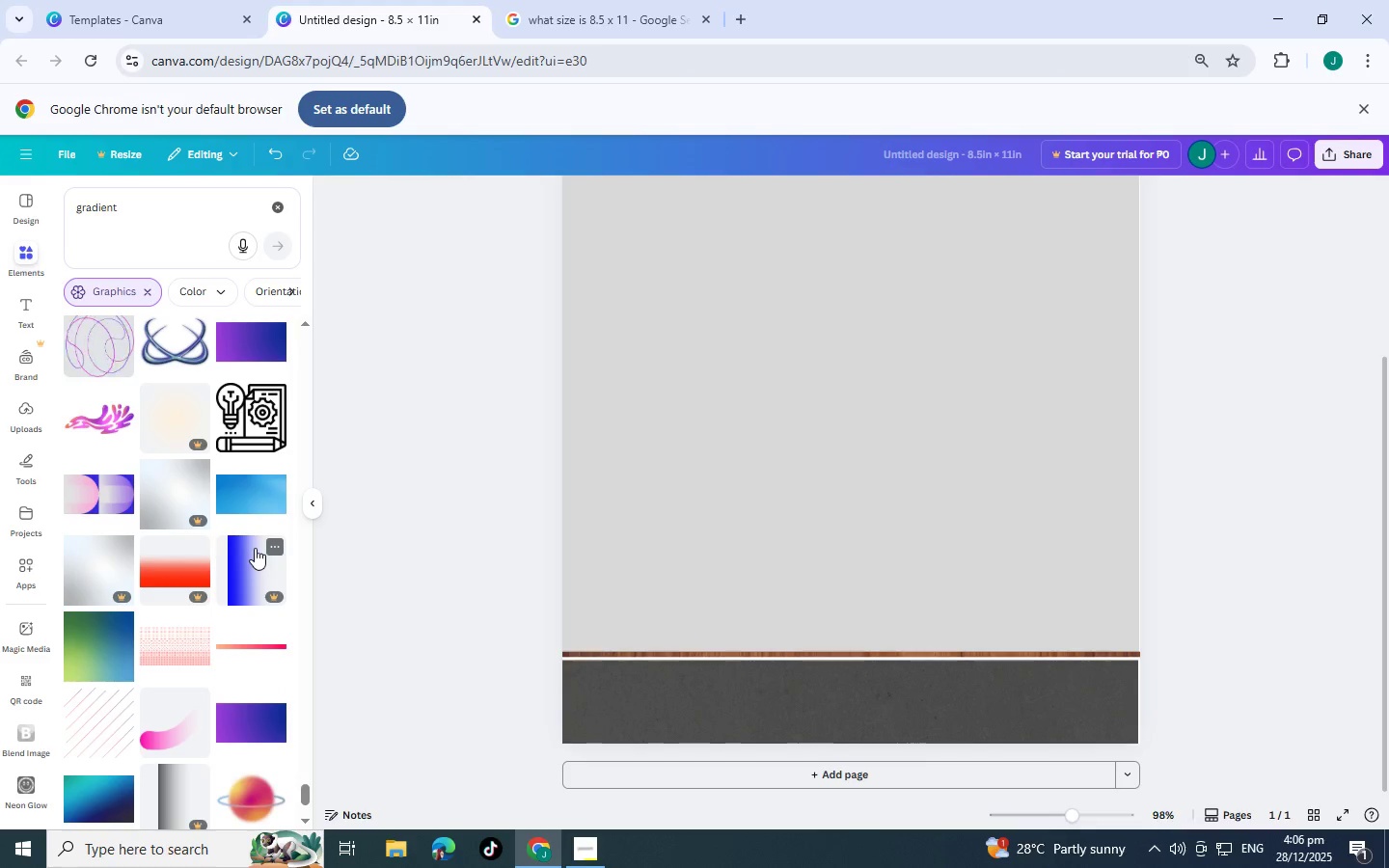 
scroll: coordinate [178, 514], scroll_direction: down, amount: 23.0
 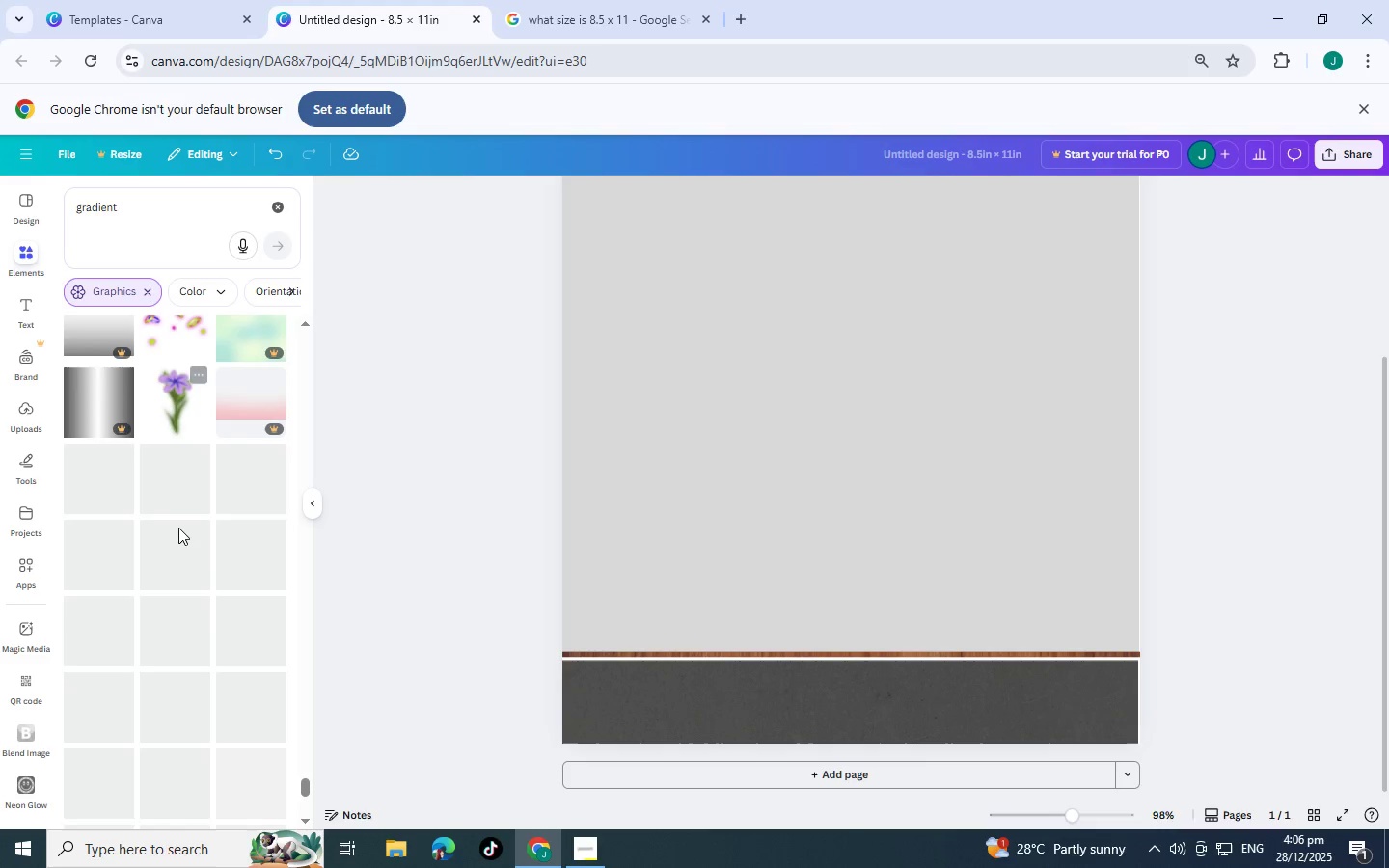 
scroll: coordinate [202, 493], scroll_direction: down, amount: 15.0
 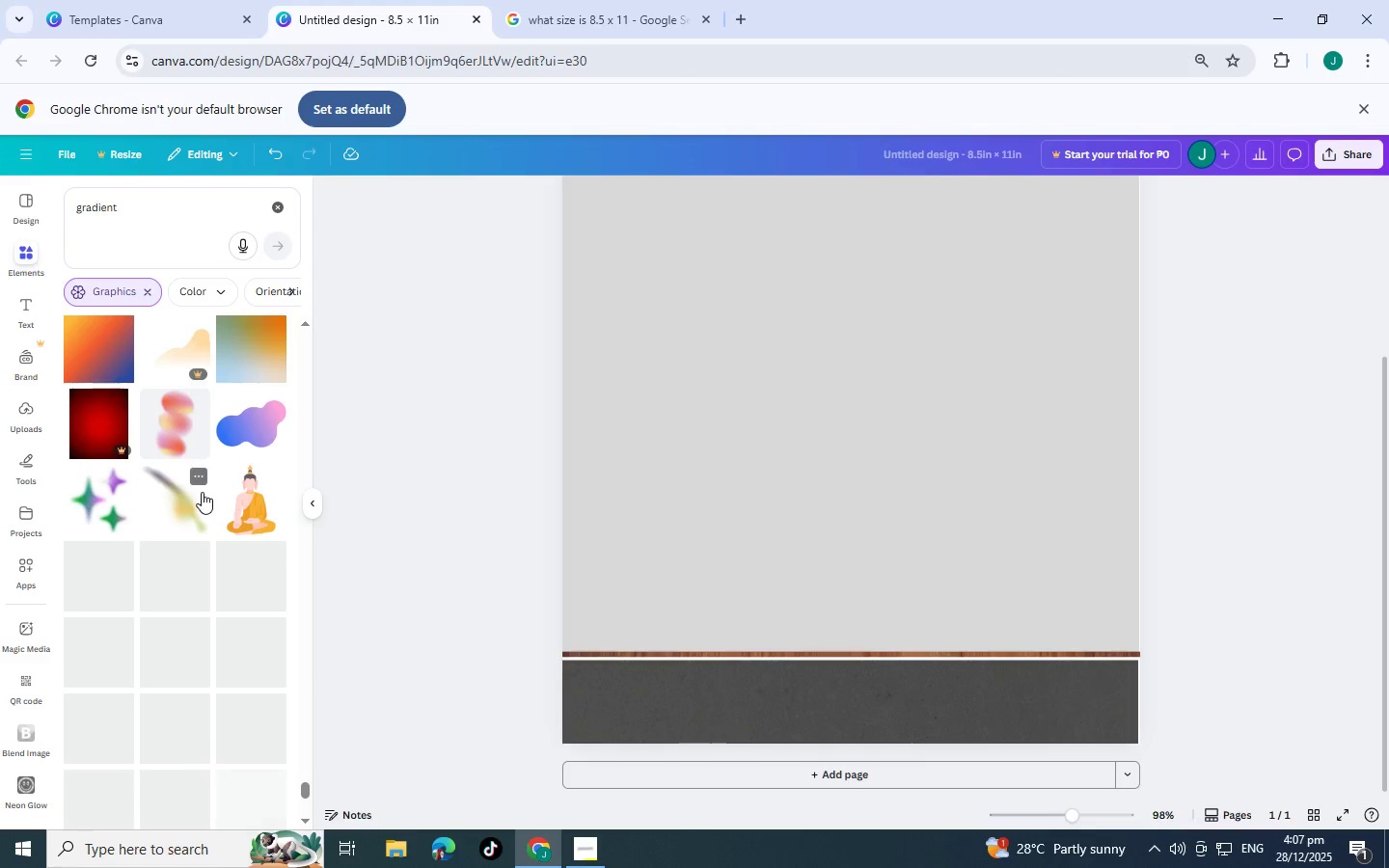 
scroll: coordinate [198, 484], scroll_direction: down, amount: 14.0
 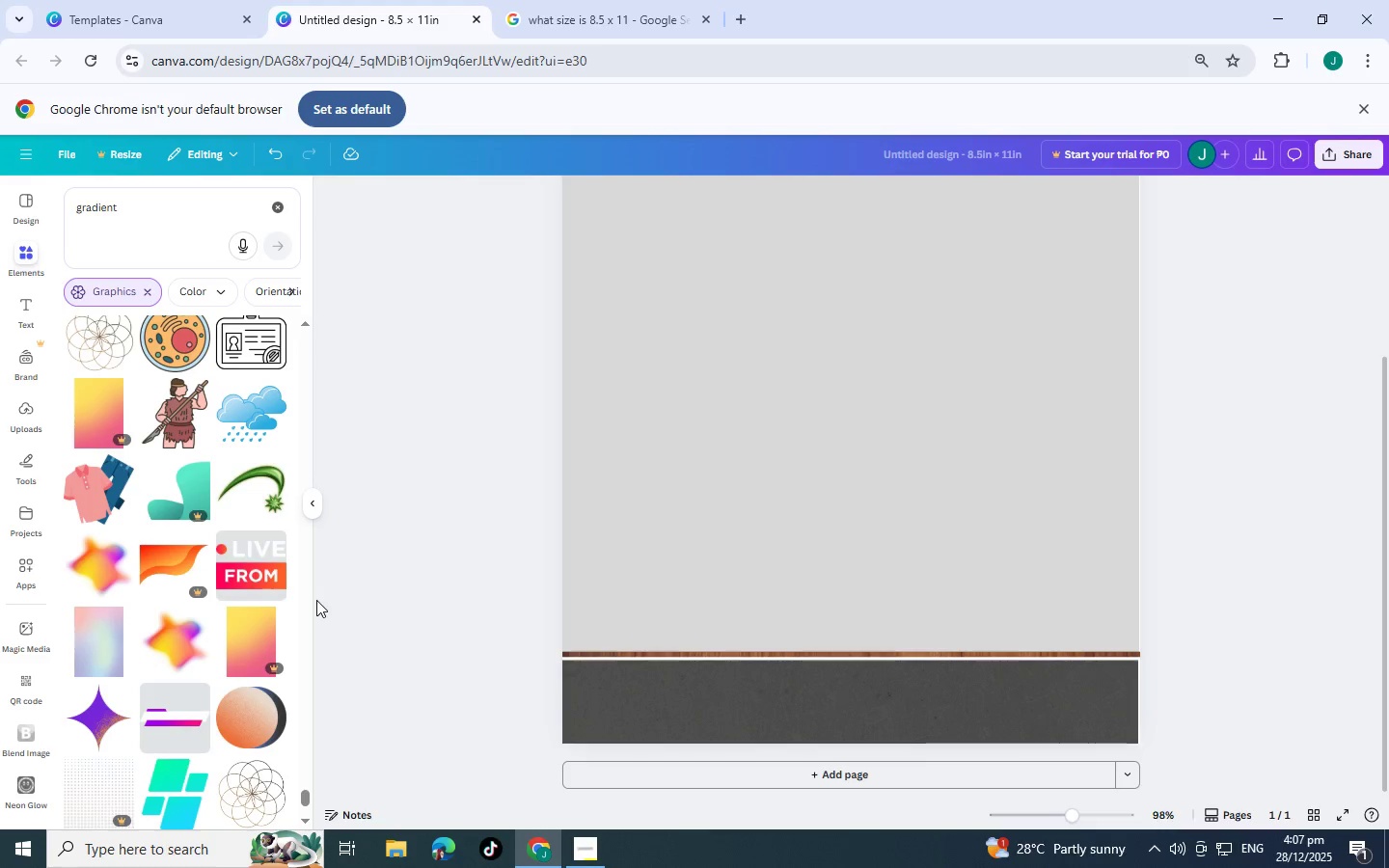 
scroll: coordinate [166, 535], scroll_direction: down, amount: 10.0
 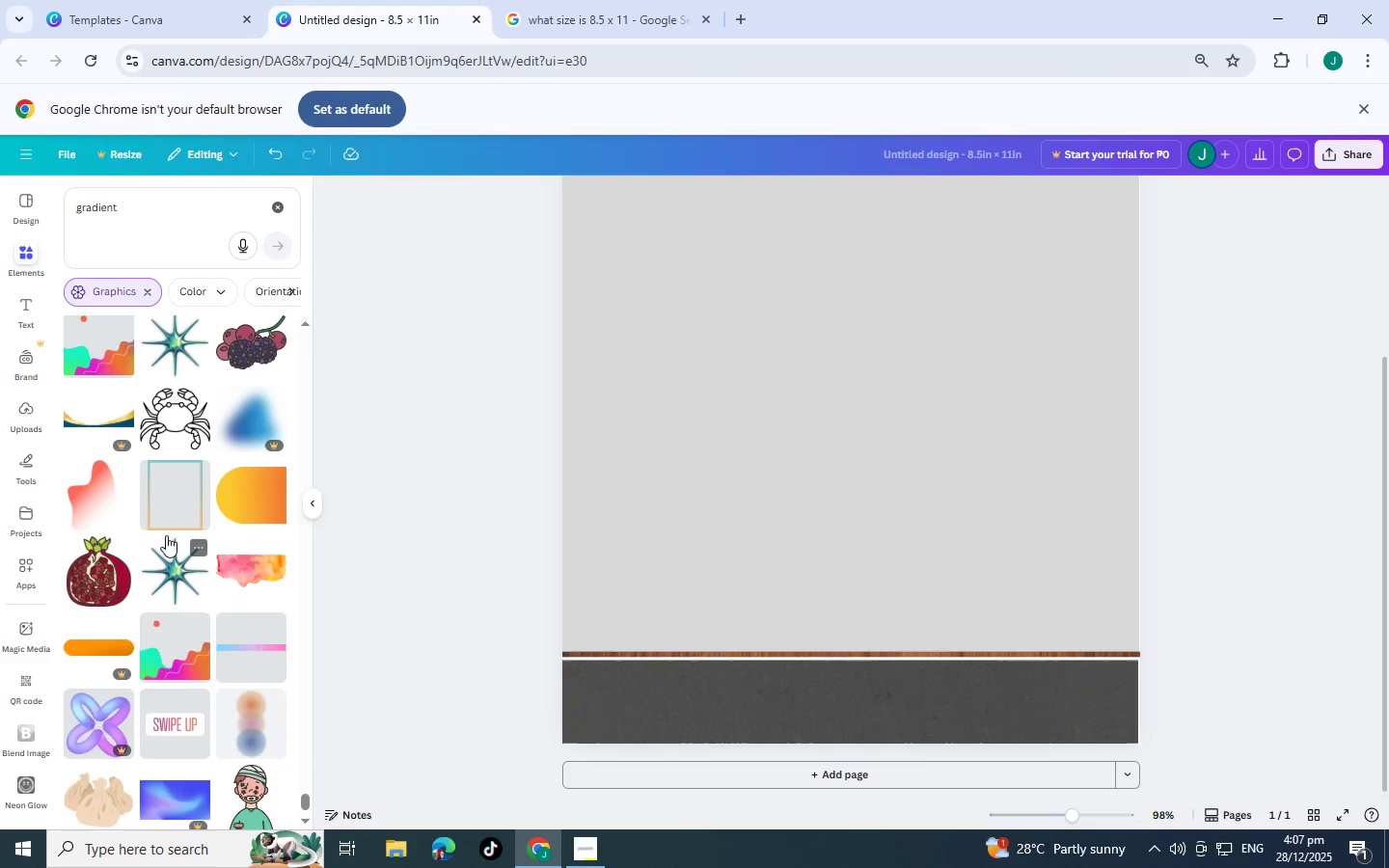 
scroll: coordinate [166, 535], scroll_direction: down, amount: 2.0
 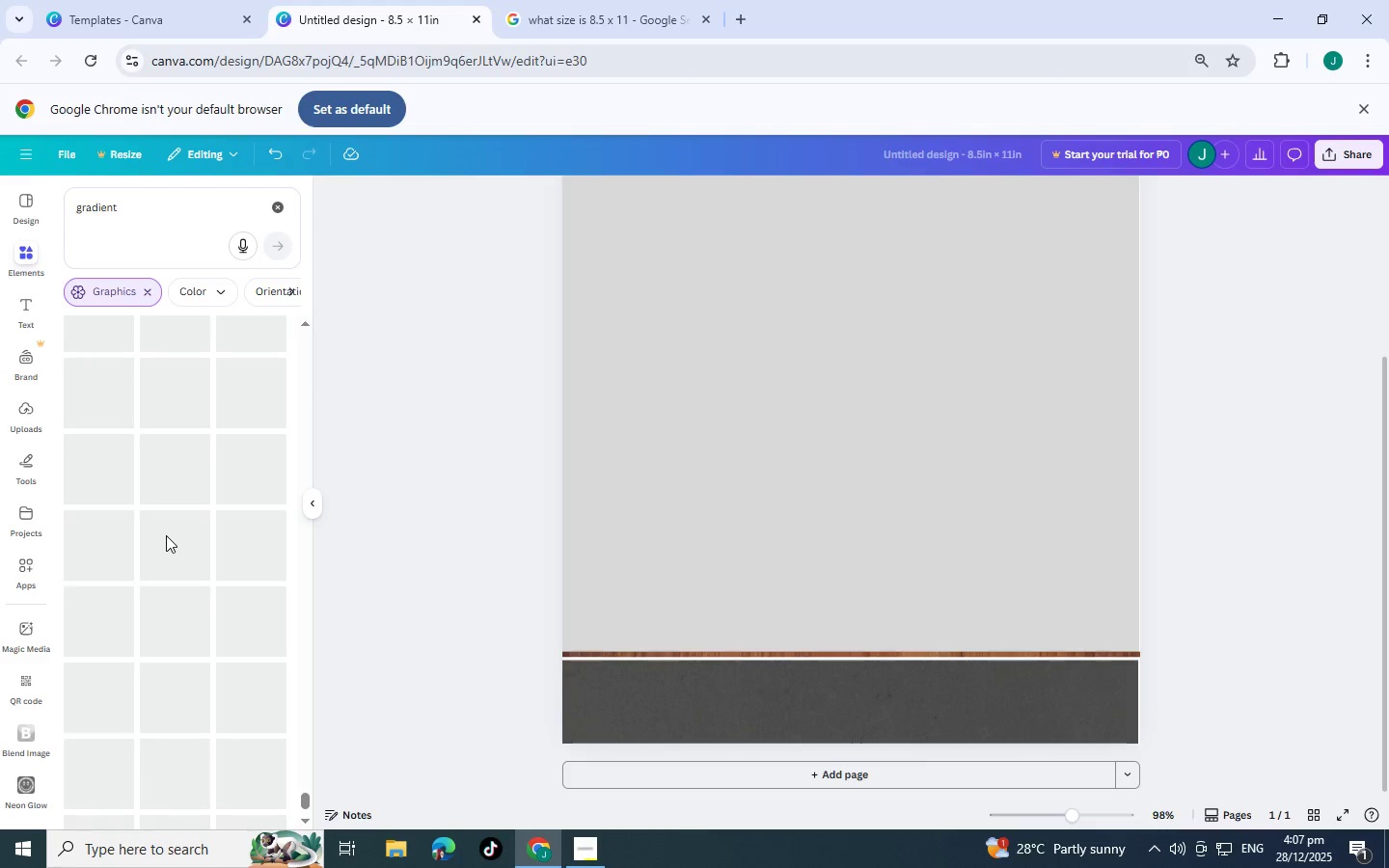 
scroll: coordinate [166, 535], scroll_direction: up, amount: 4.0
 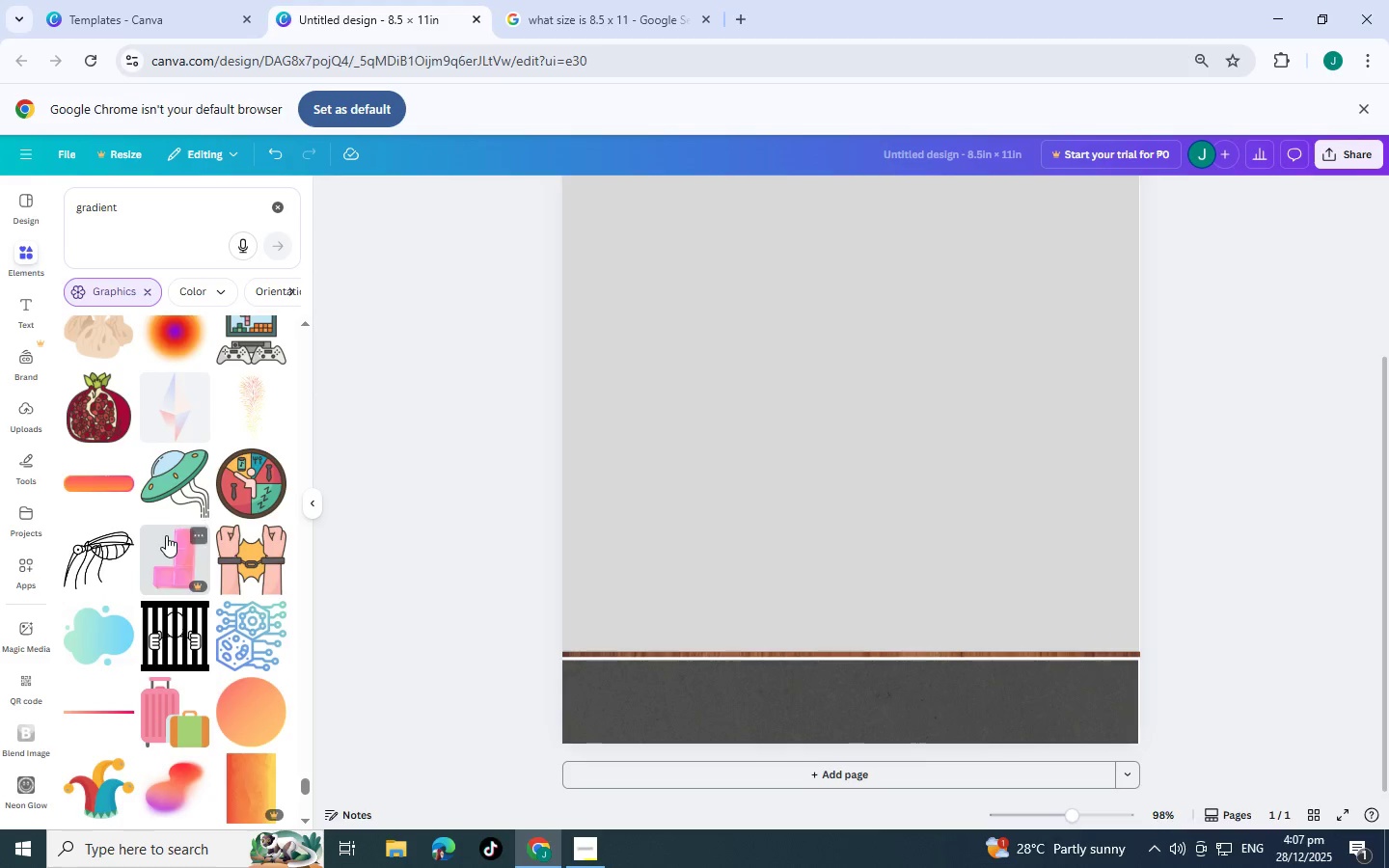 
scroll: coordinate [166, 535], scroll_direction: down, amount: 7.0
 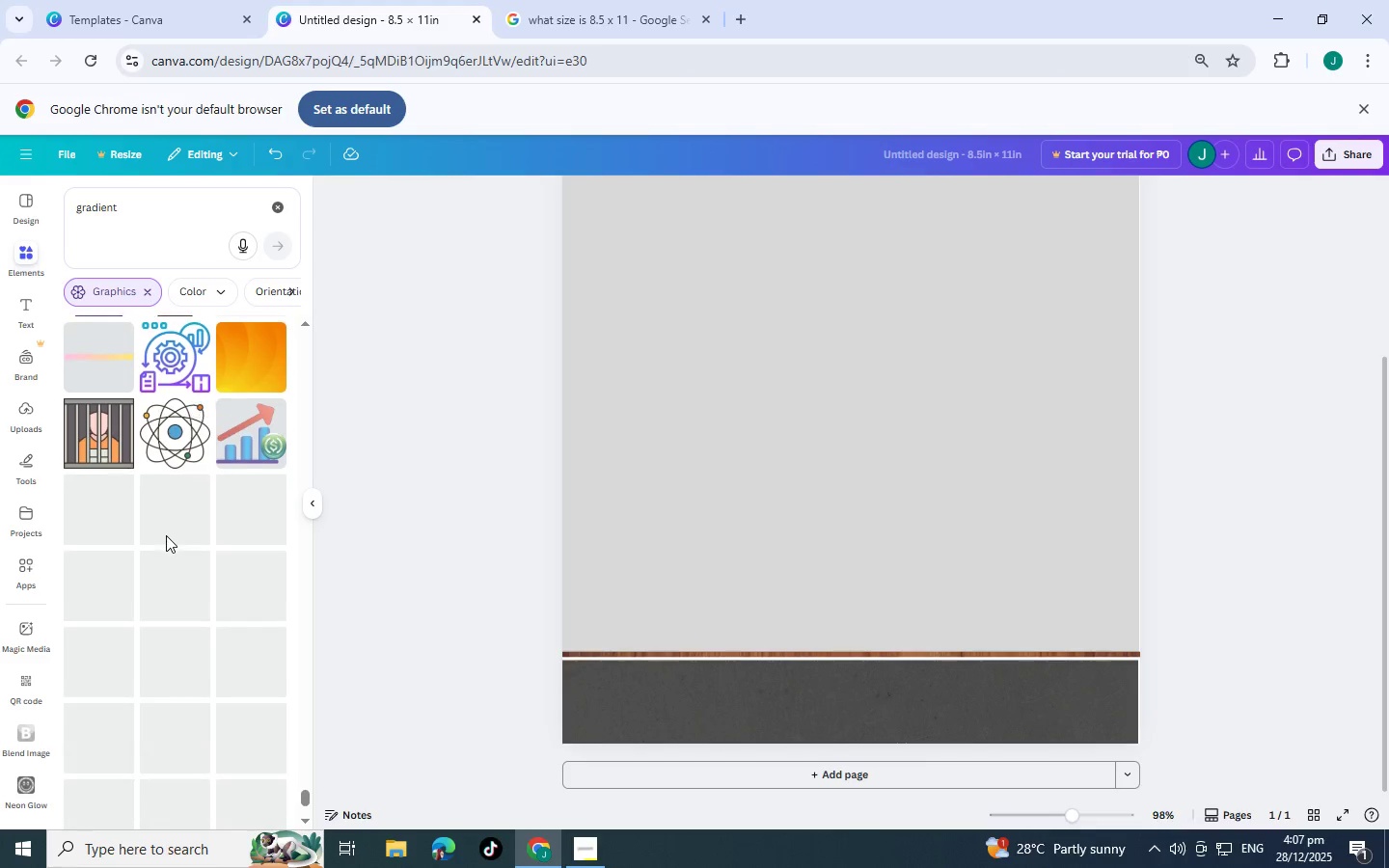 
scroll: coordinate [166, 535], scroll_direction: down, amount: 5.0
 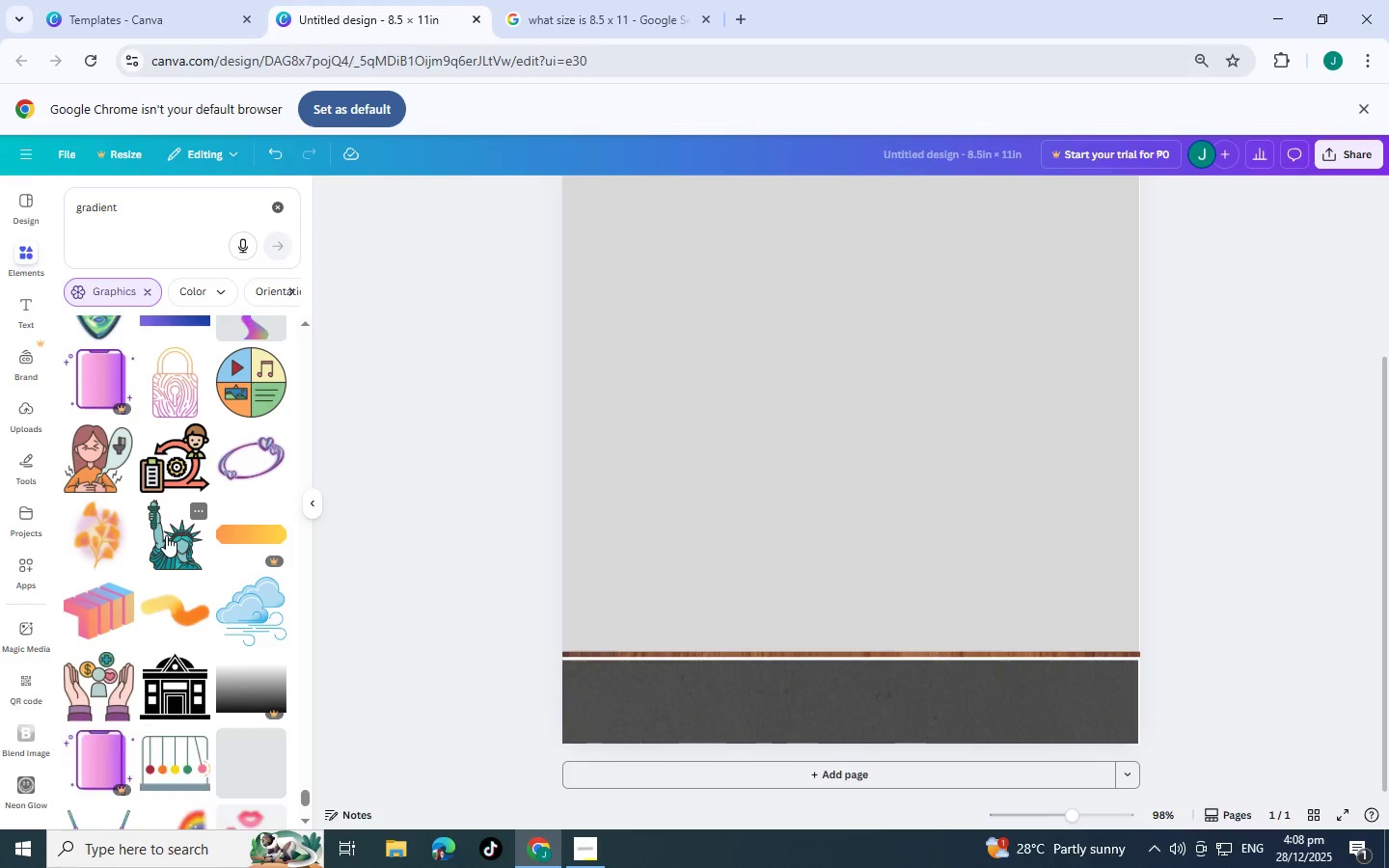 
scroll: coordinate [166, 535], scroll_direction: down, amount: 2.0
 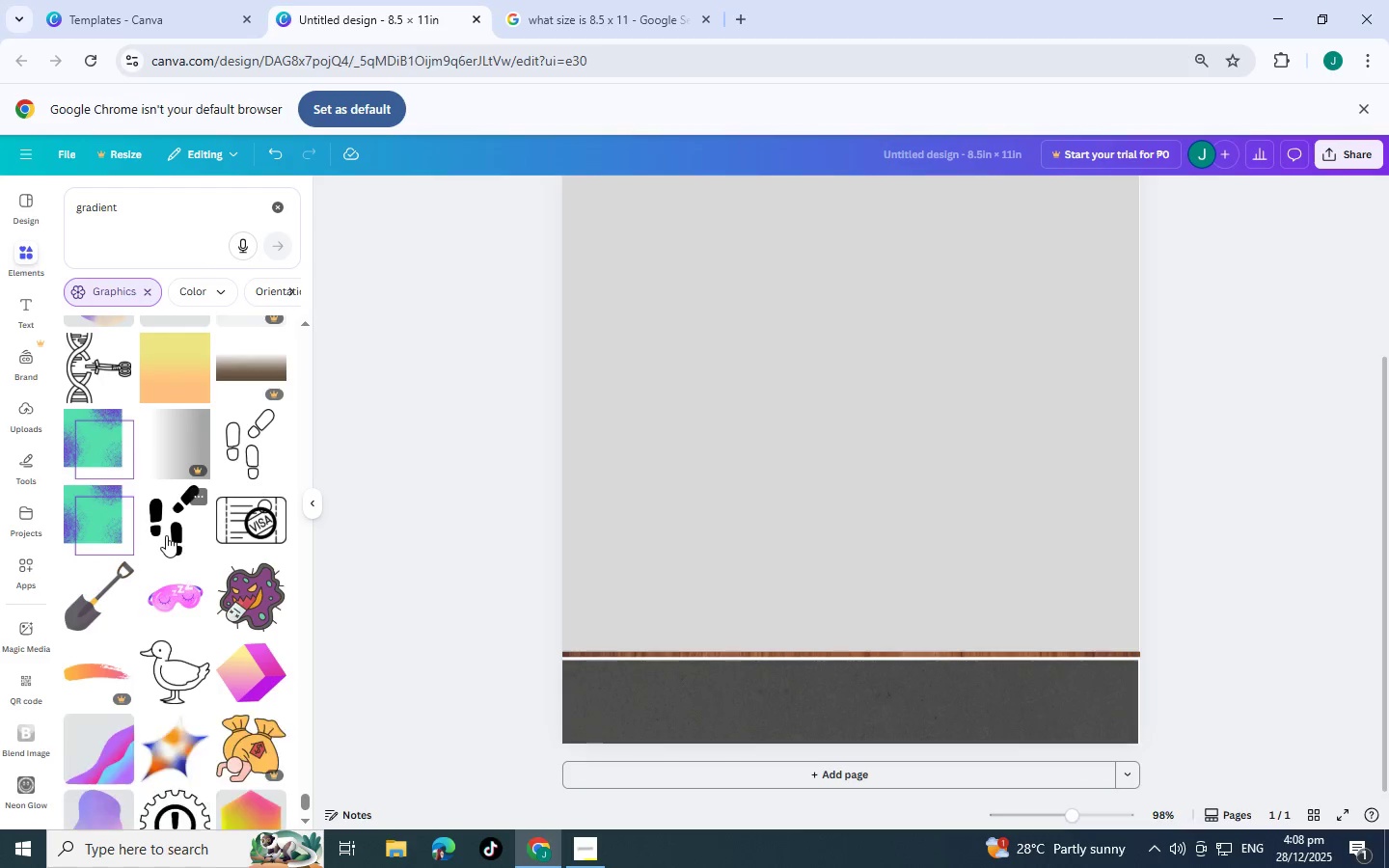 
wait(5.86)
 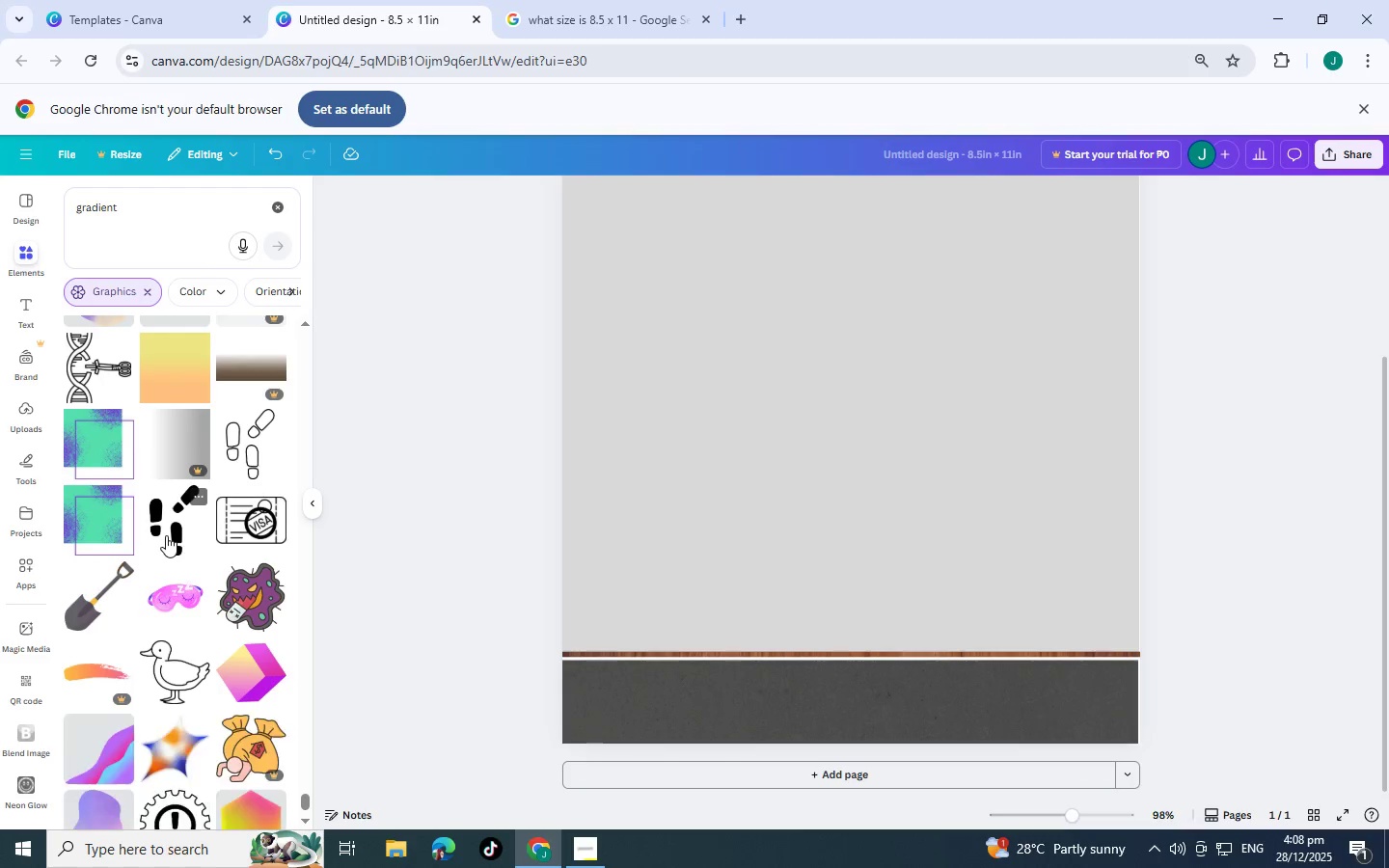 
scroll: coordinate [166, 535], scroll_direction: down, amount: 6.0
 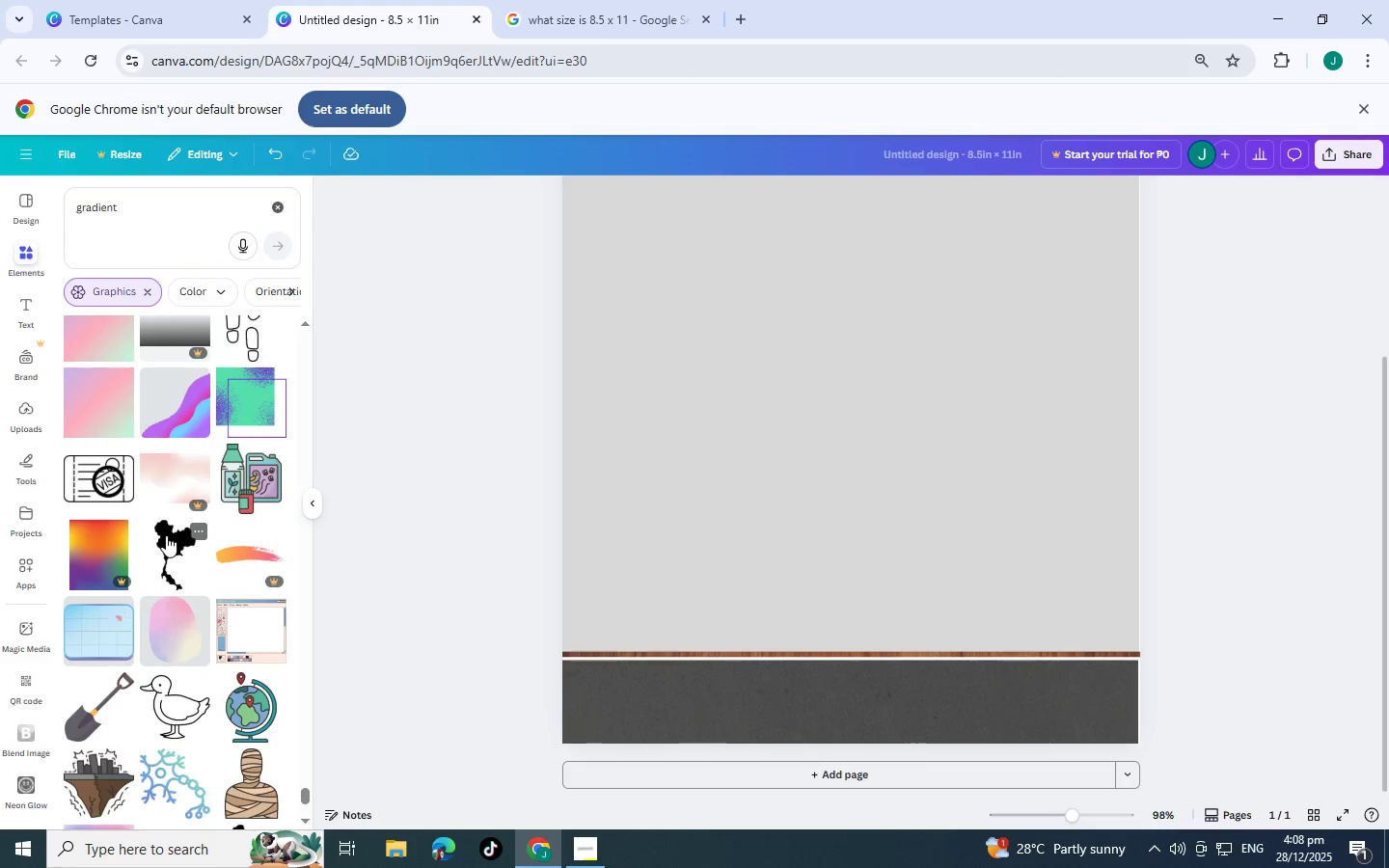 
scroll: coordinate [166, 535], scroll_direction: down, amount: 7.0
 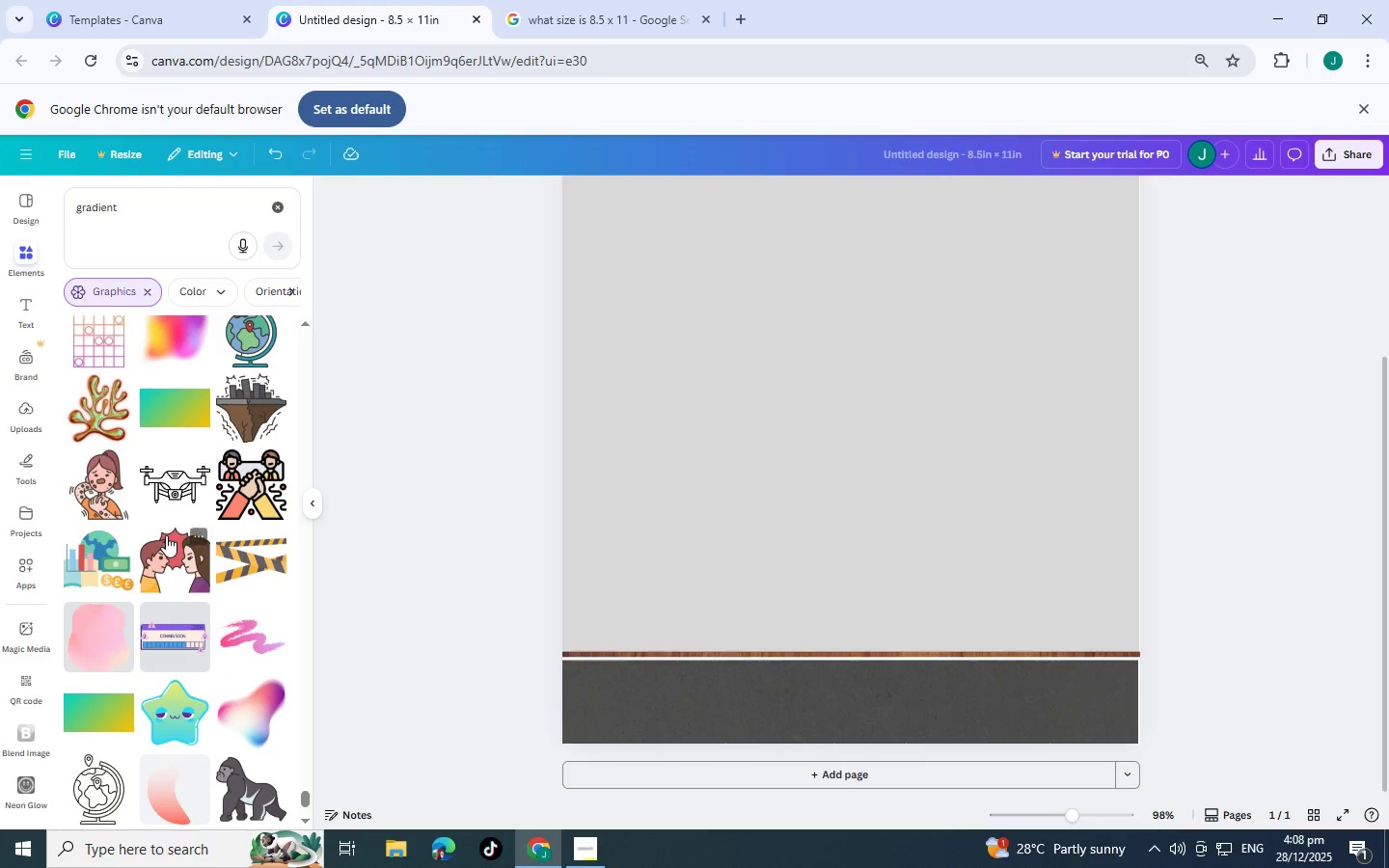 
scroll: coordinate [166, 535], scroll_direction: down, amount: 5.0
 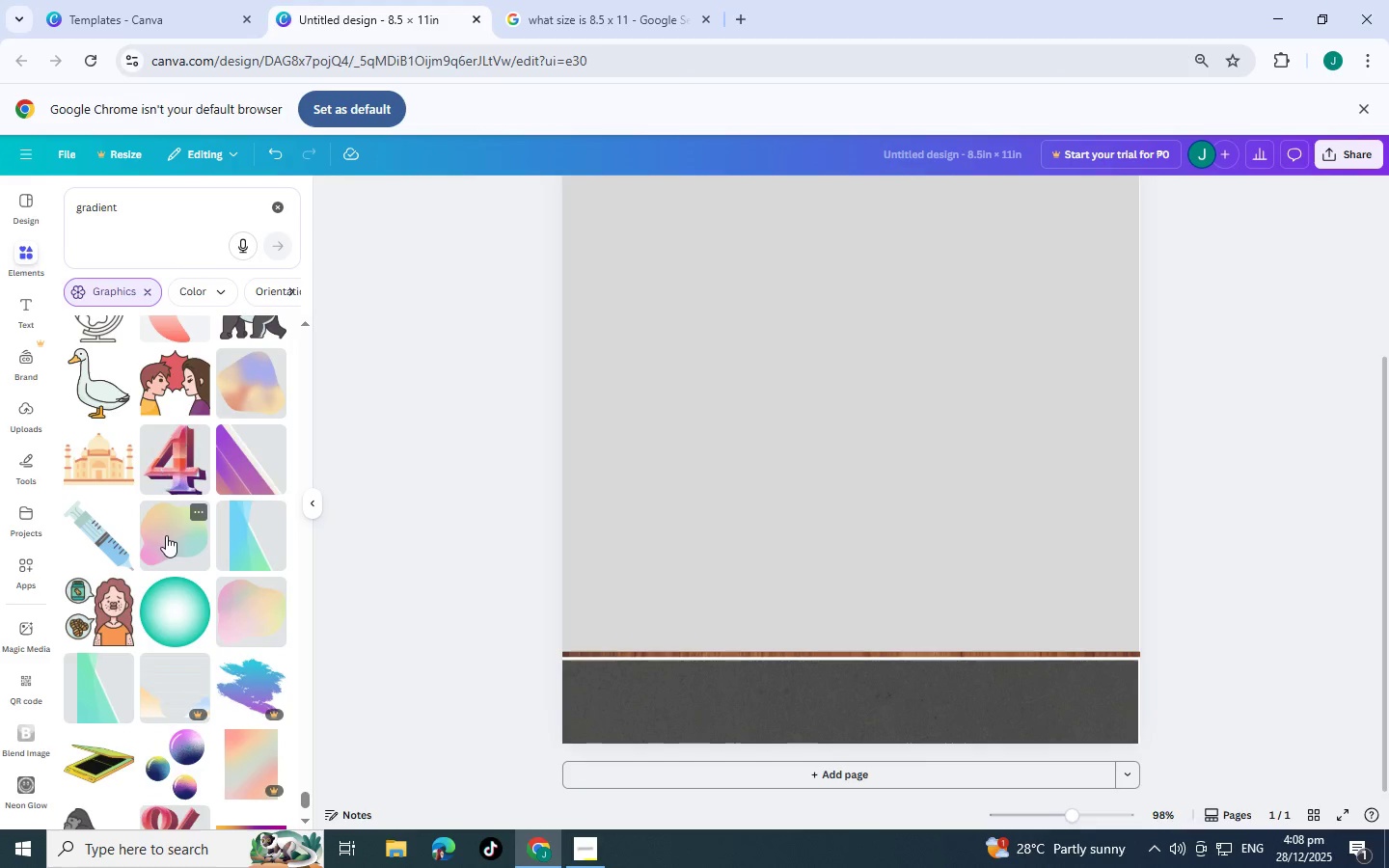 
scroll: coordinate [166, 535], scroll_direction: down, amount: 5.0
 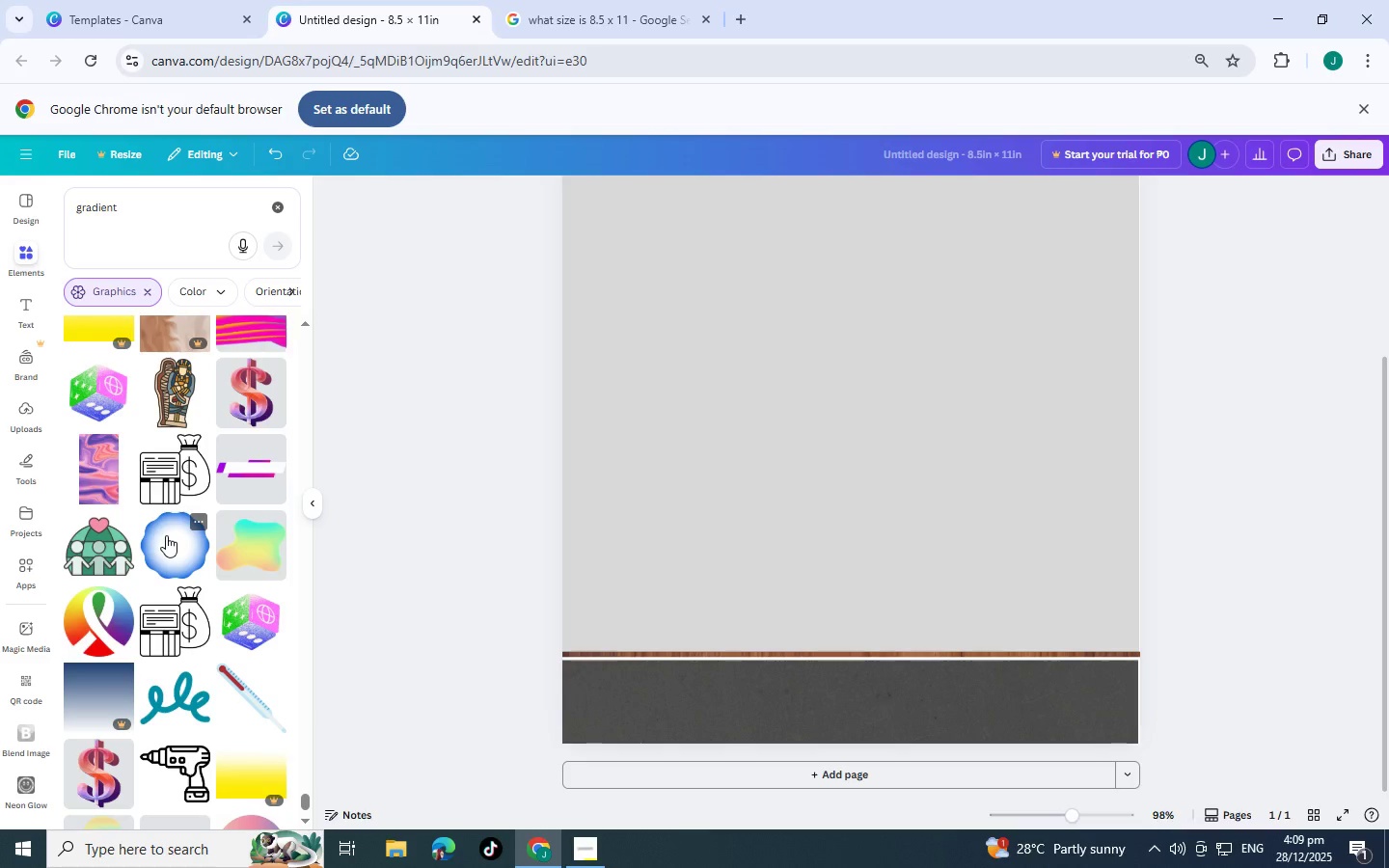 
scroll: coordinate [166, 535], scroll_direction: down, amount: 5.0
 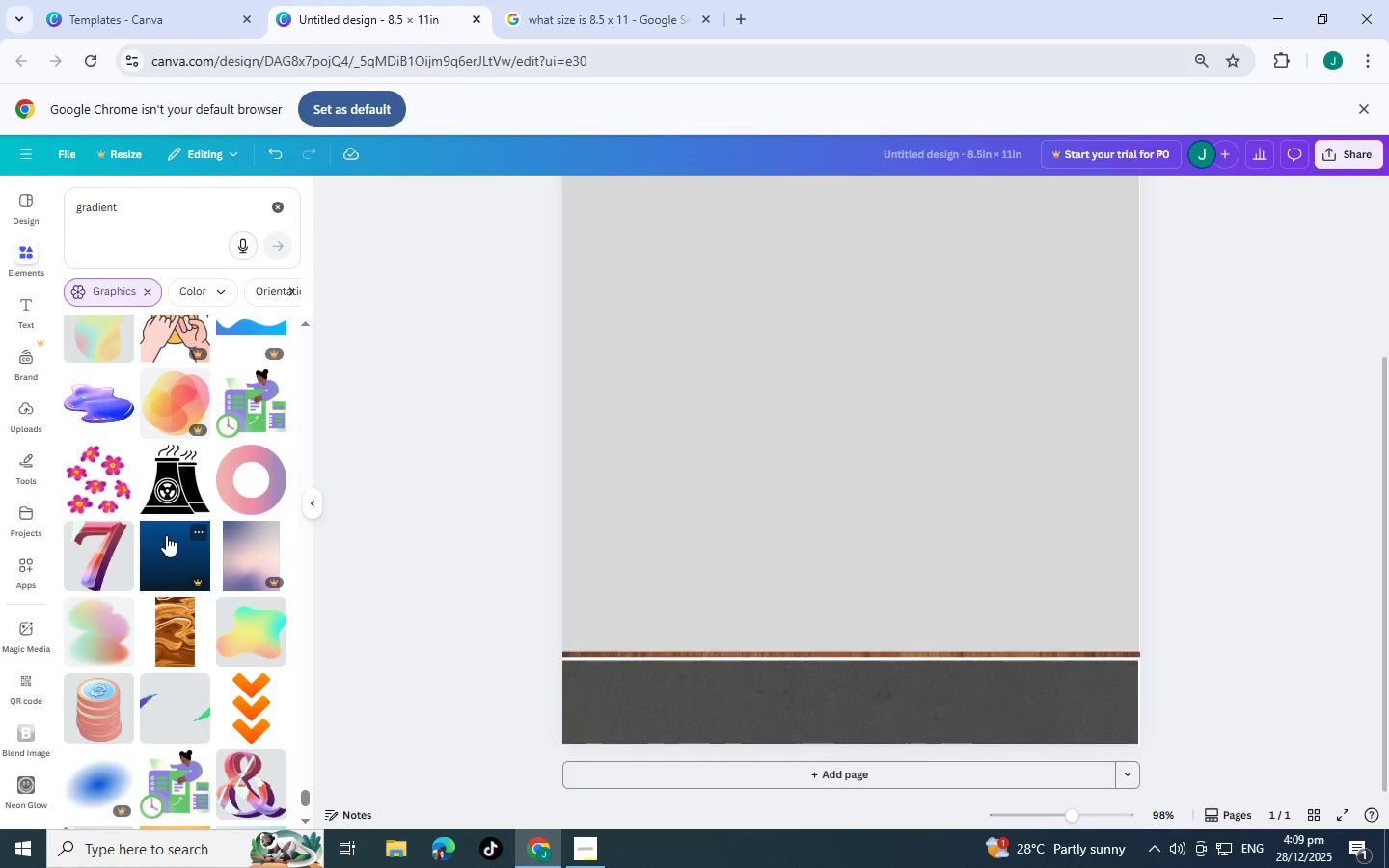 
scroll: coordinate [166, 535], scroll_direction: down, amount: 6.0
 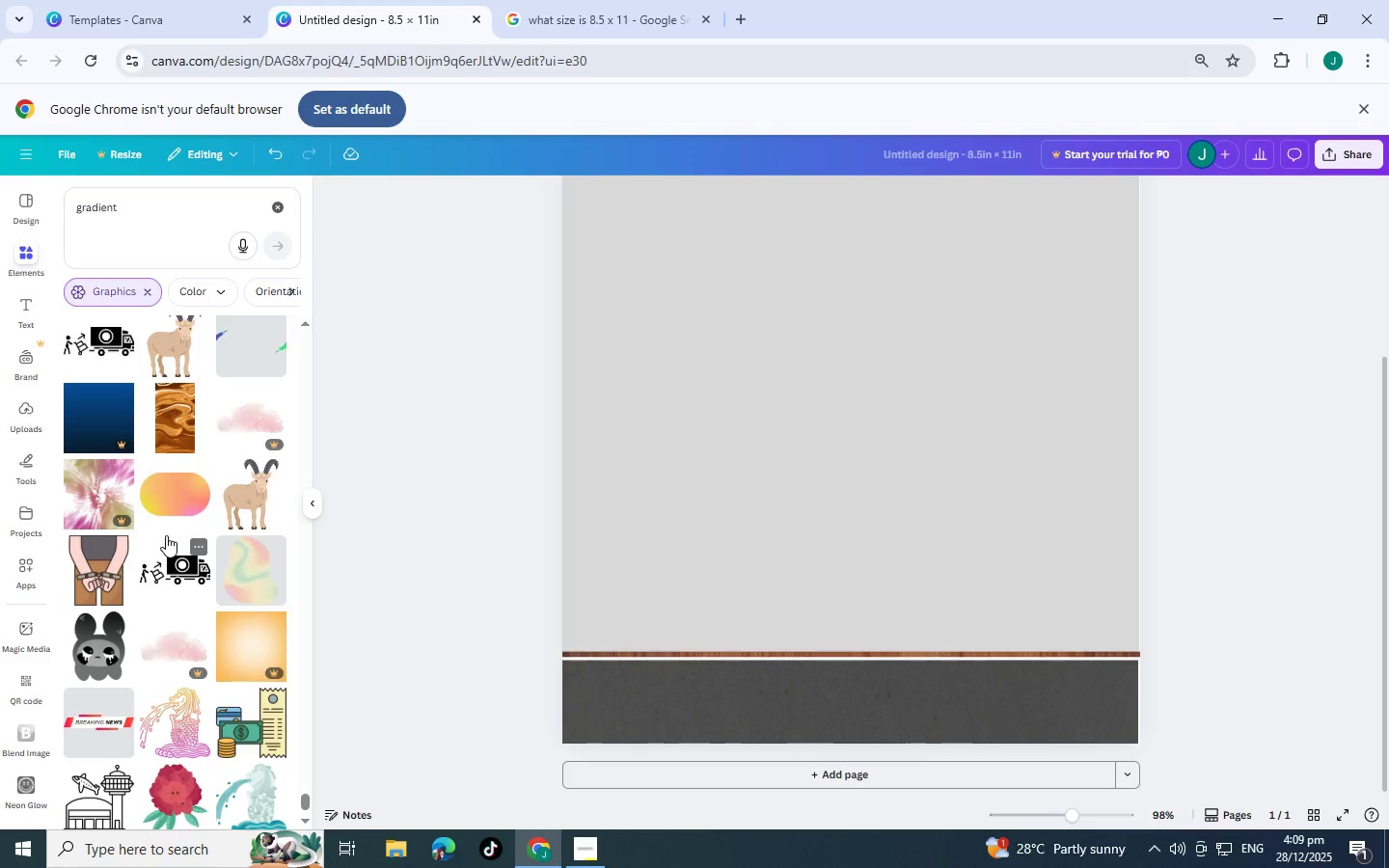 
scroll: coordinate [166, 535], scroll_direction: down, amount: 8.0
 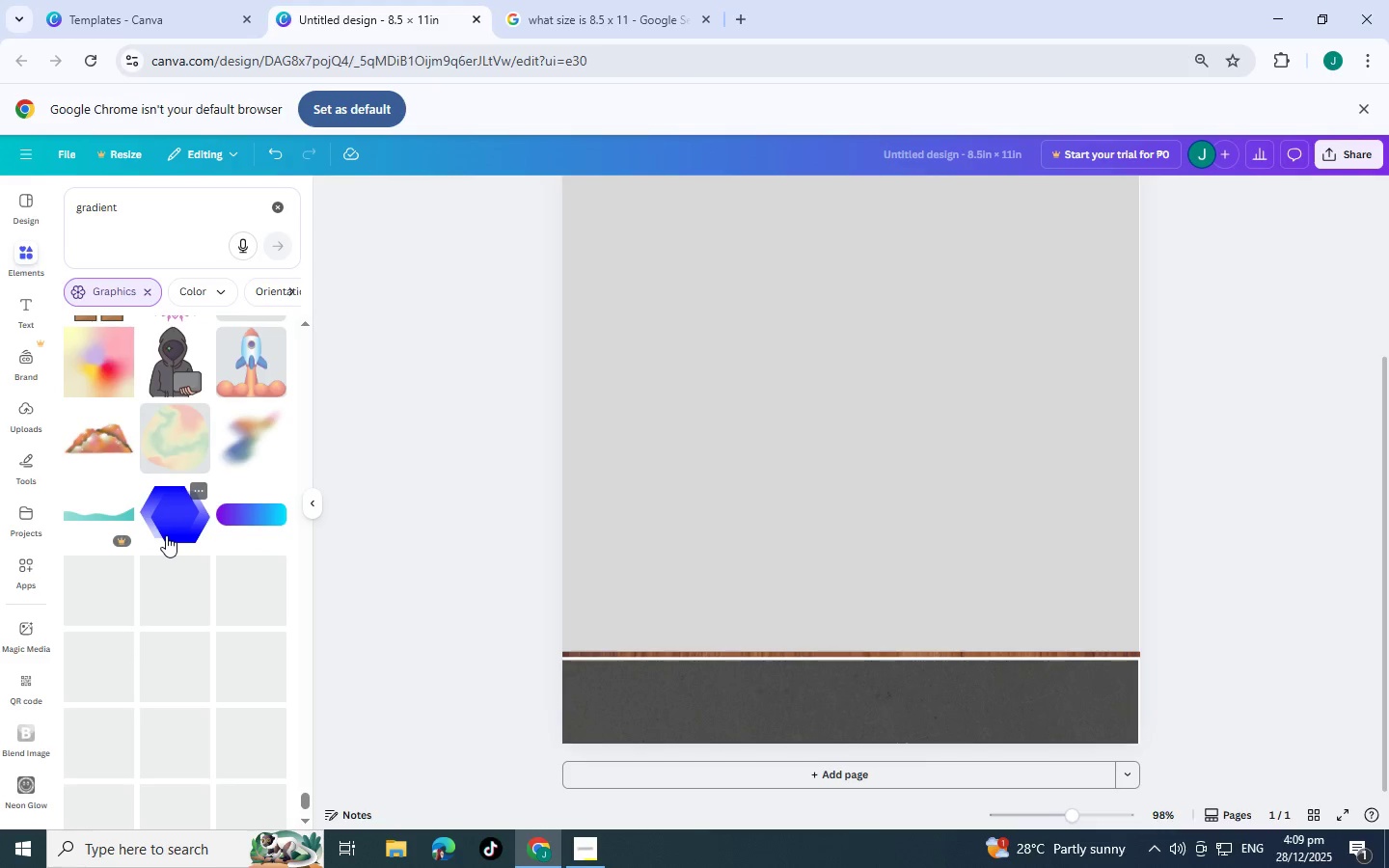 
scroll: coordinate [166, 535], scroll_direction: down, amount: 8.0
 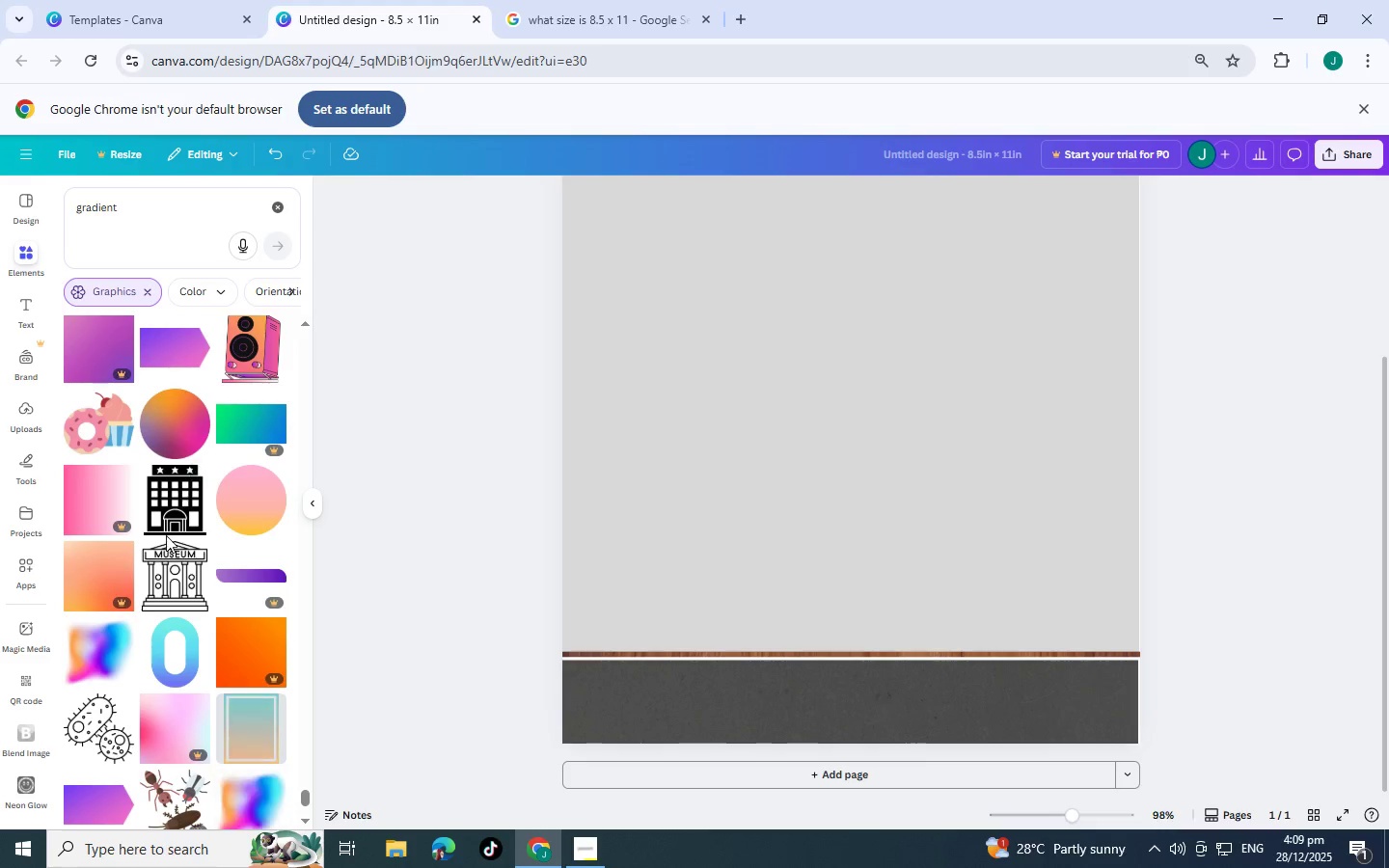 
scroll: coordinate [183, 502], scroll_direction: down, amount: 17.0
 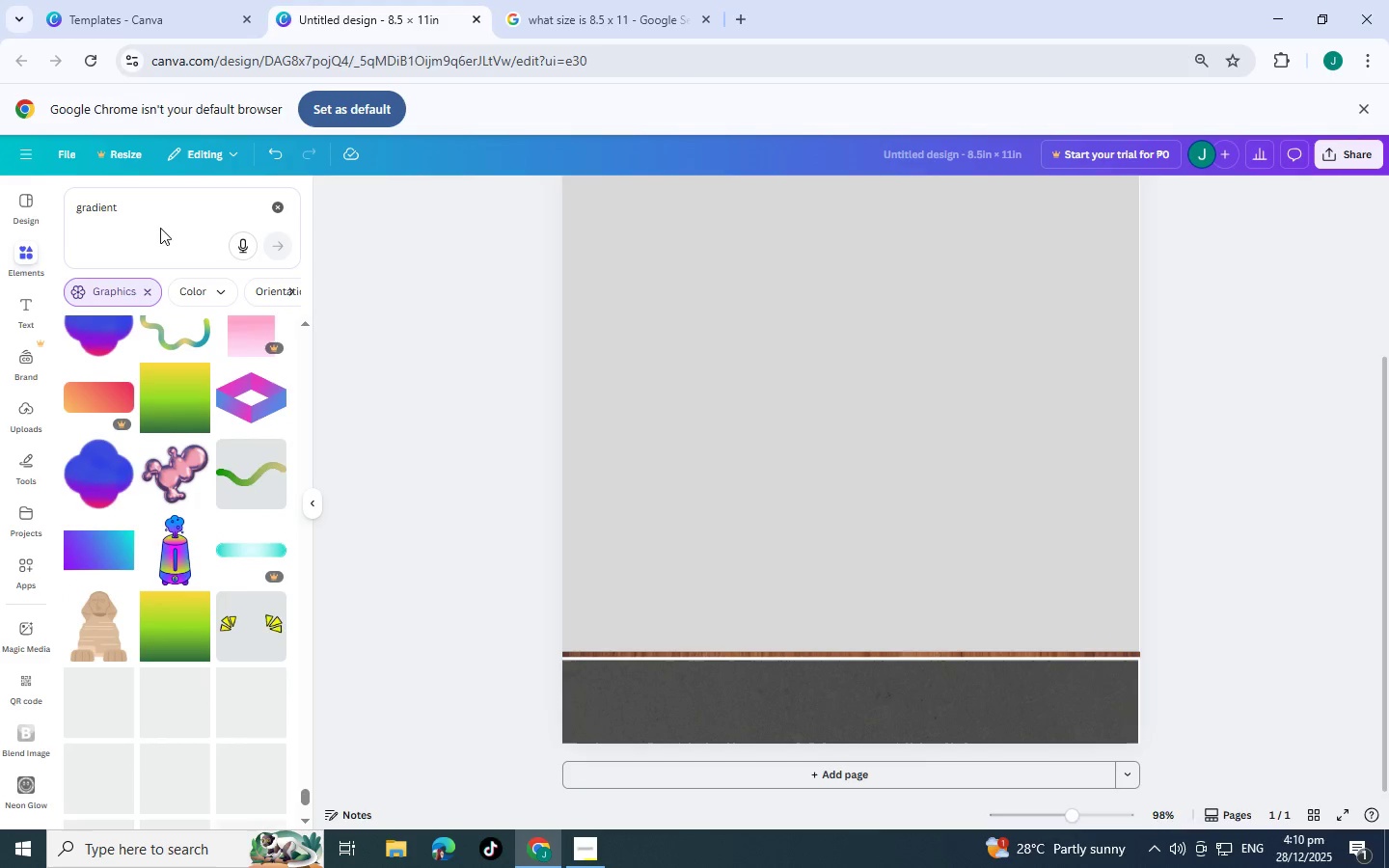 
left_click([160, 214])
 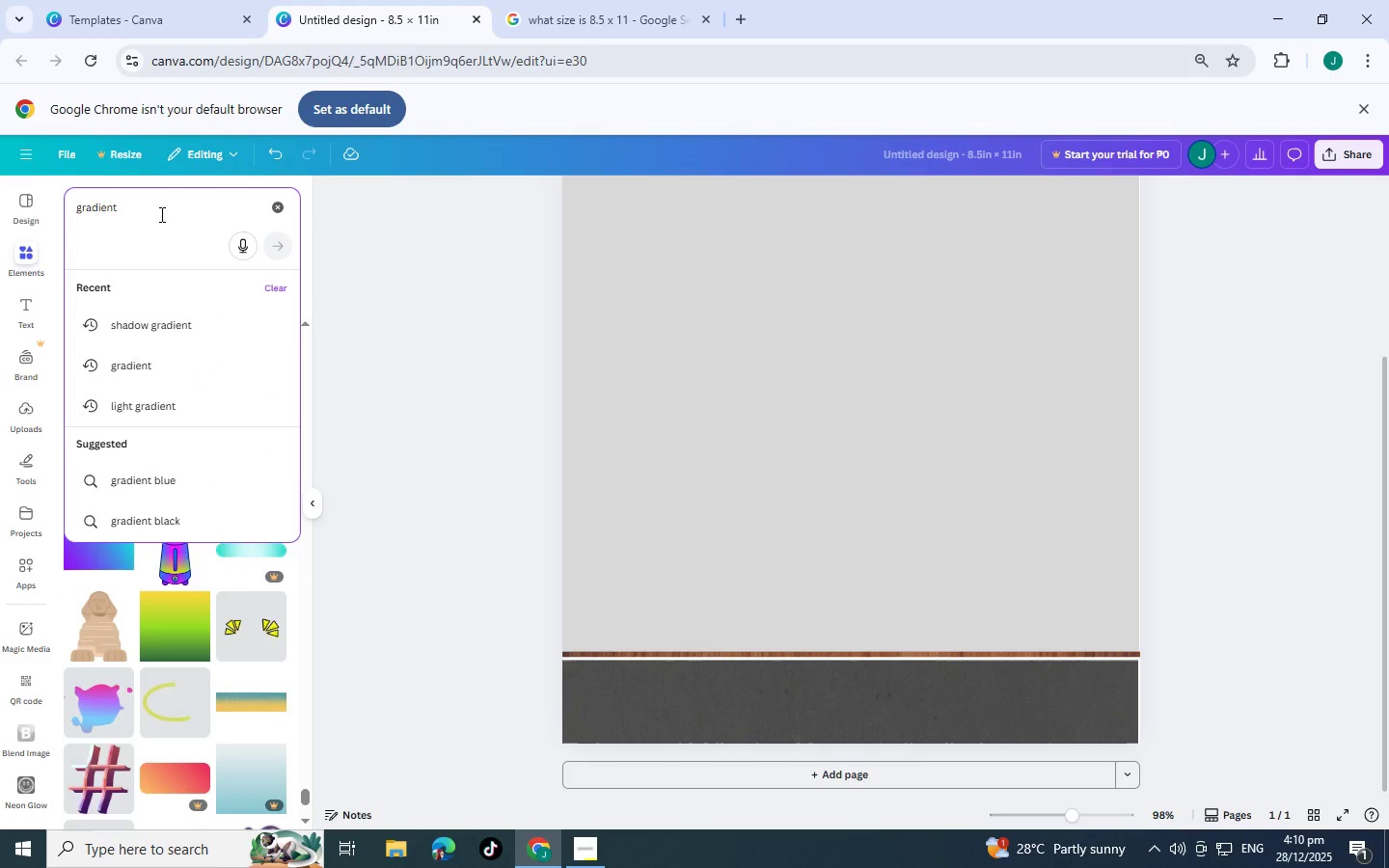 
type( slanted)
 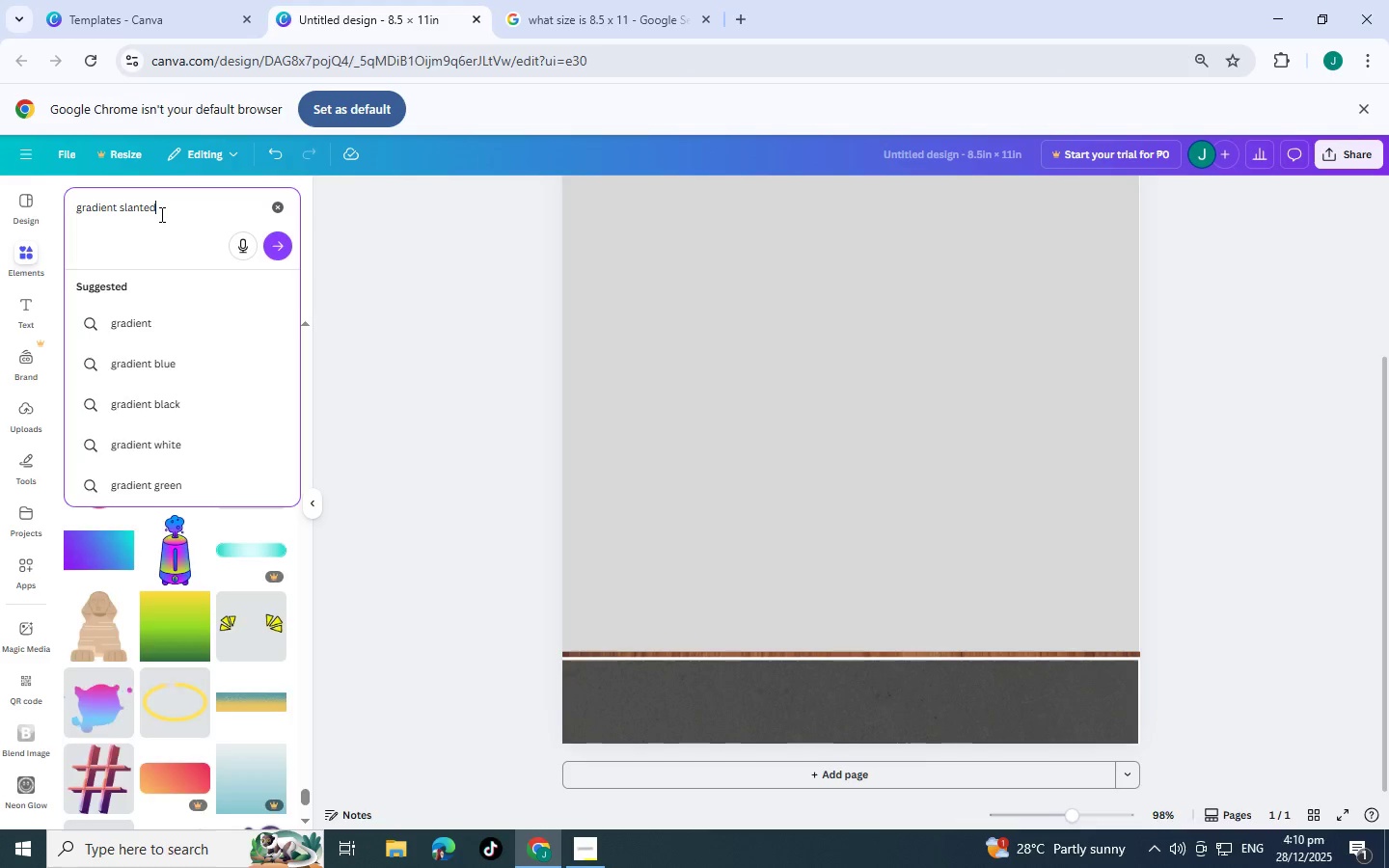 
key(Enter)
 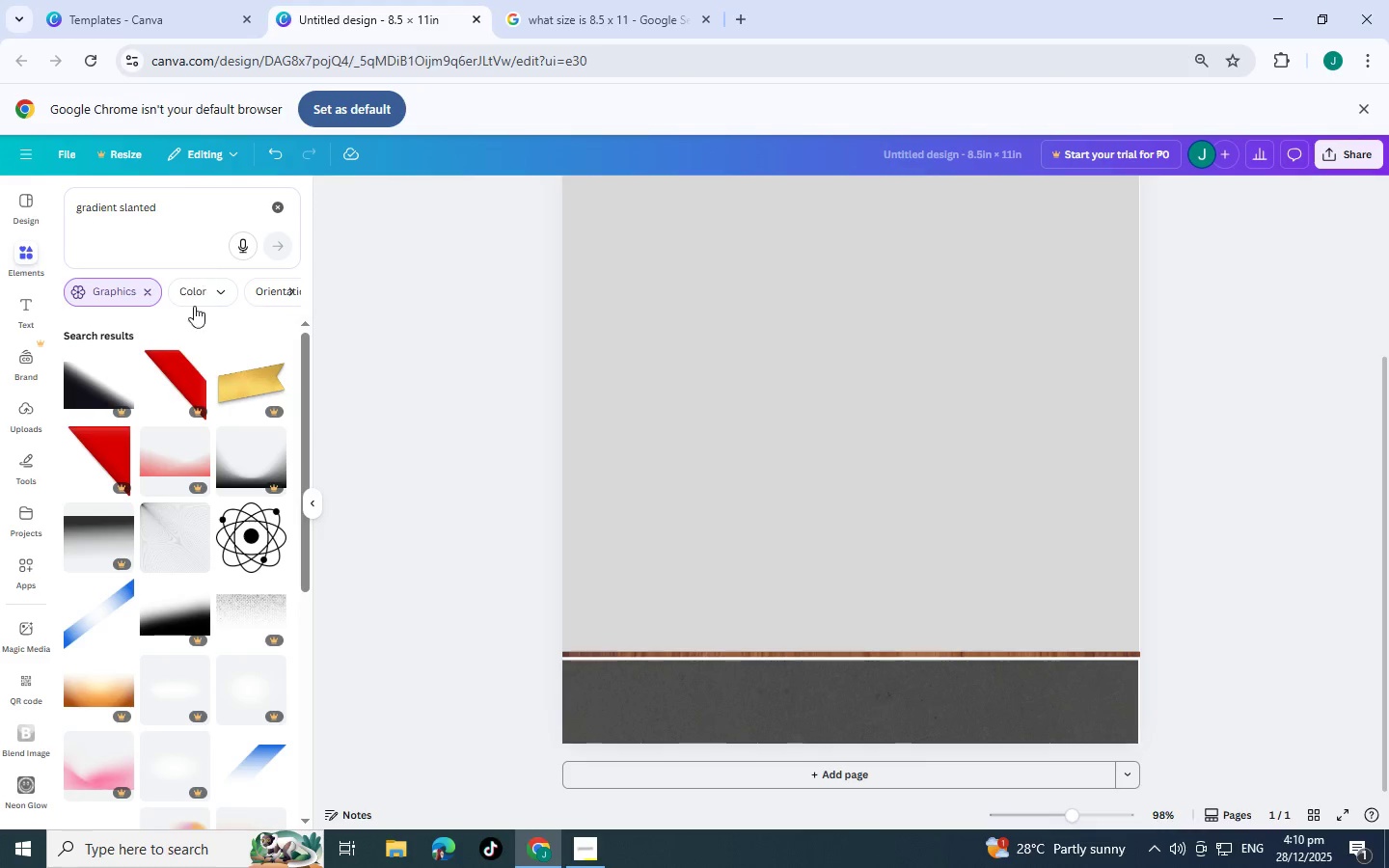 
scroll: coordinate [173, 330], scroll_direction: down, amount: 1.0
 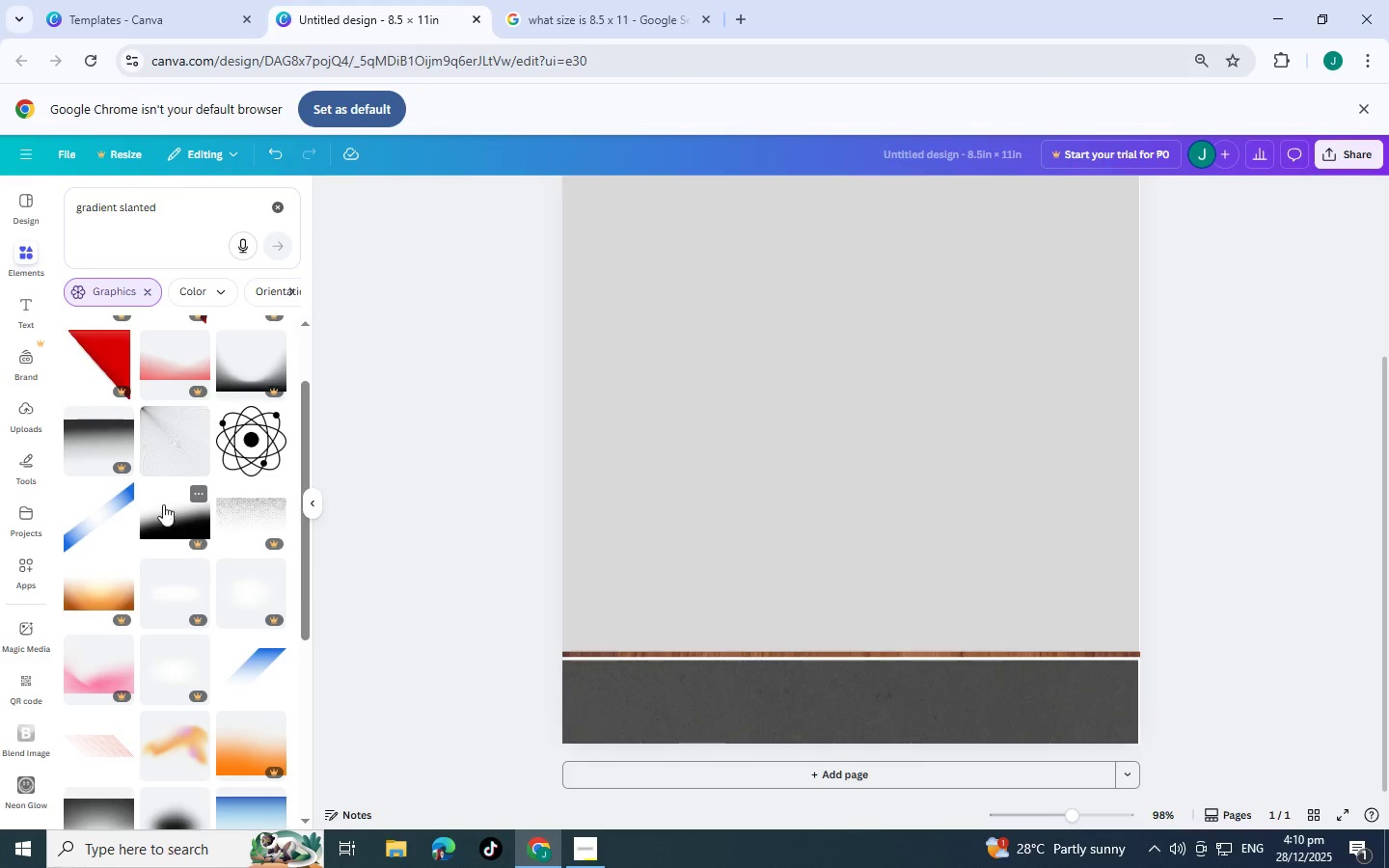 
scroll: coordinate [150, 487], scroll_direction: up, amount: 1.0
 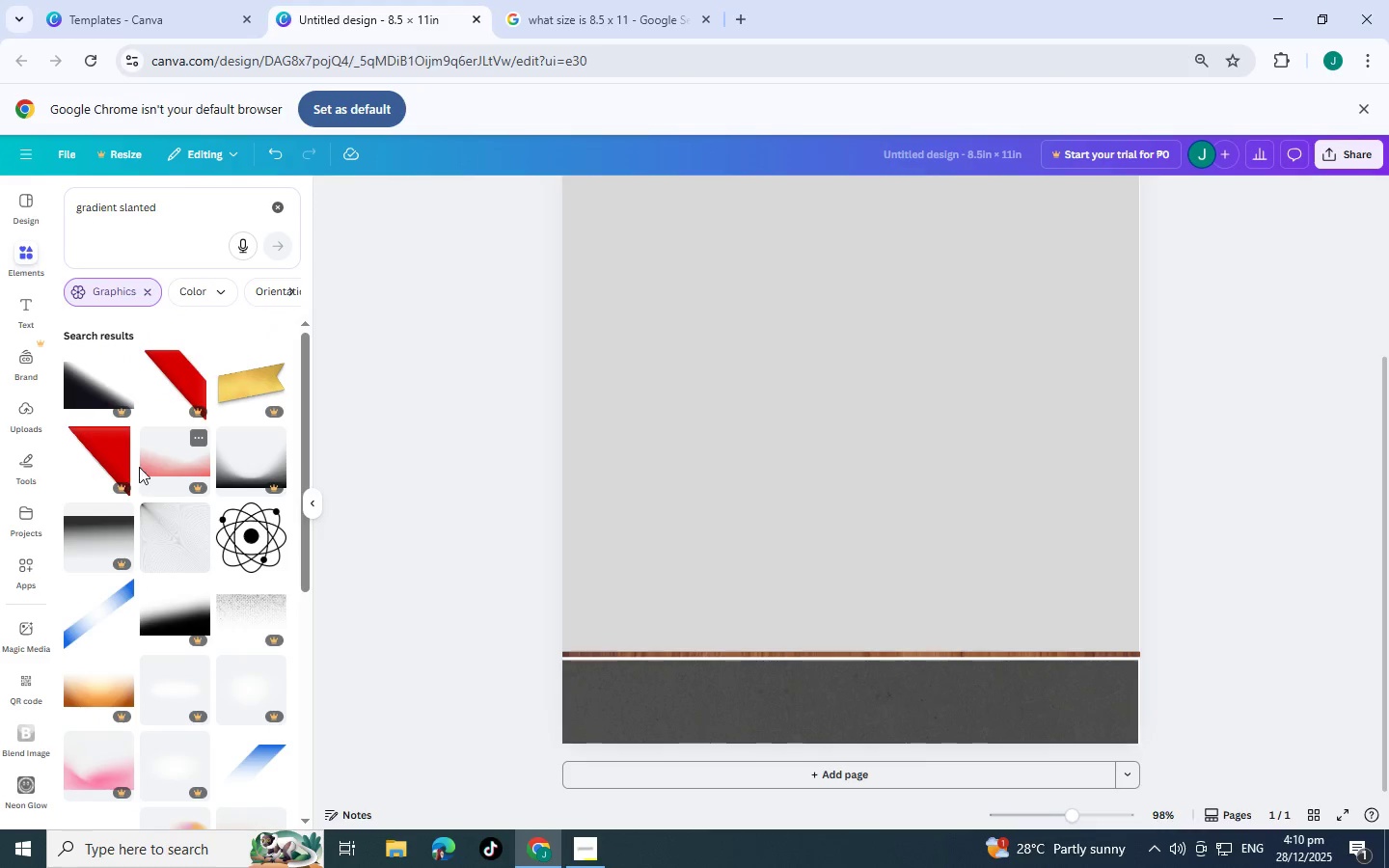 
scroll: coordinate [204, 581], scroll_direction: down, amount: 2.0
 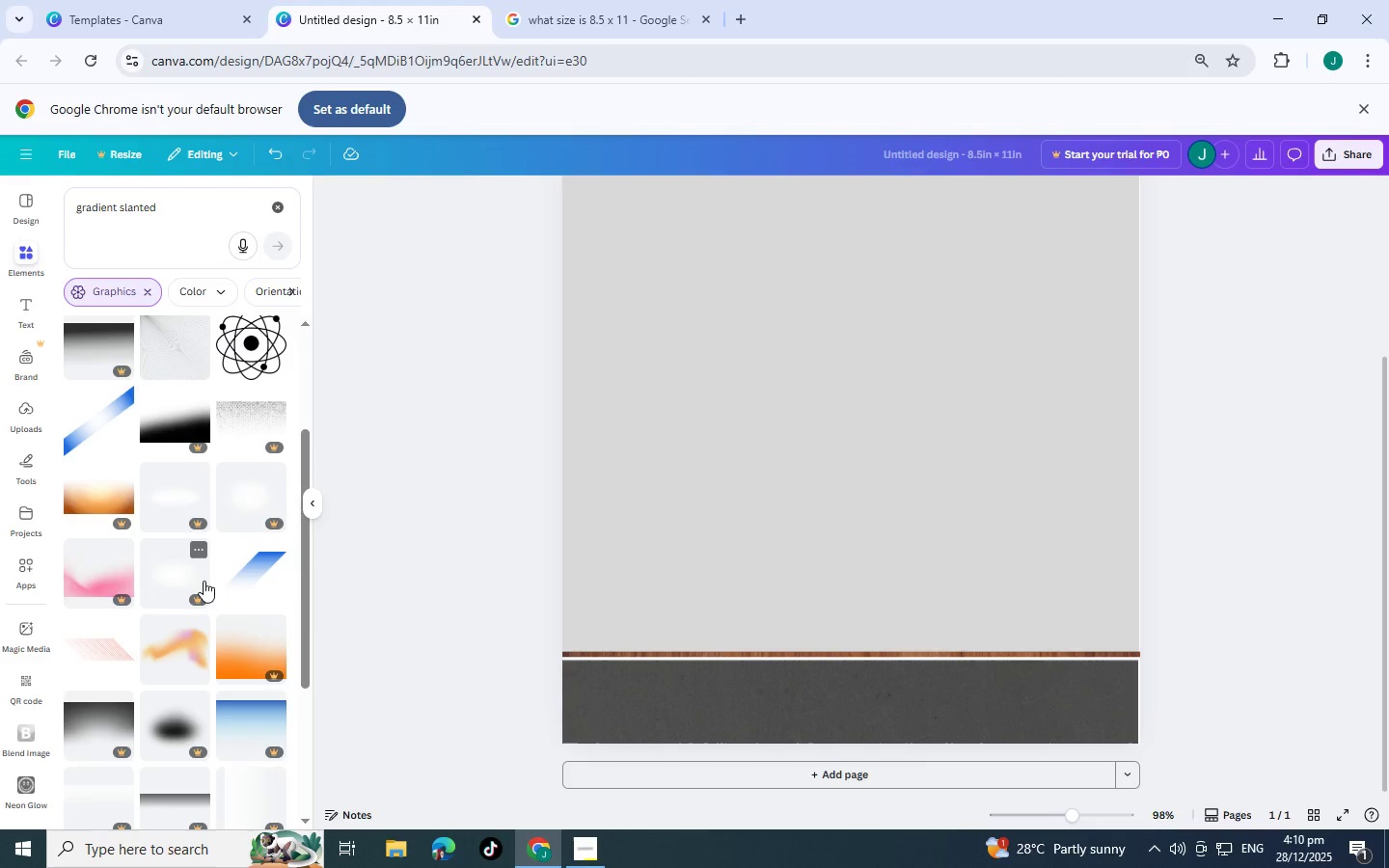 
wait(6.82)
 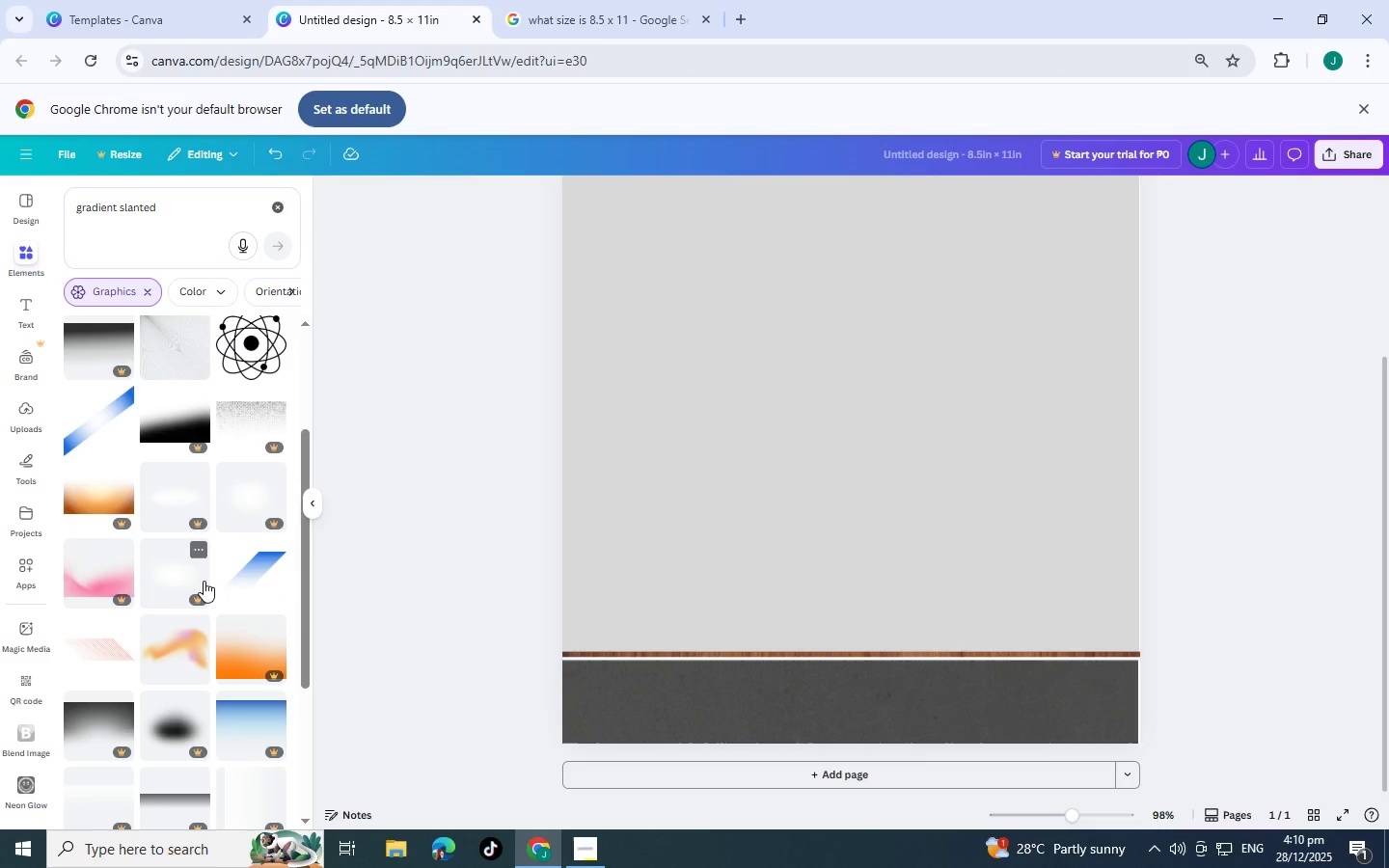 
scroll: coordinate [200, 572], scroll_direction: down, amount: 5.0
 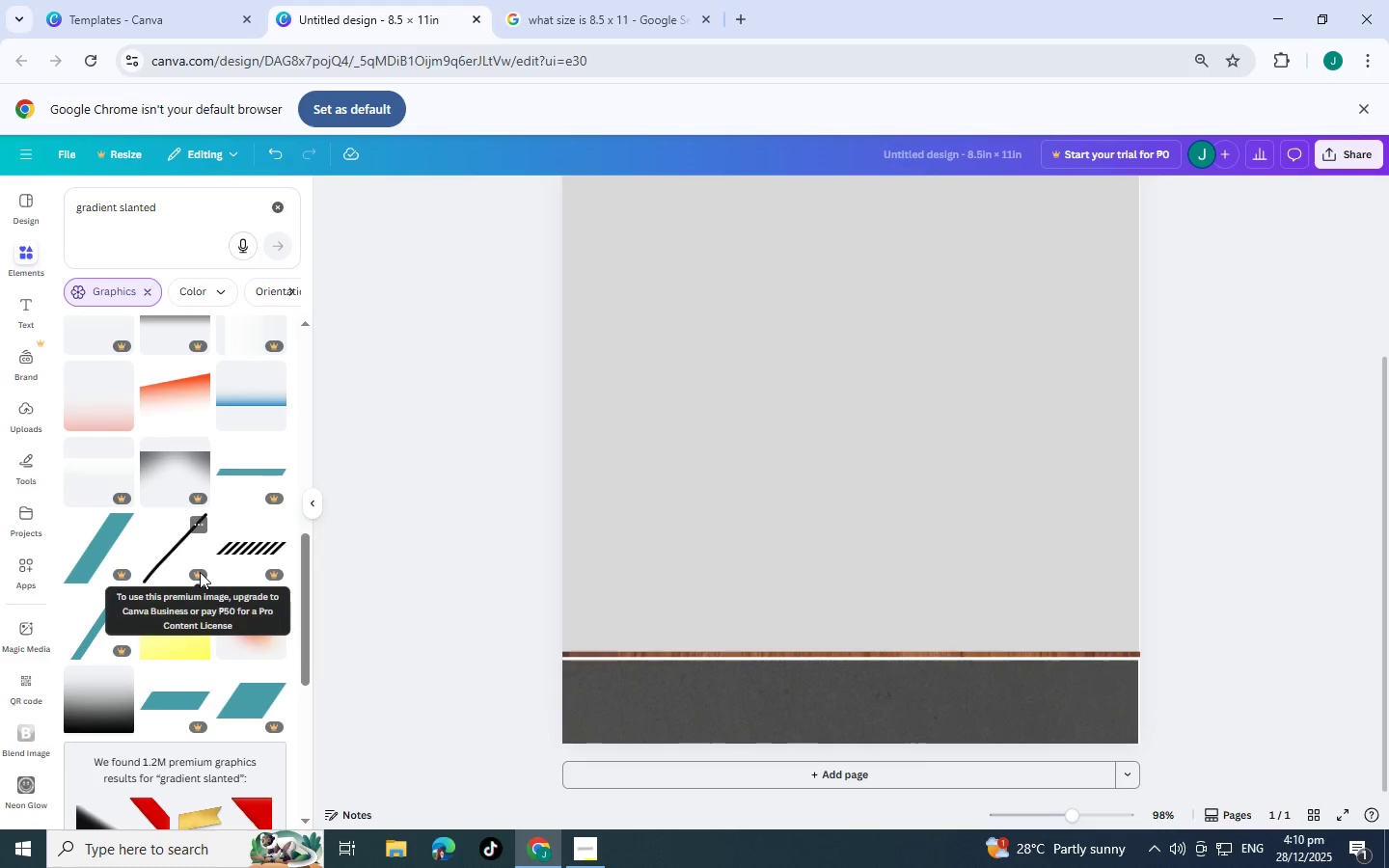 
scroll: coordinate [198, 532], scroll_direction: down, amount: 4.0
 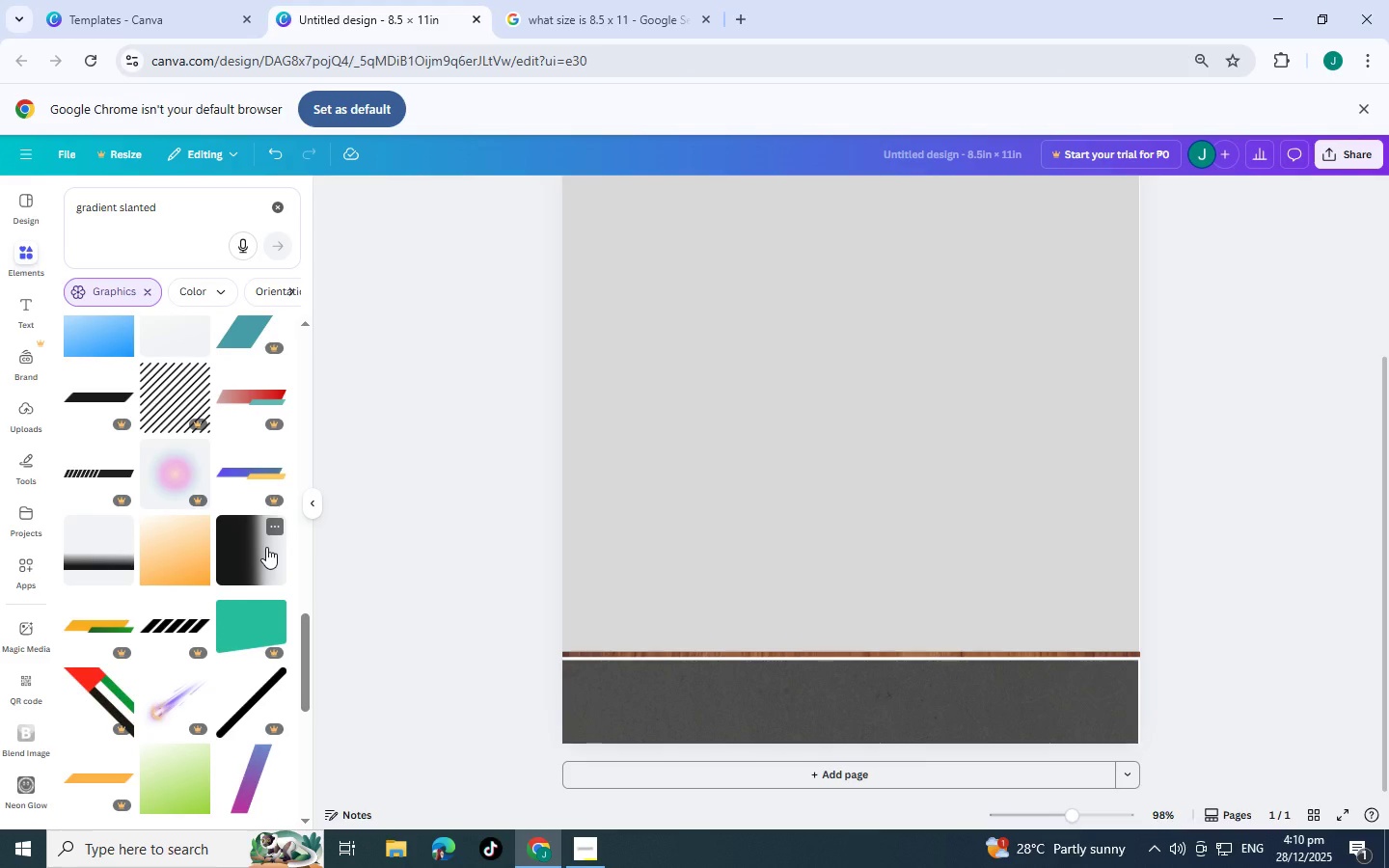 
left_click([118, 553])
 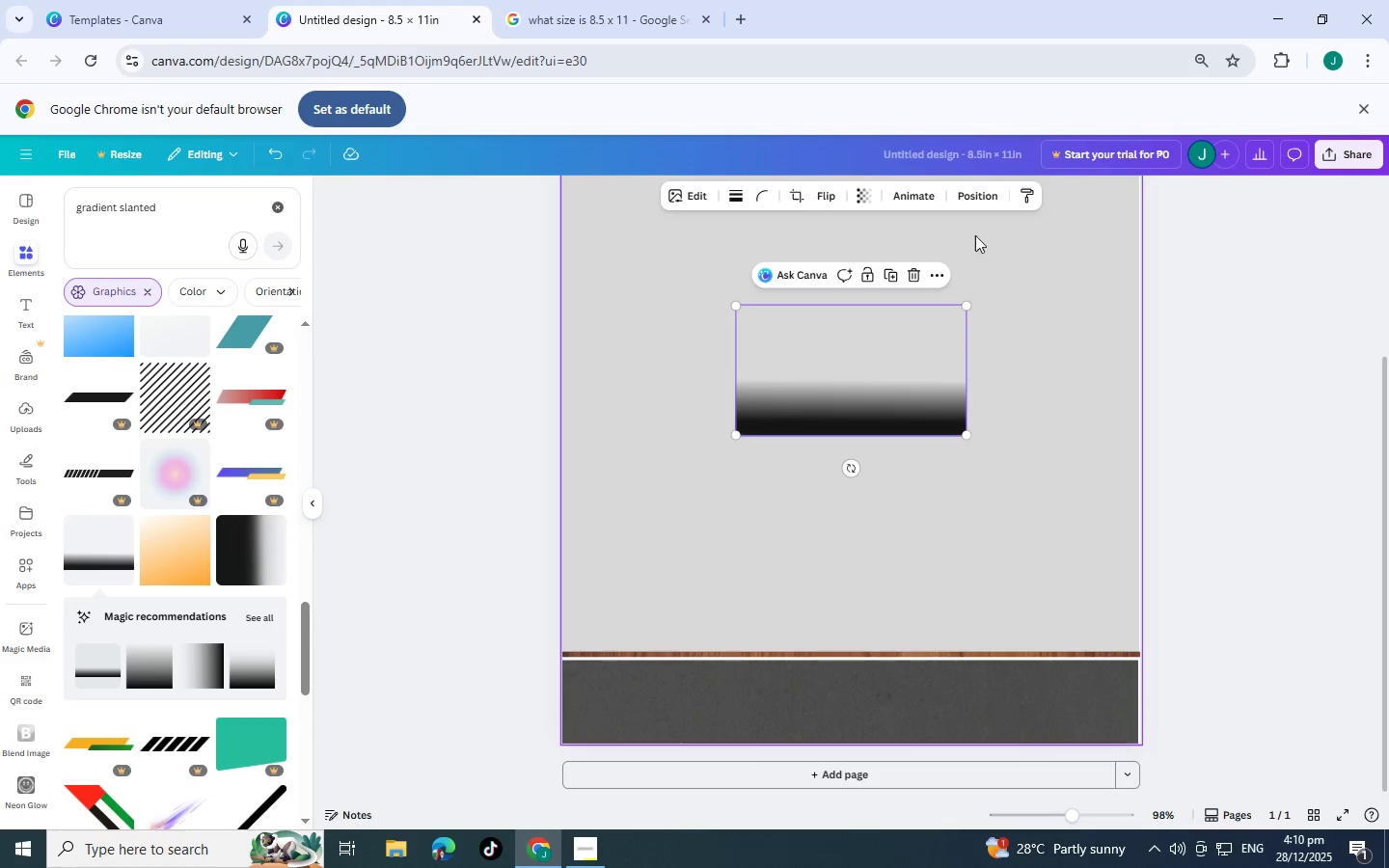 
left_click([917, 272])
 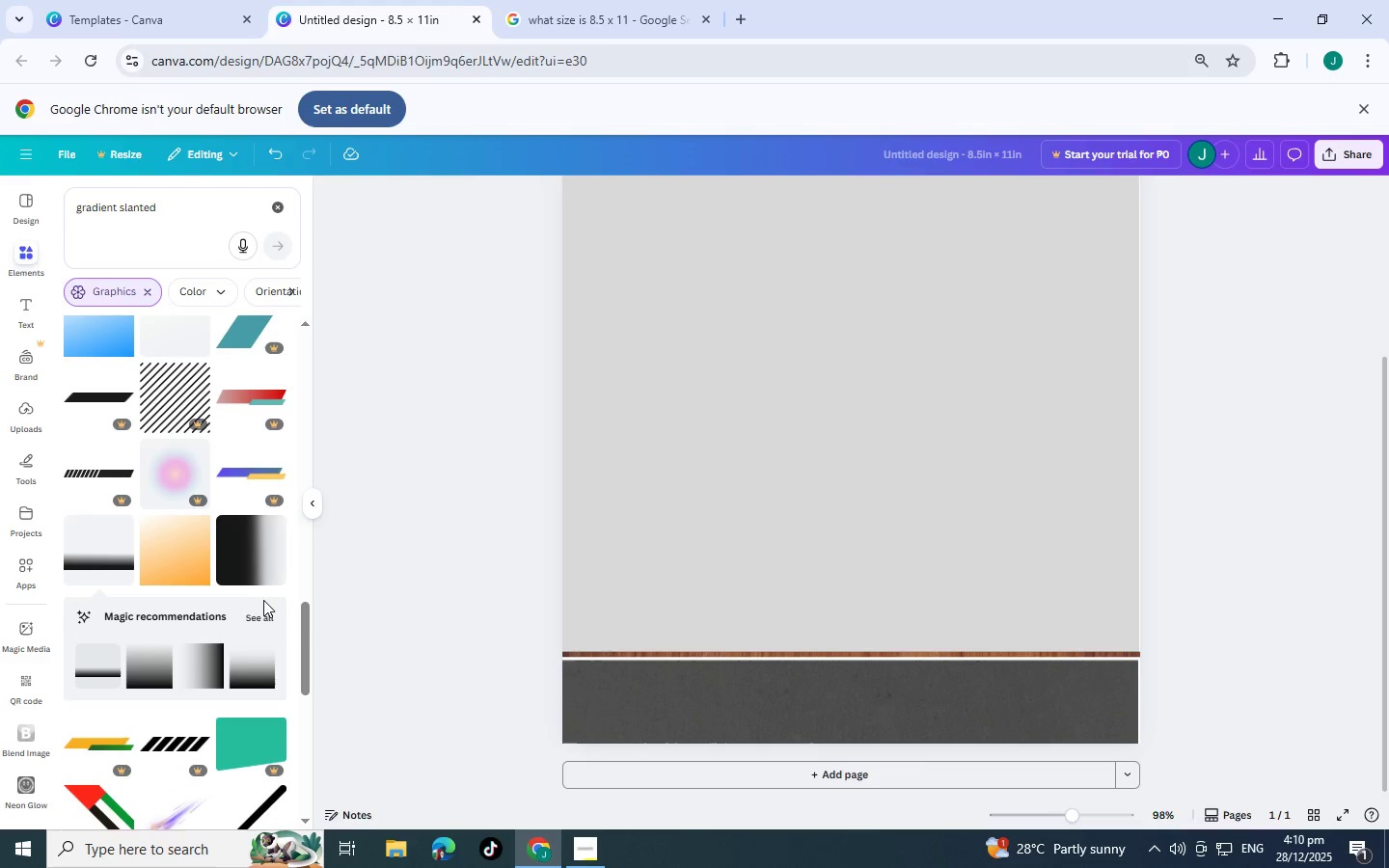 
scroll: coordinate [242, 480], scroll_direction: down, amount: 6.0
 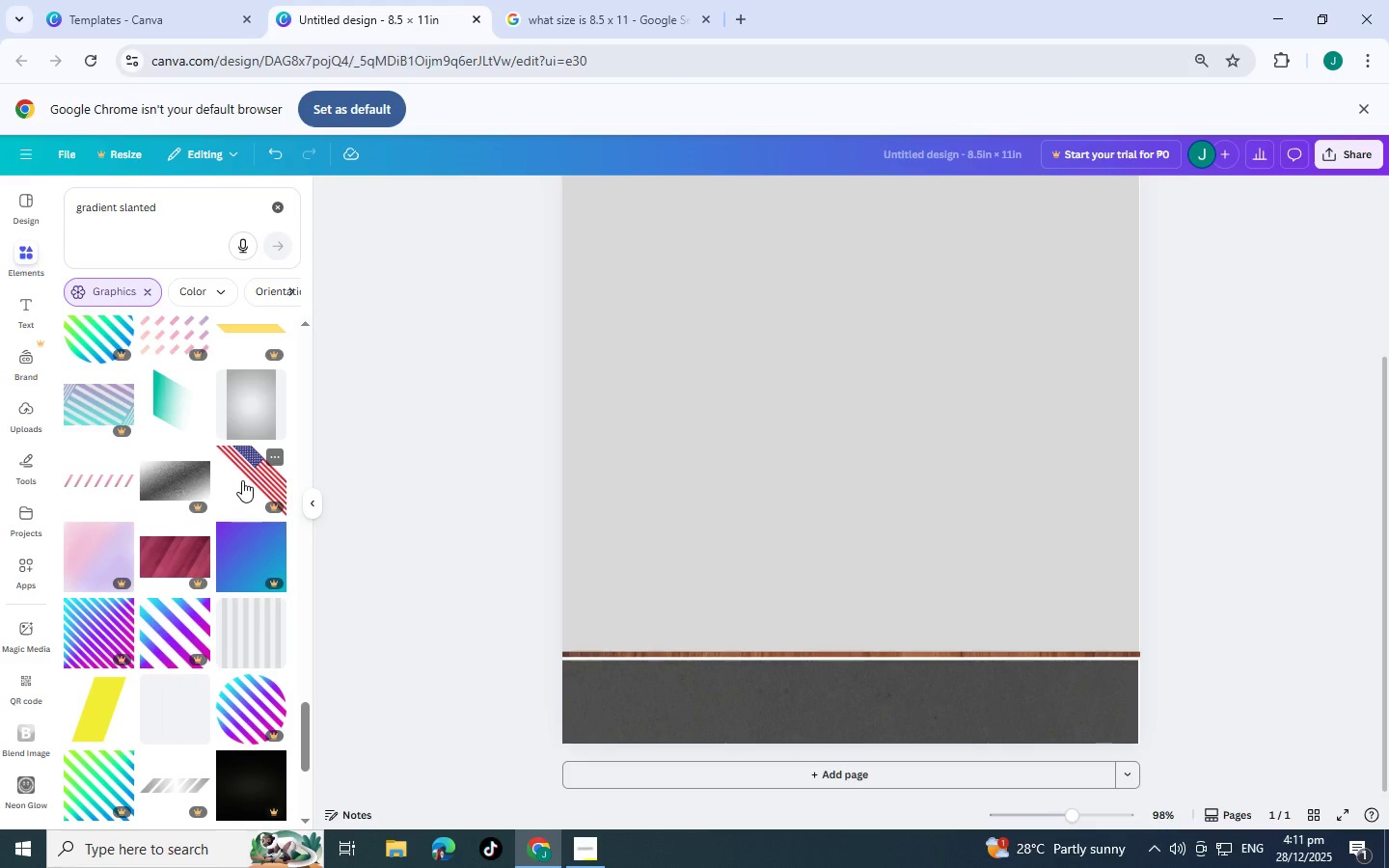 
scroll: coordinate [242, 480], scroll_direction: down, amount: 5.0
 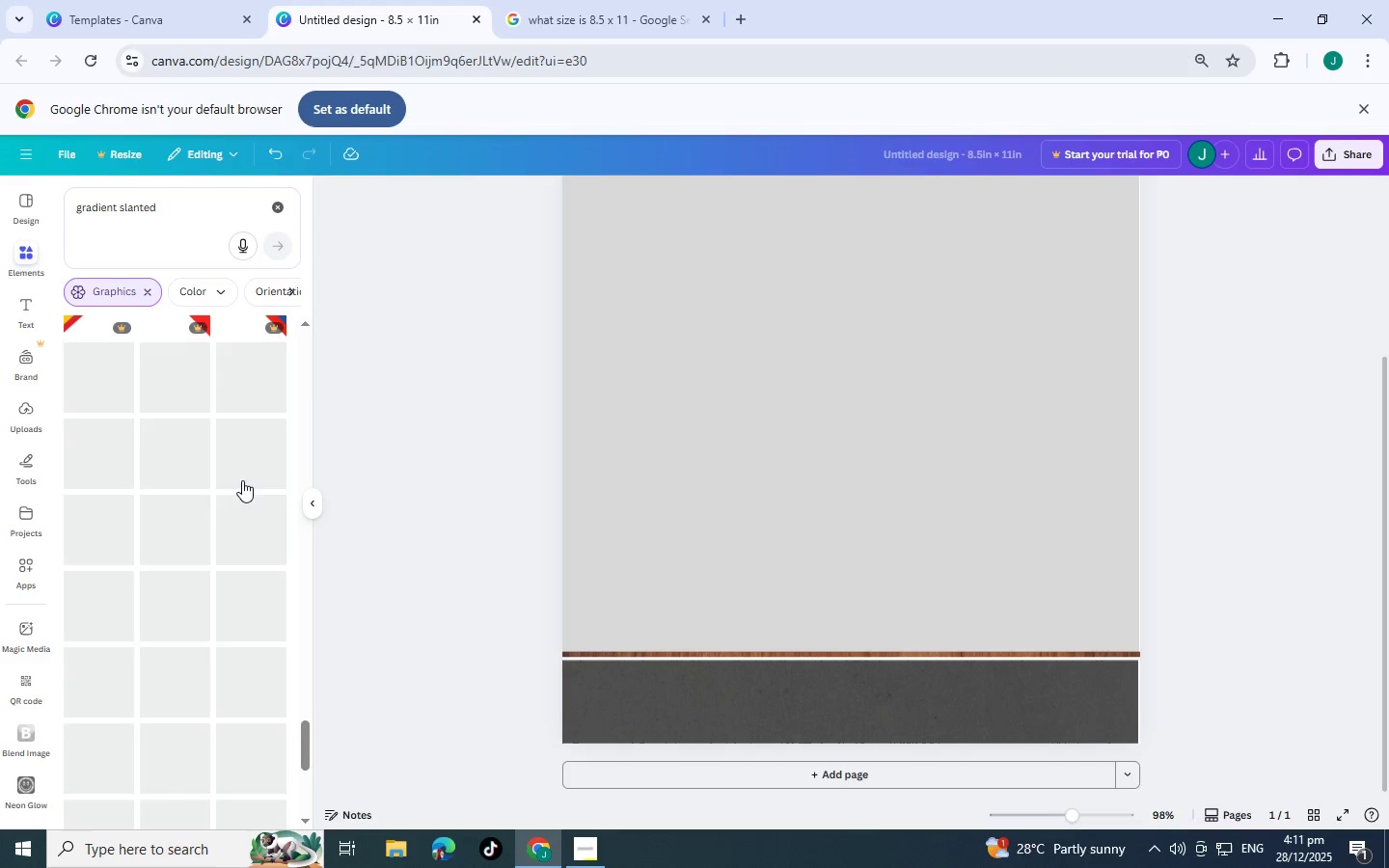 
scroll: coordinate [242, 480], scroll_direction: down, amount: 8.0
 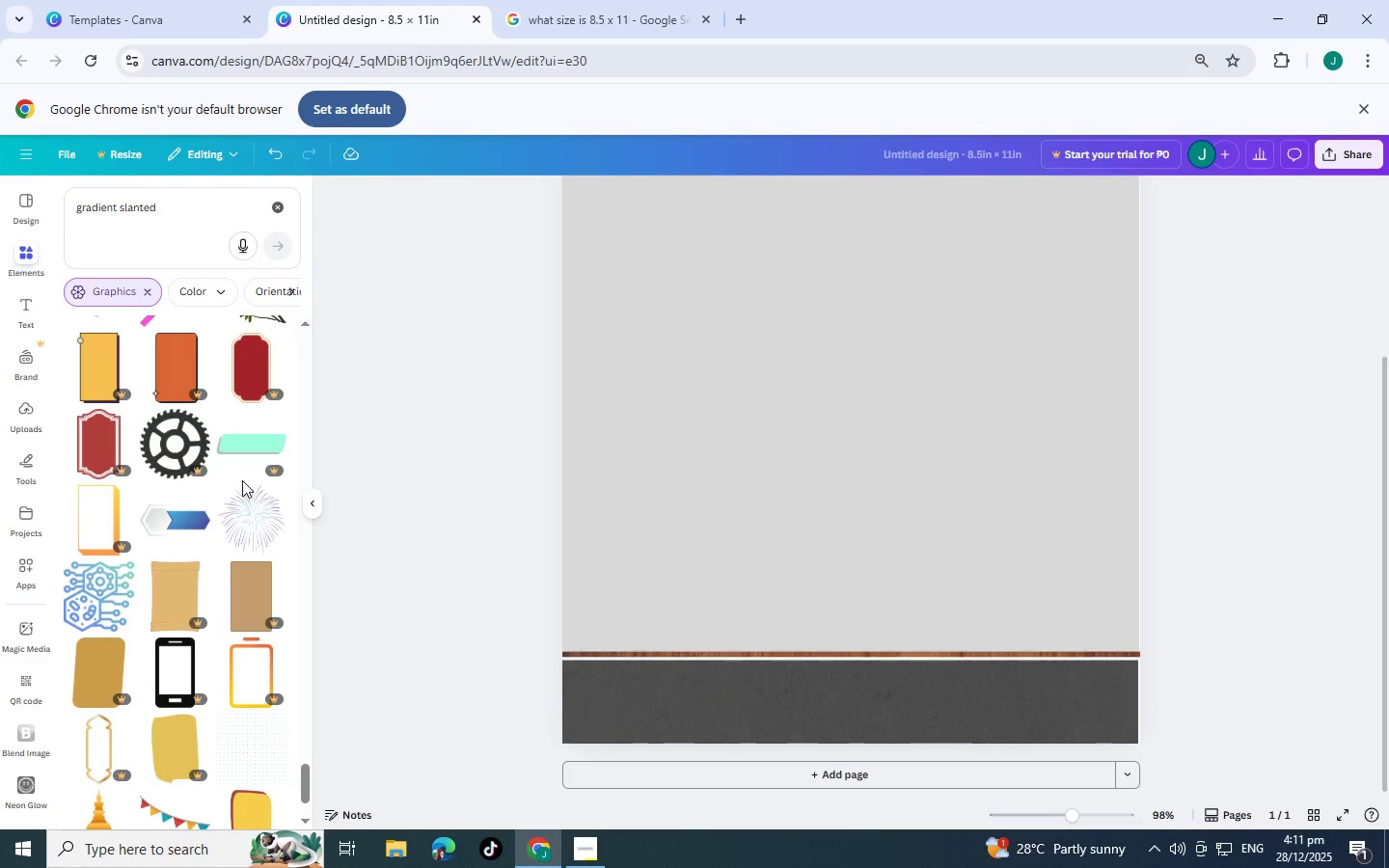 
scroll: coordinate [242, 480], scroll_direction: down, amount: 3.0
 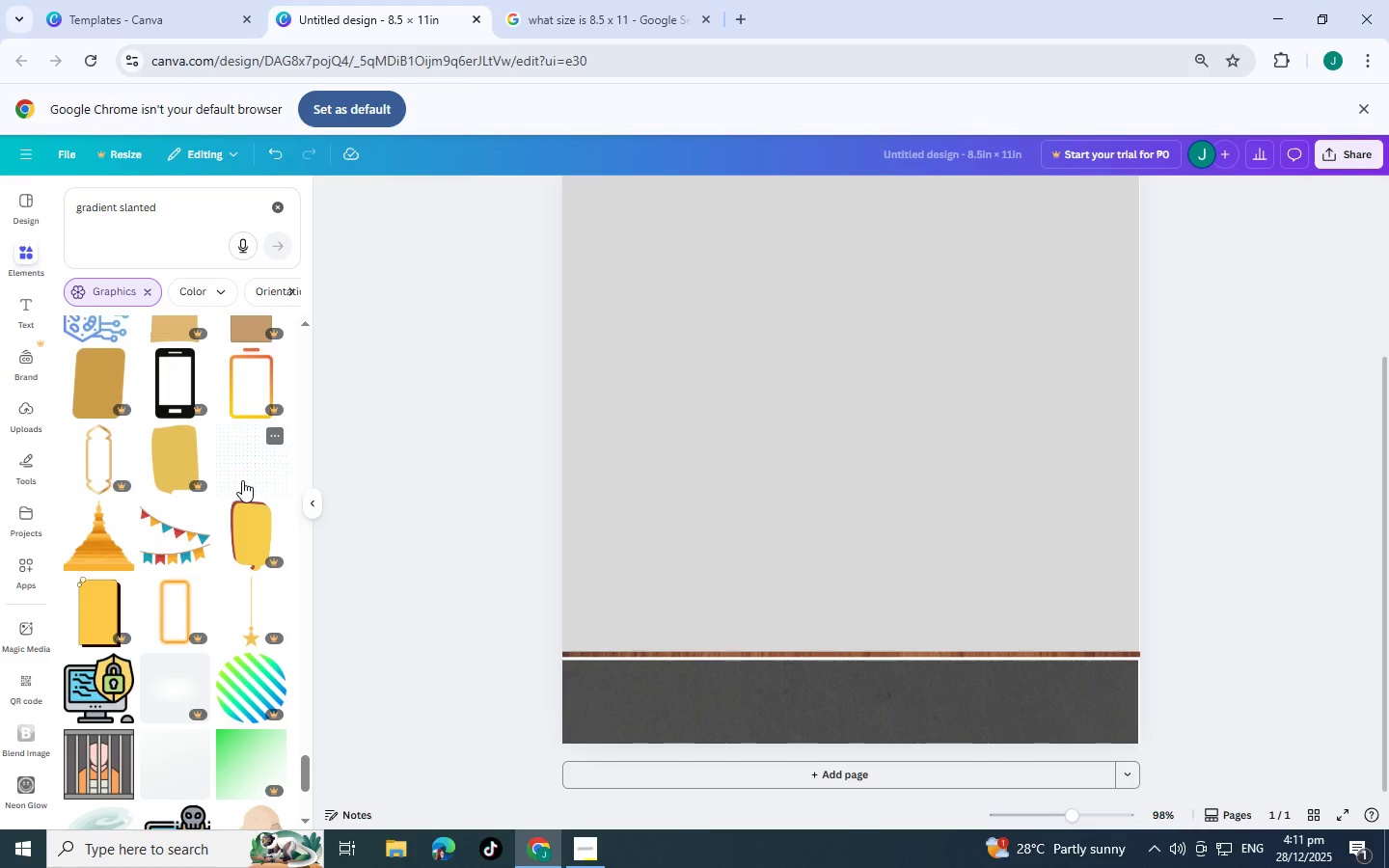 
wait(5.8)
 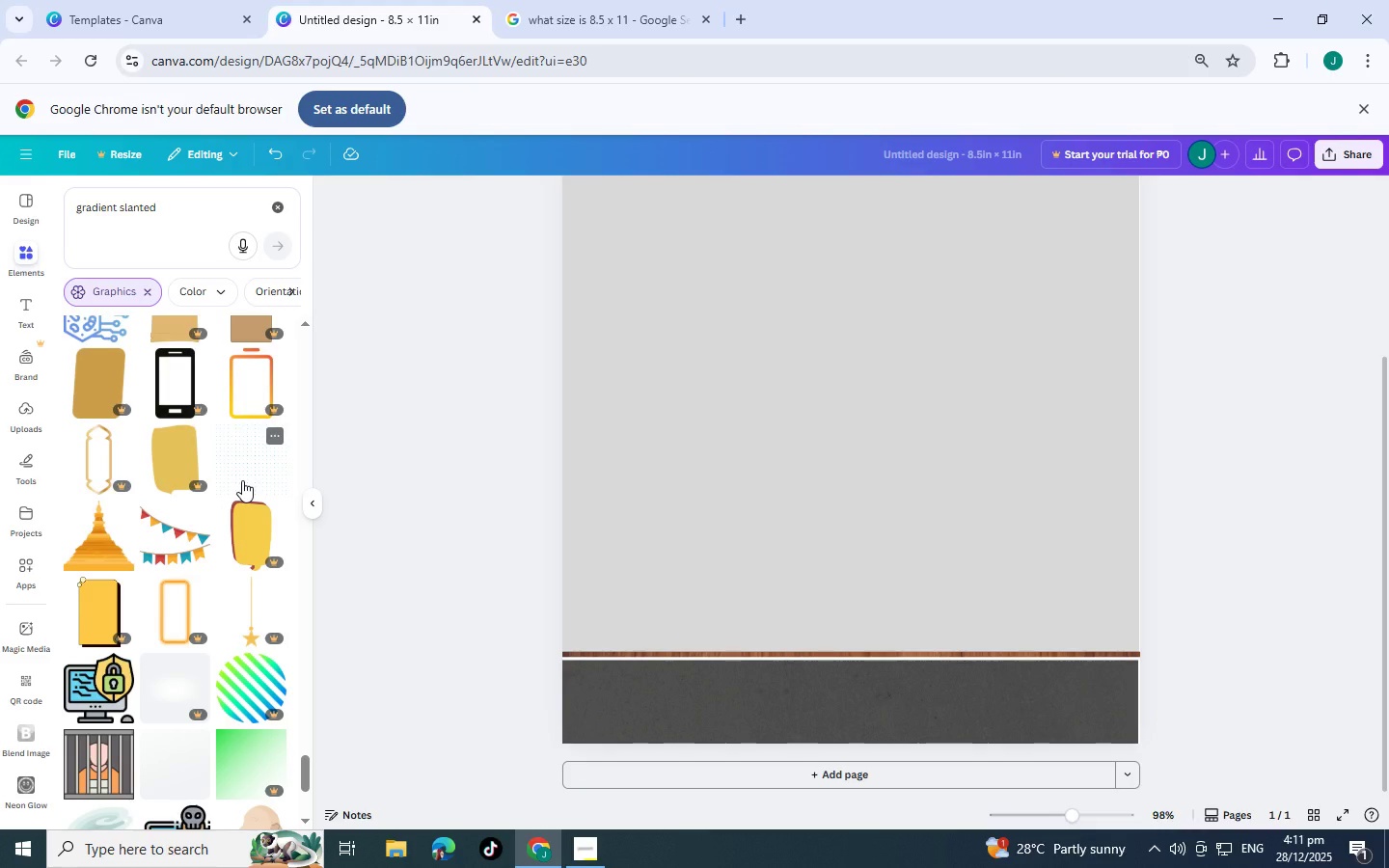 
scroll: coordinate [241, 478], scroll_direction: down, amount: 5.0
 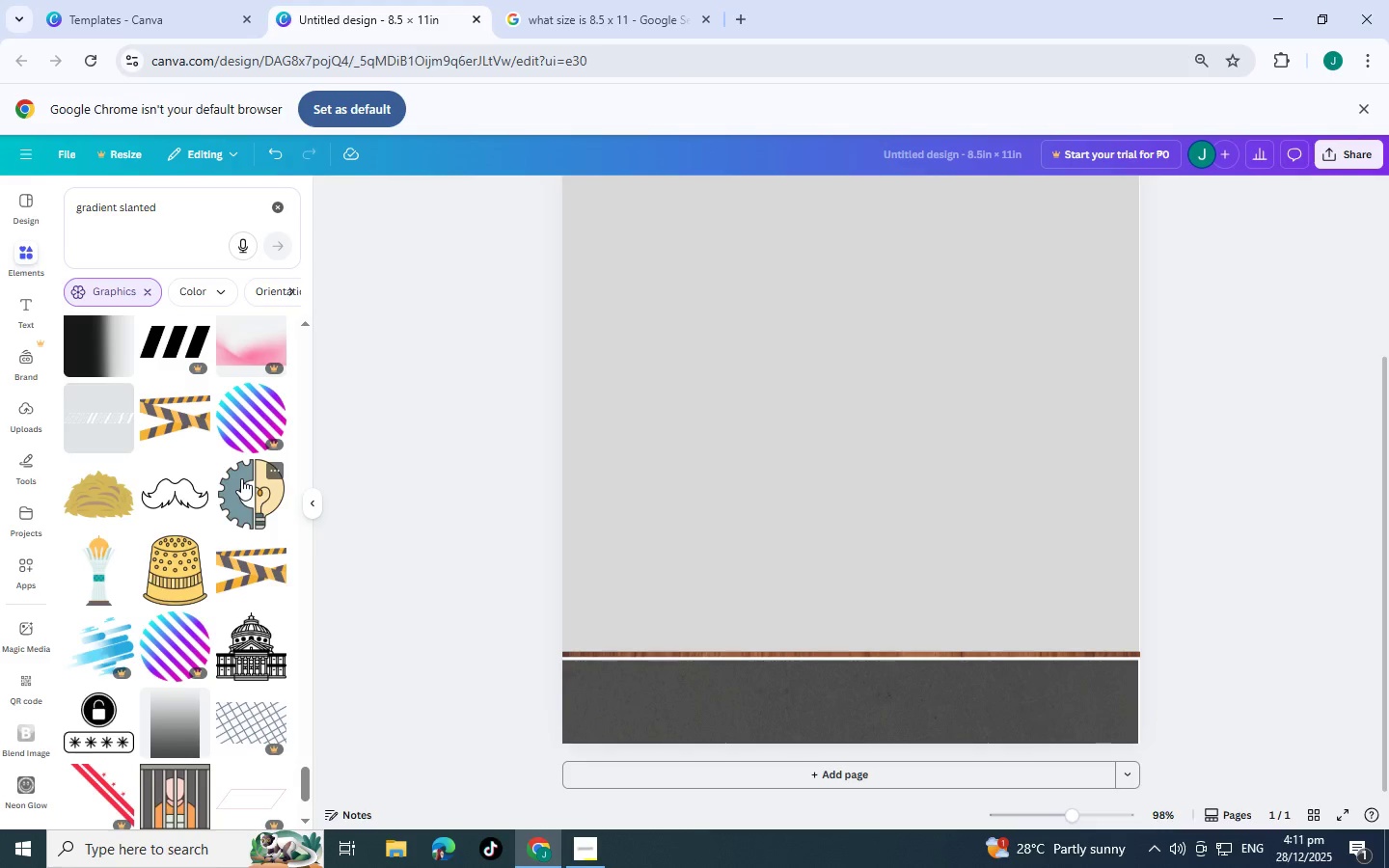 
scroll: coordinate [237, 474], scroll_direction: down, amount: 5.0
 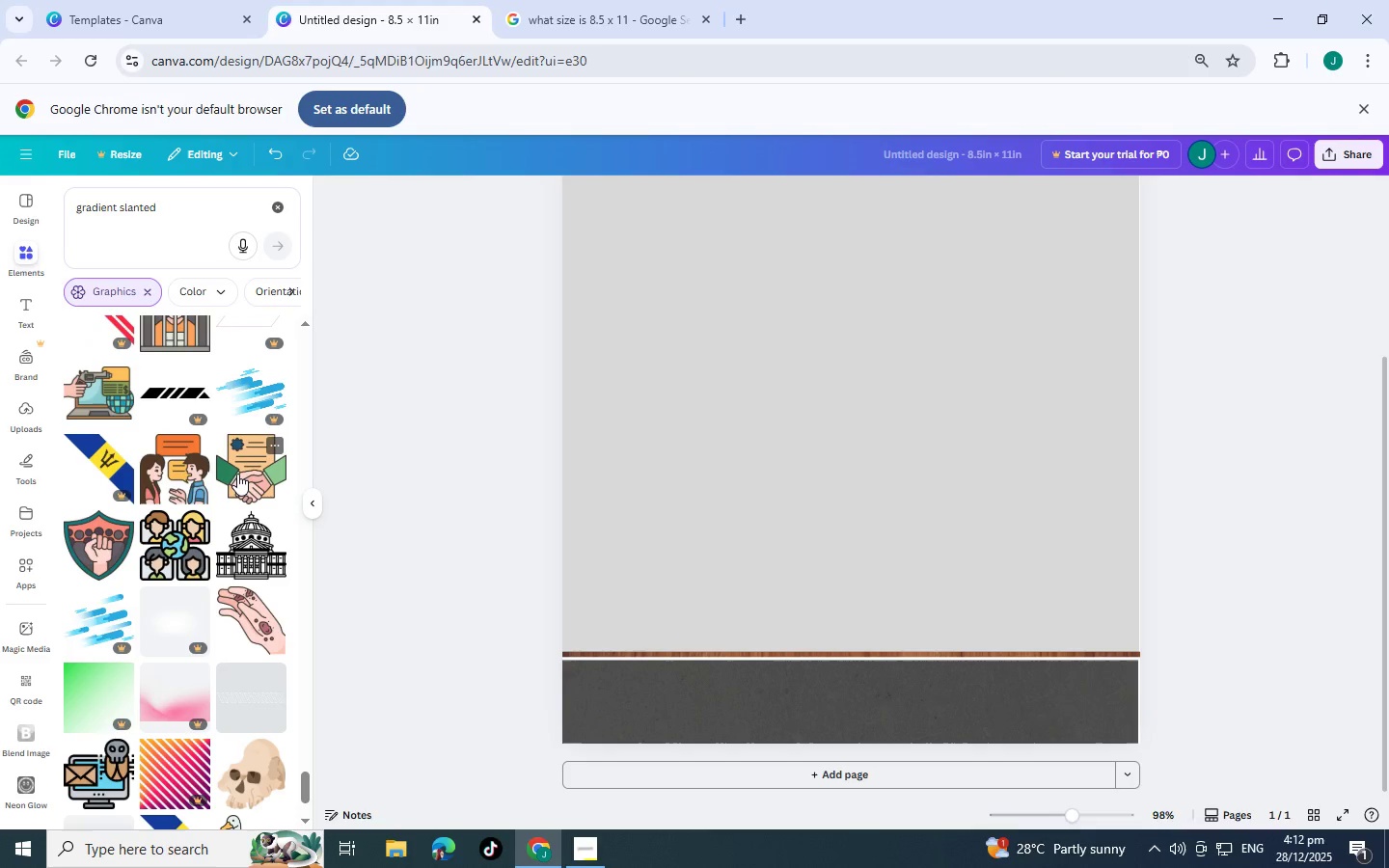 
scroll: coordinate [237, 474], scroll_direction: down, amount: 7.0
 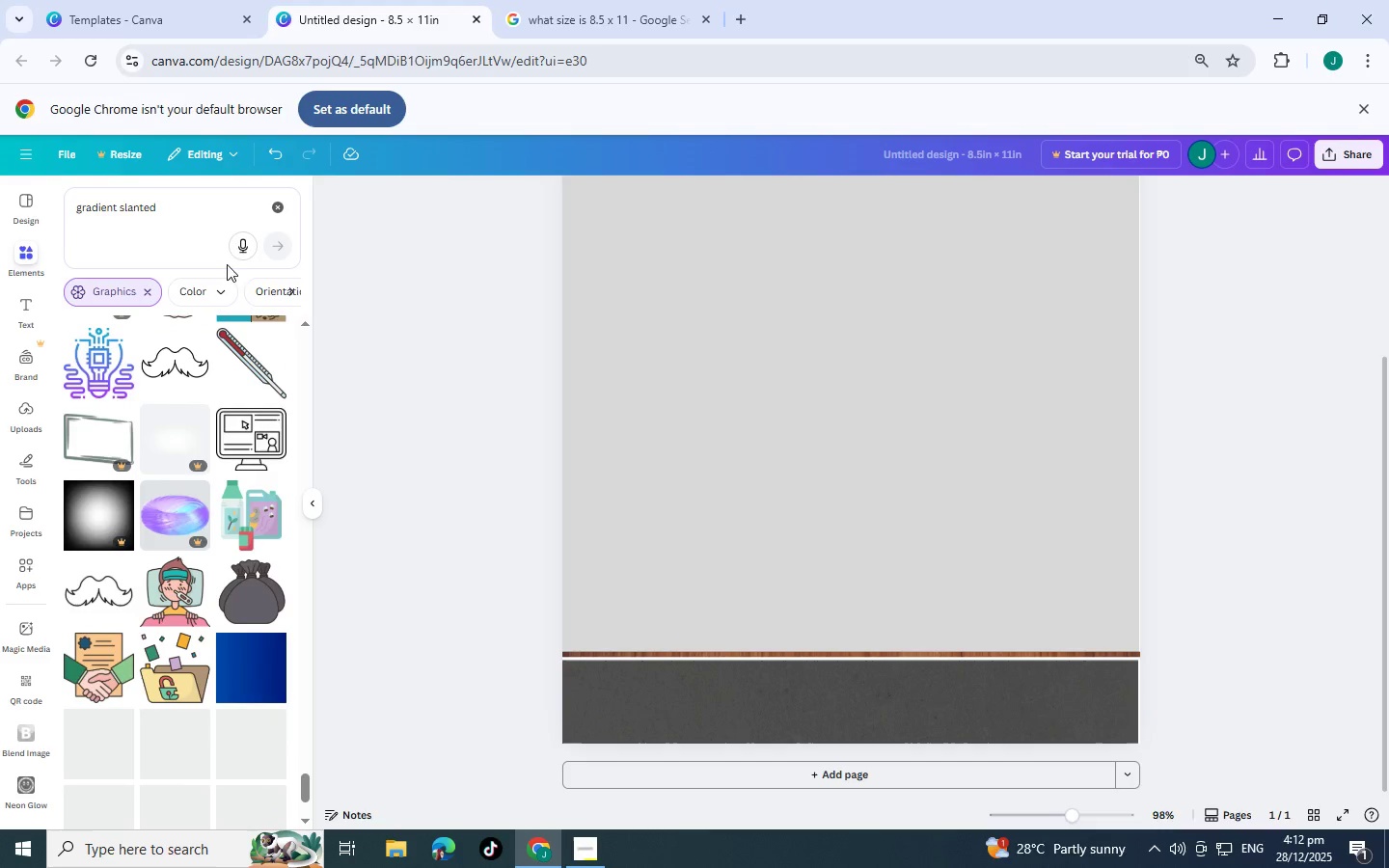 
left_click_drag(start_coordinate=[210, 212], to_coordinate=[0, 225])
 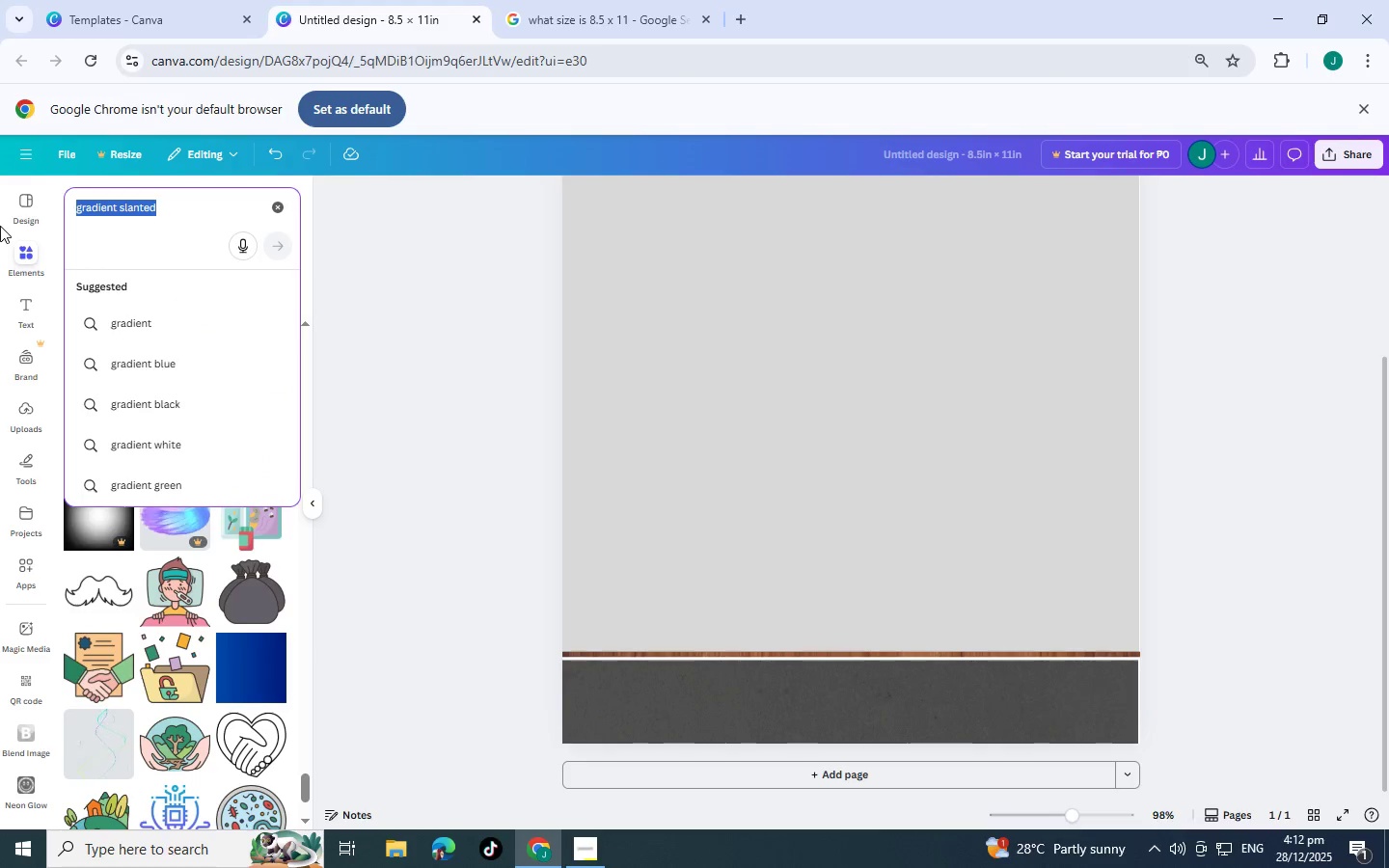 
key(Backspace)
key(Backspace)
key(Backspace)
type(shape)
 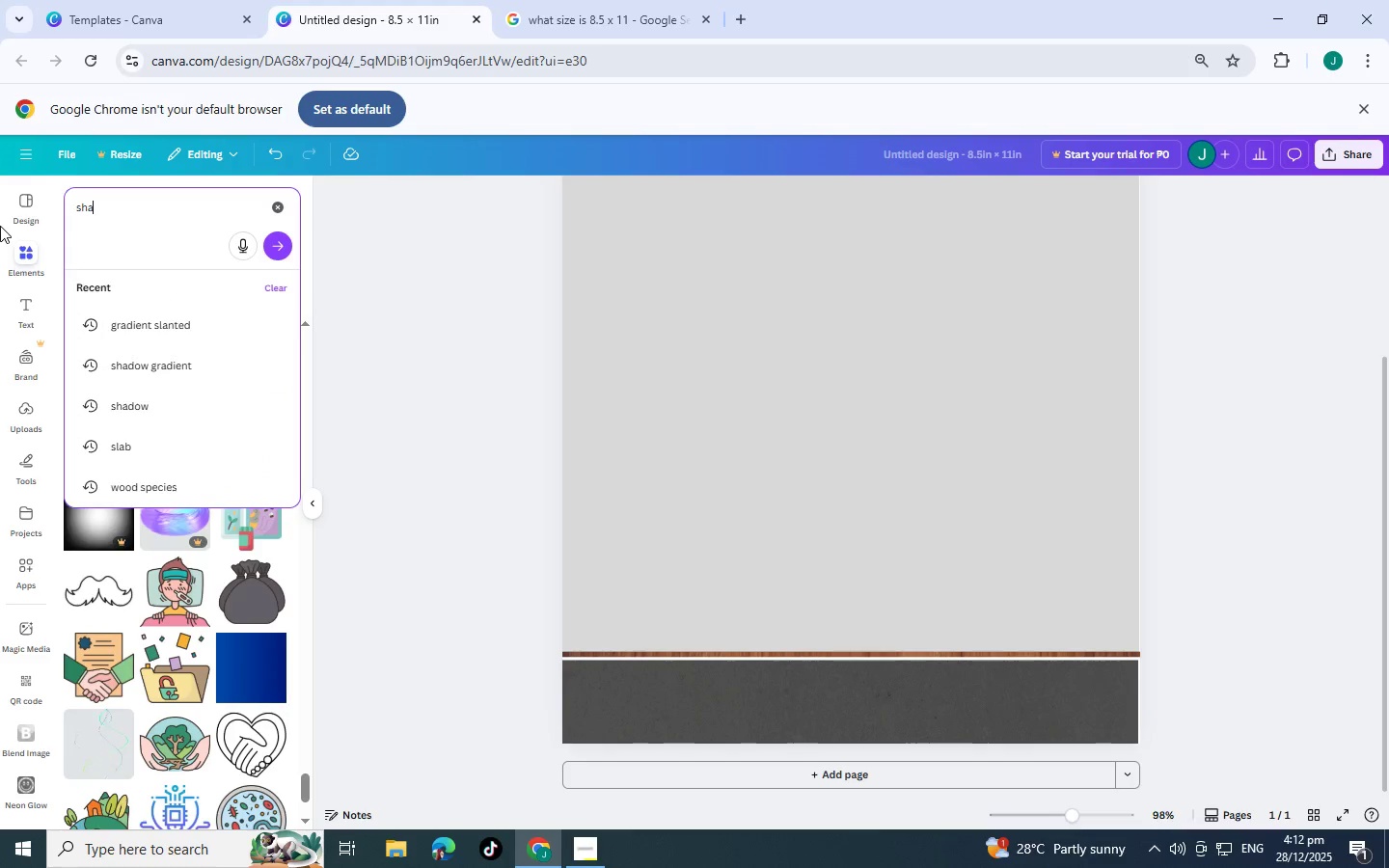 
key(Enter)
 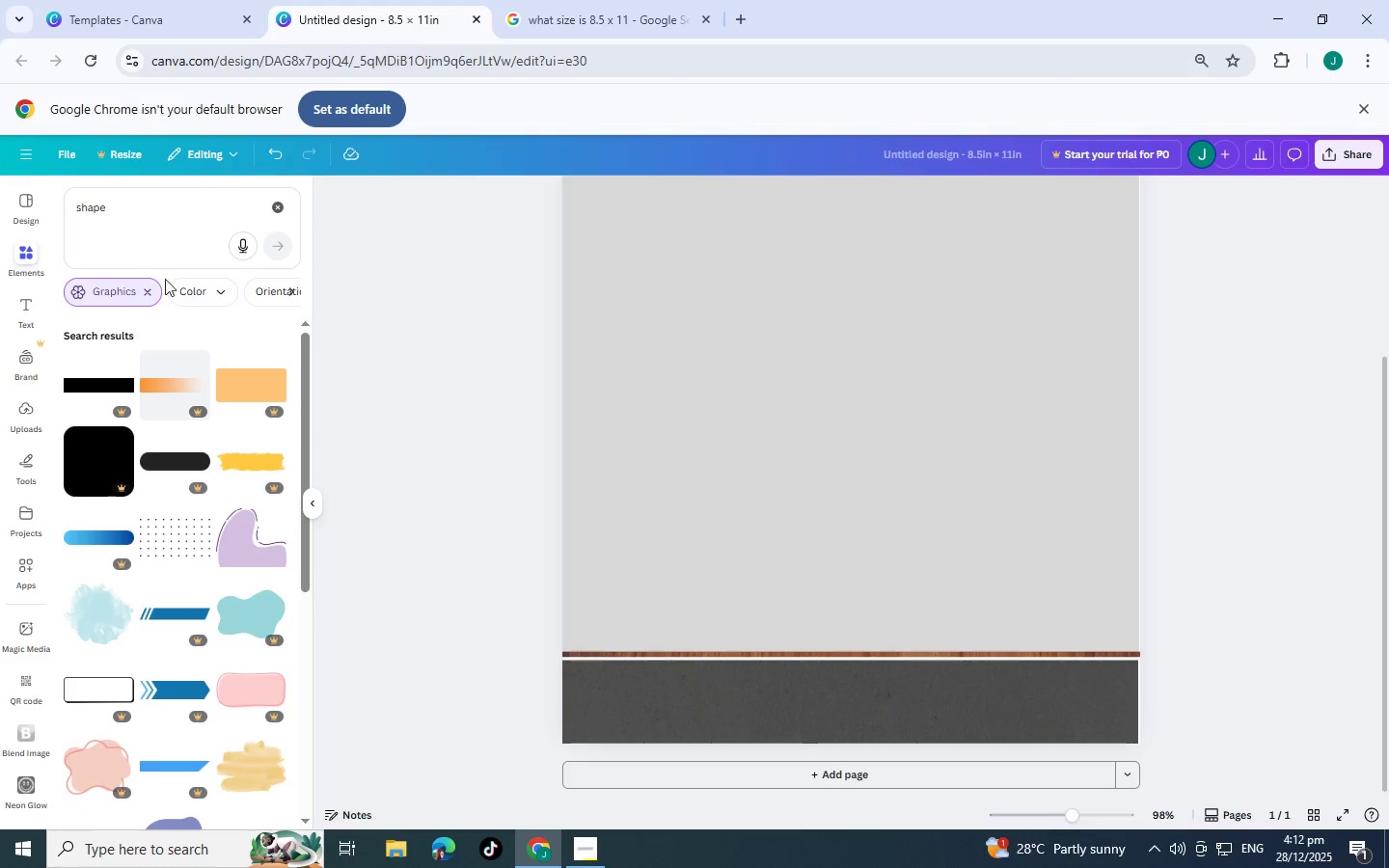 
left_click([151, 293])
 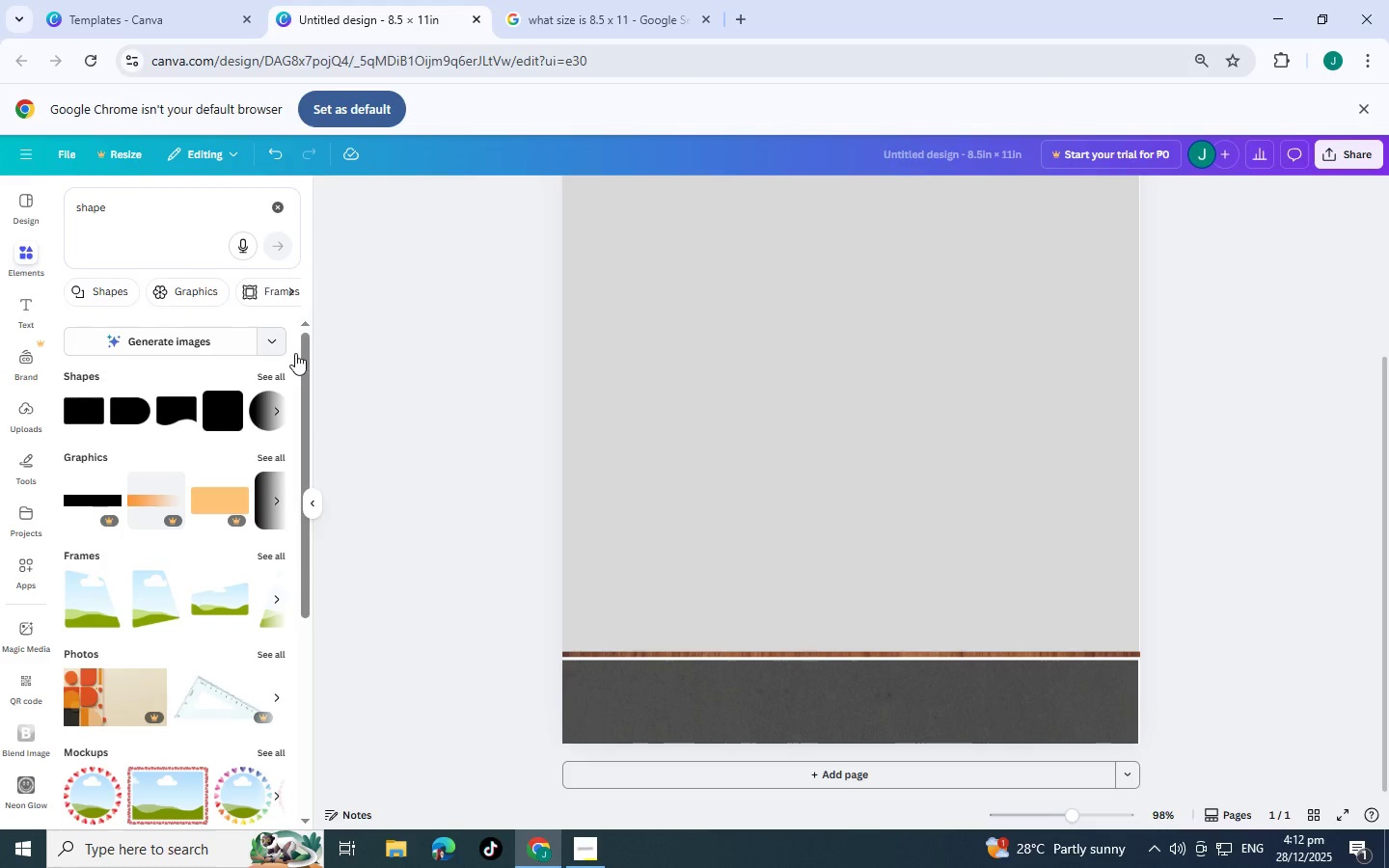 
left_click([278, 376])
 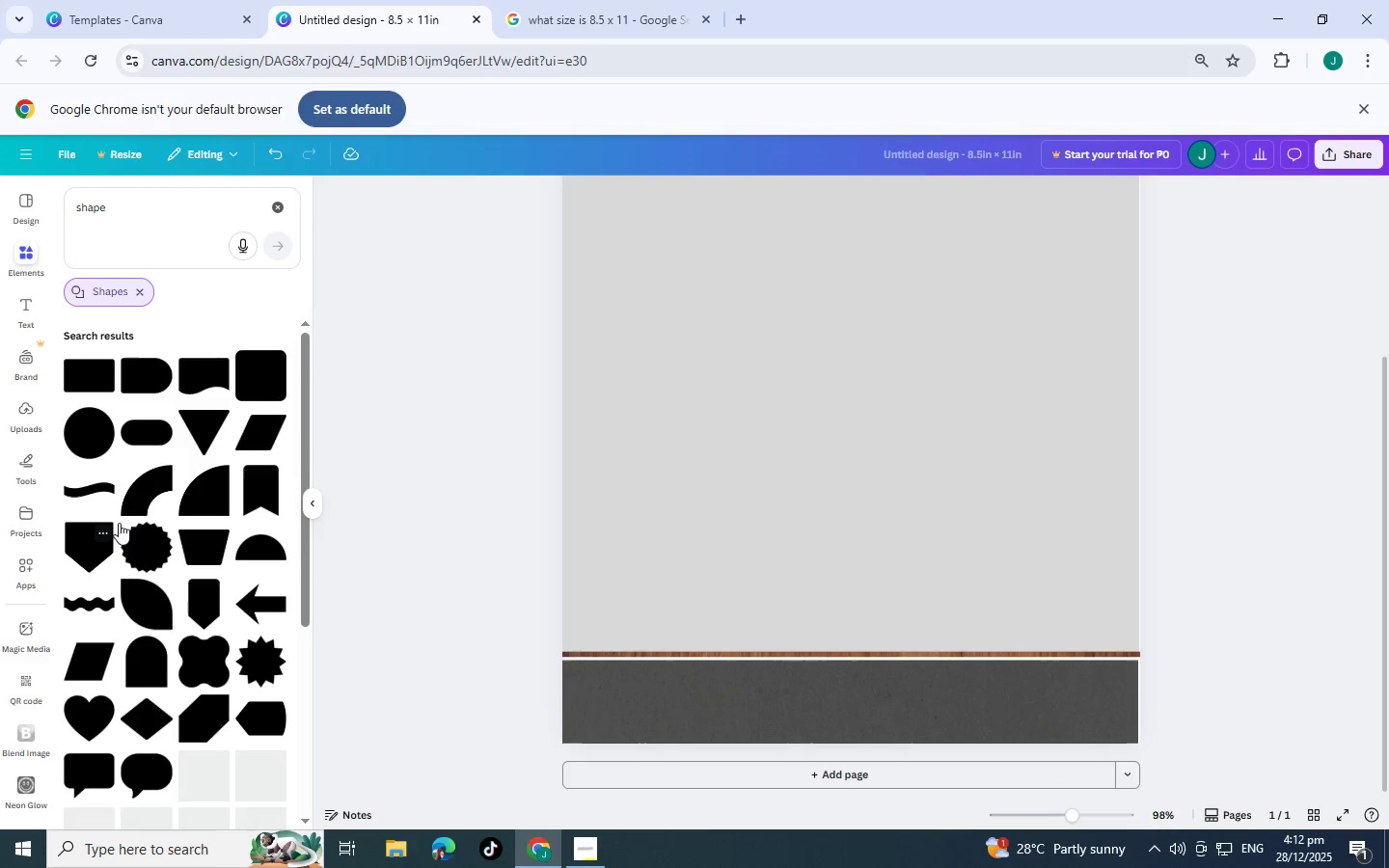 
scroll: coordinate [158, 576], scroll_direction: down, amount: 1.0
 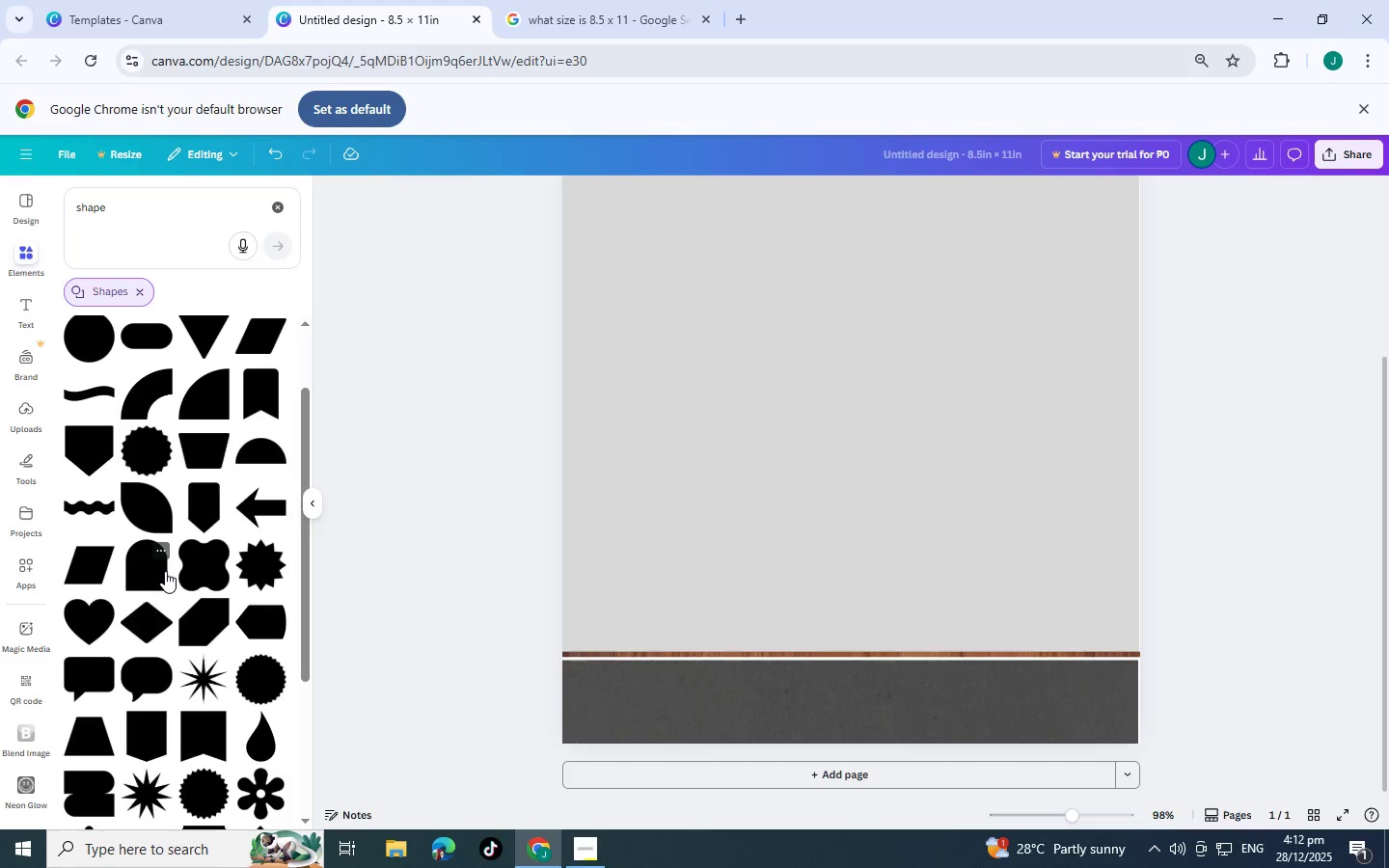 
scroll: coordinate [168, 571], scroll_direction: up, amount: 4.0
 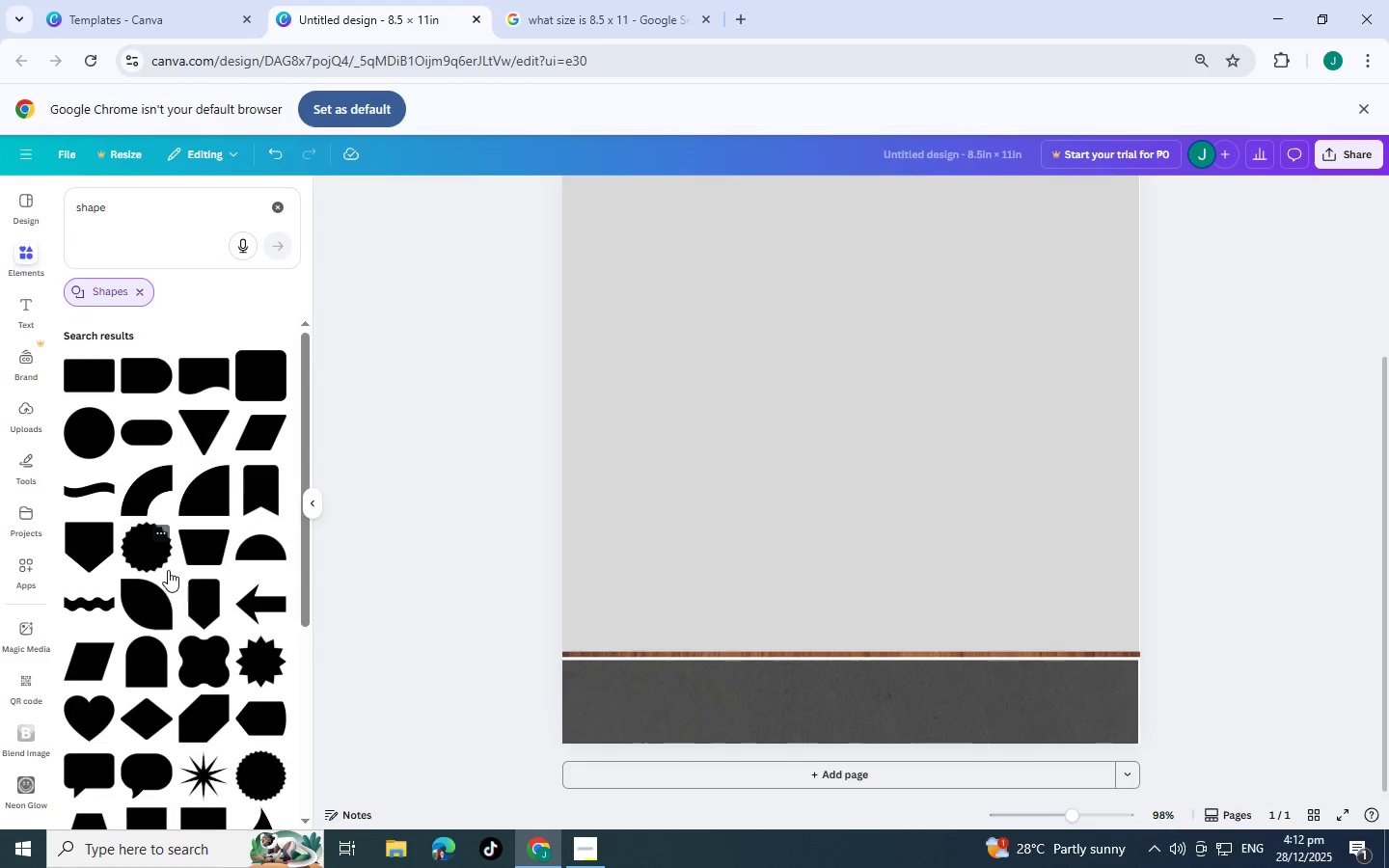 
scroll: coordinate [167, 570], scroll_direction: down, amount: 2.0
 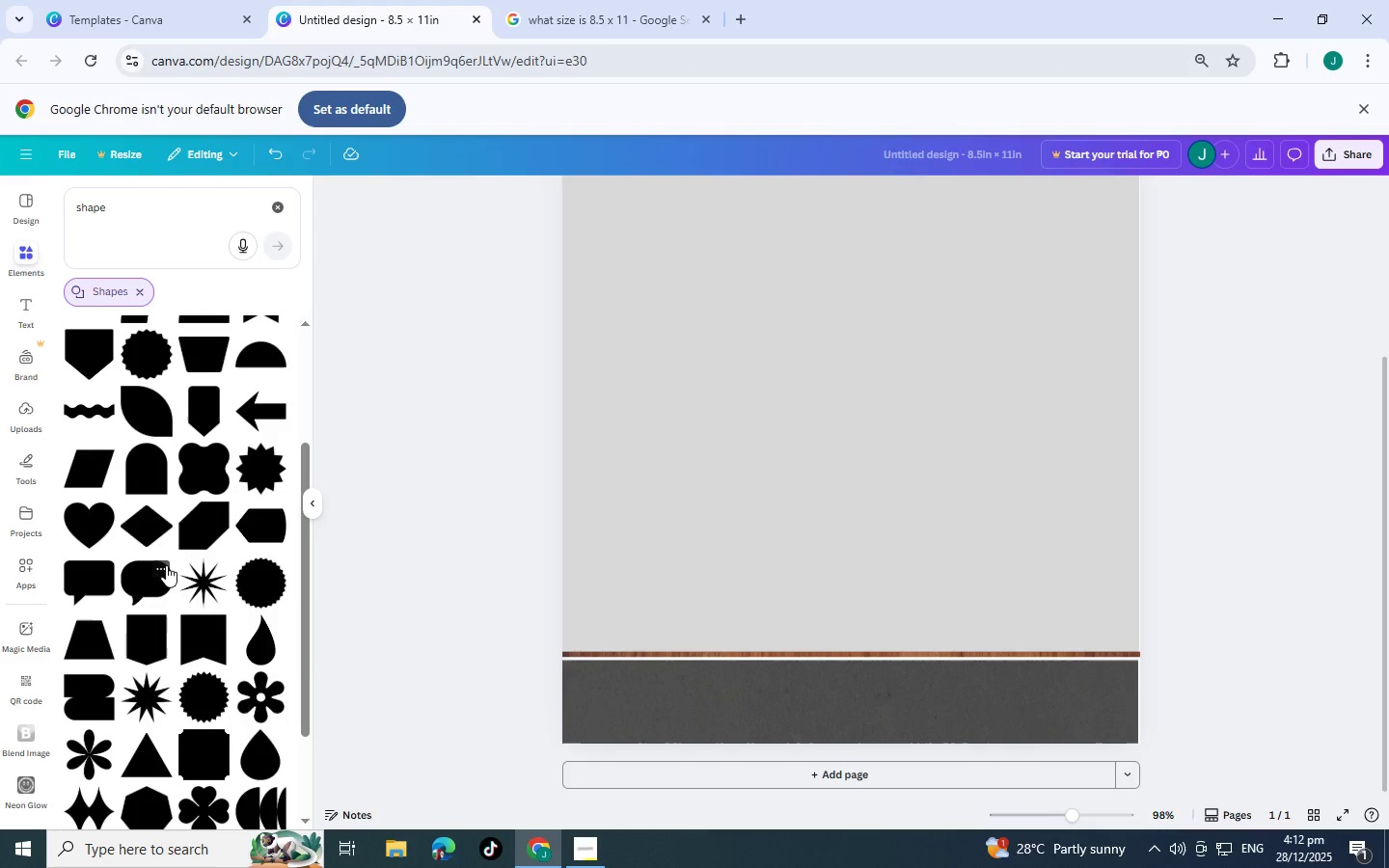 
scroll: coordinate [166, 565], scroll_direction: up, amount: 5.0
 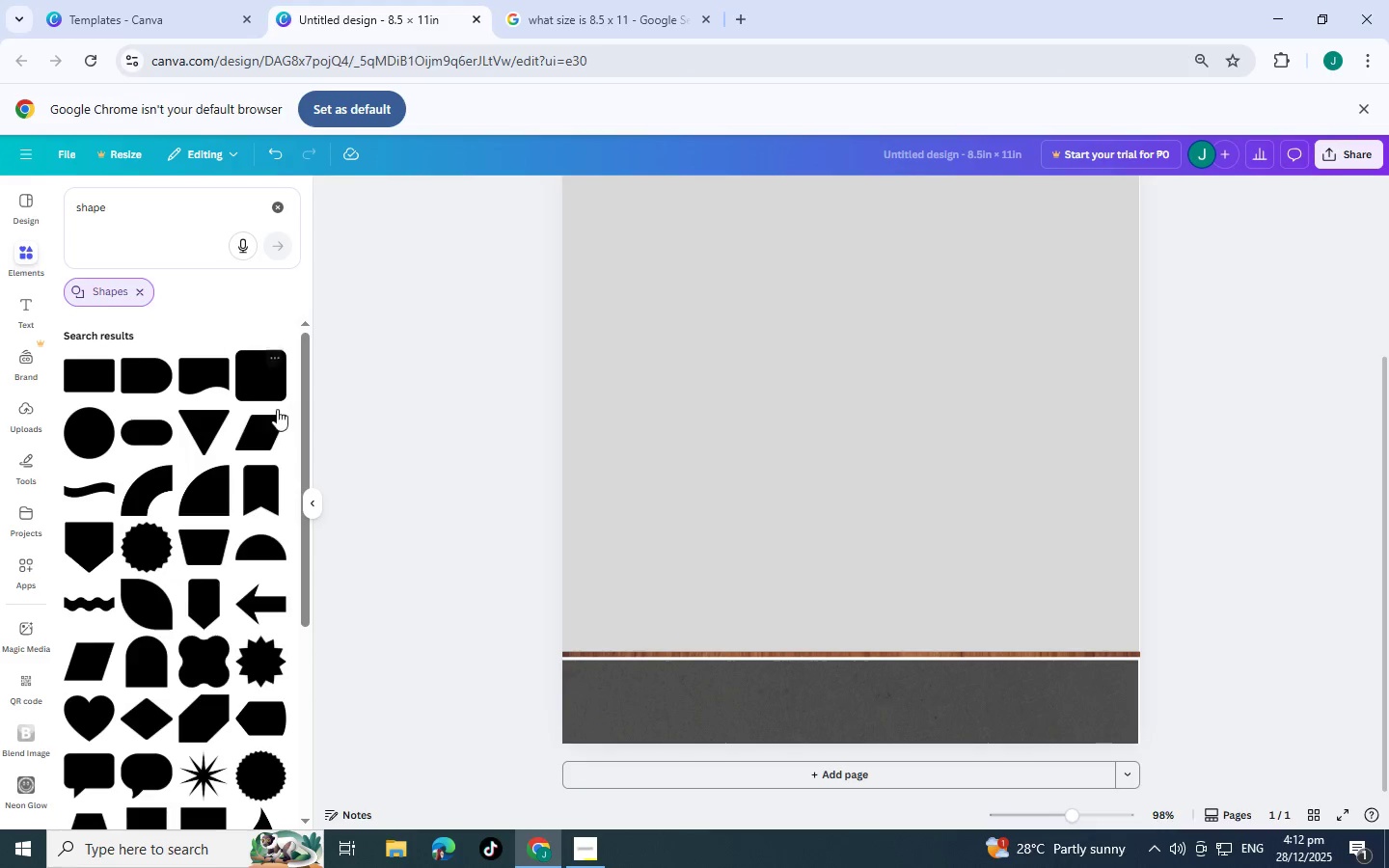 
left_click([252, 434])
 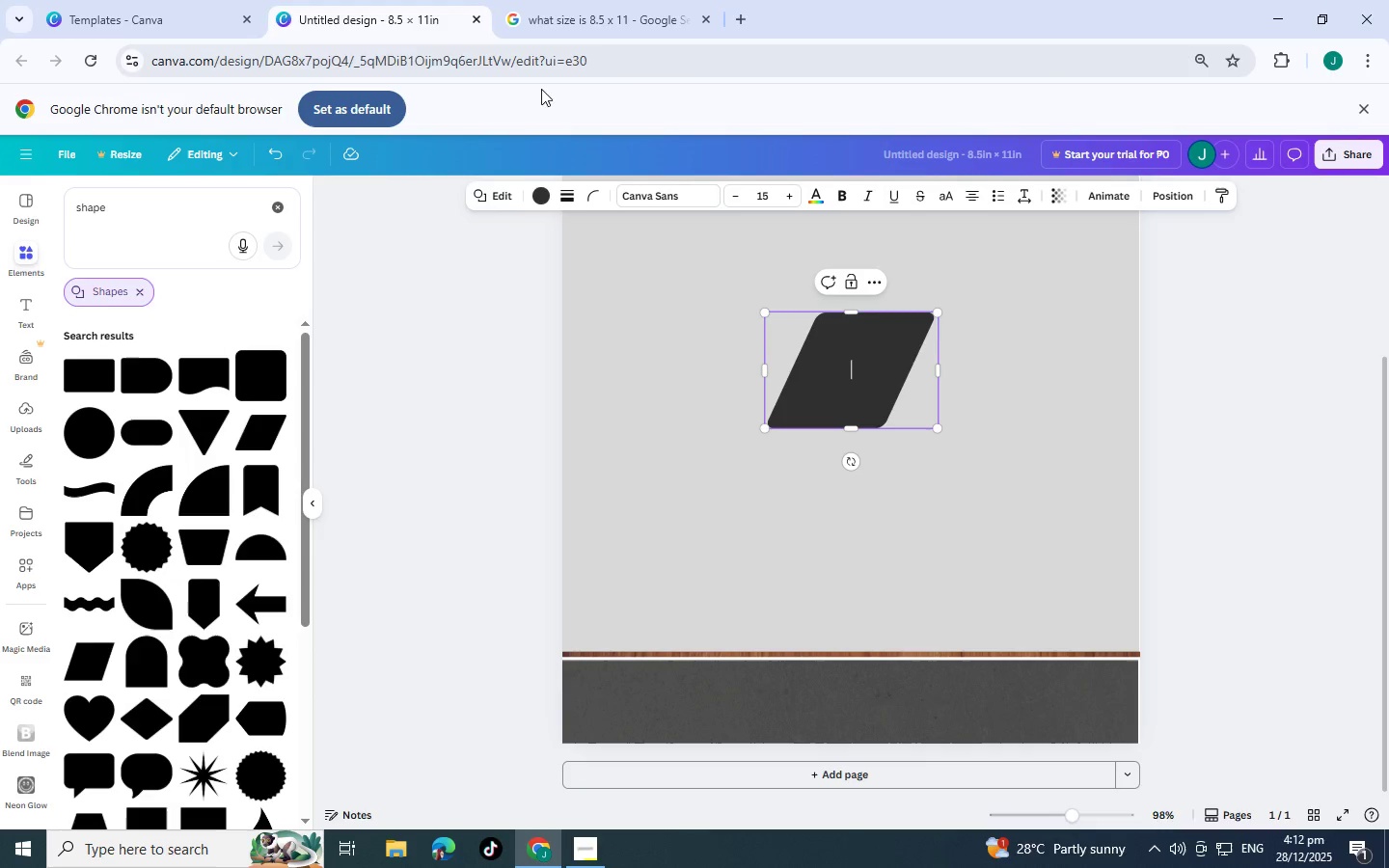 
left_click([539, 194])
 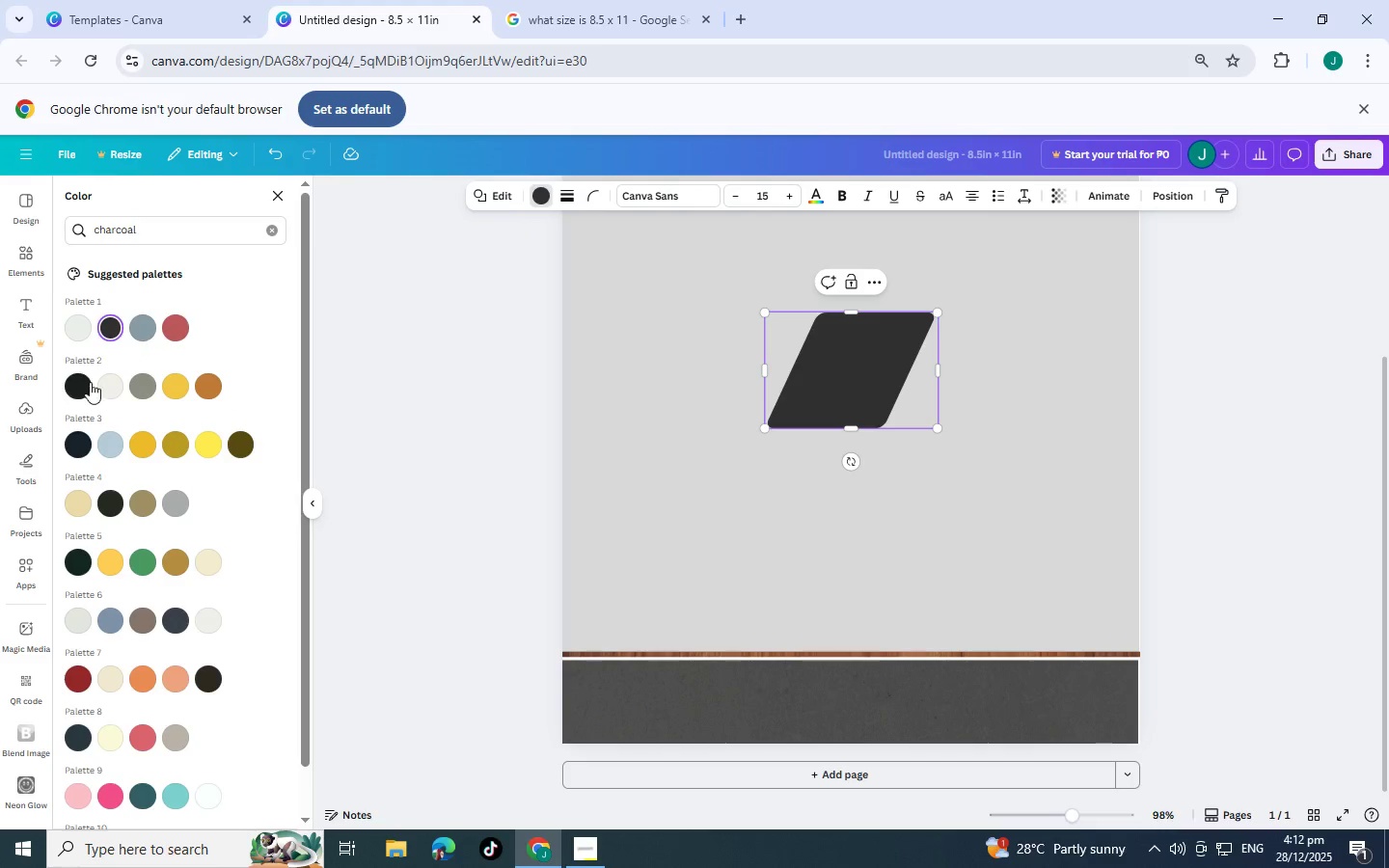 
left_click([82, 379])
 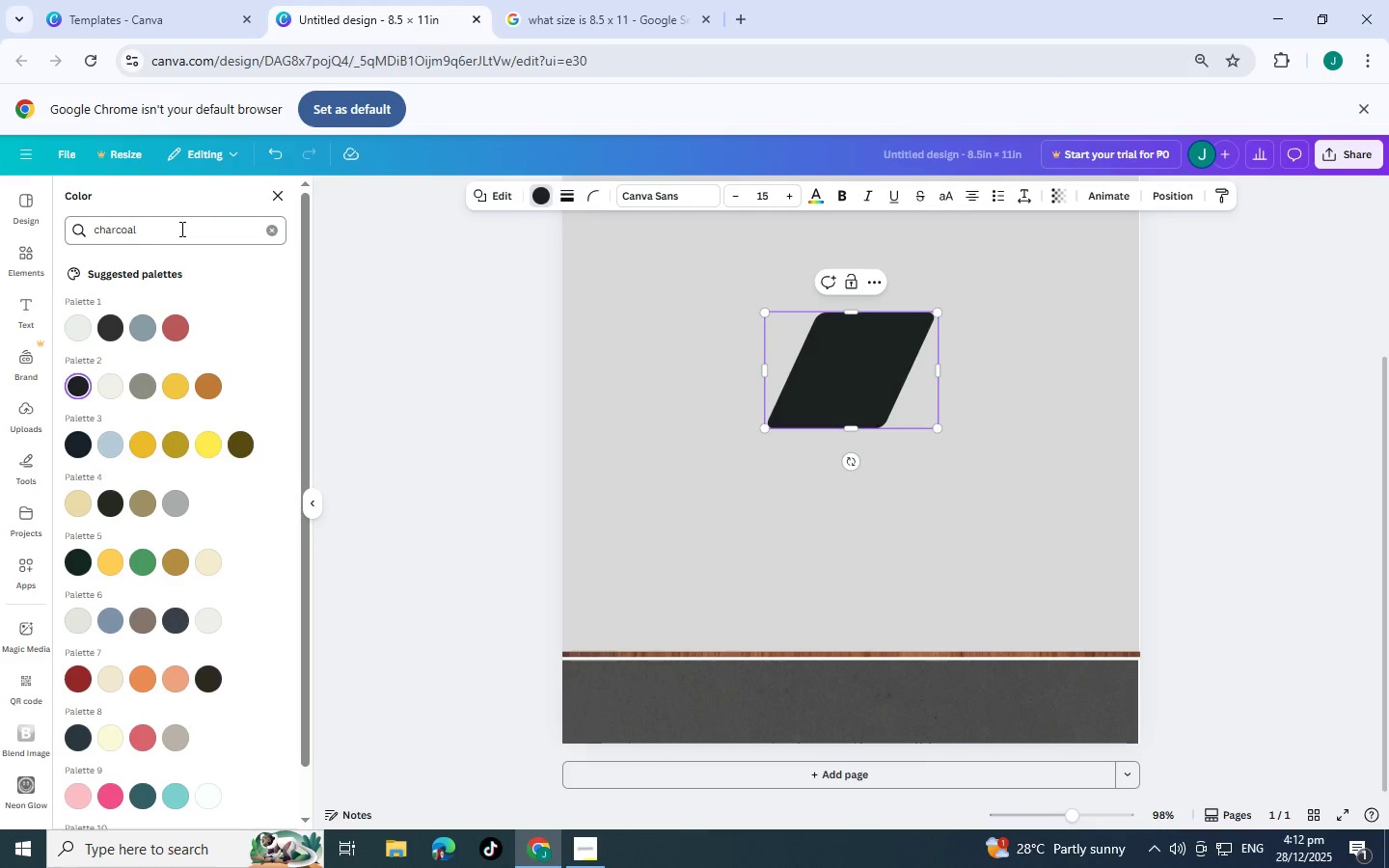 
left_click([277, 227])
 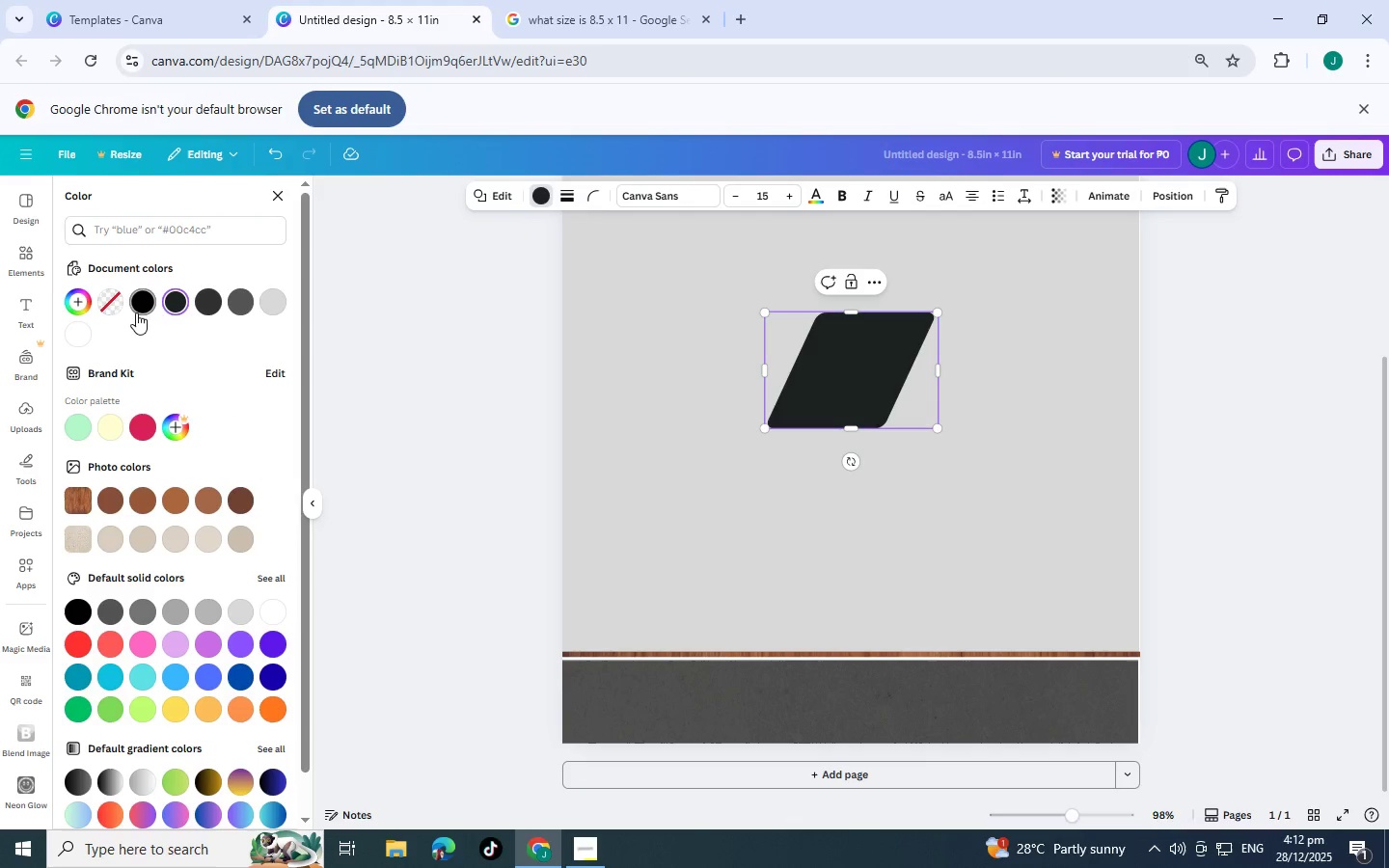 
left_click([144, 305])
 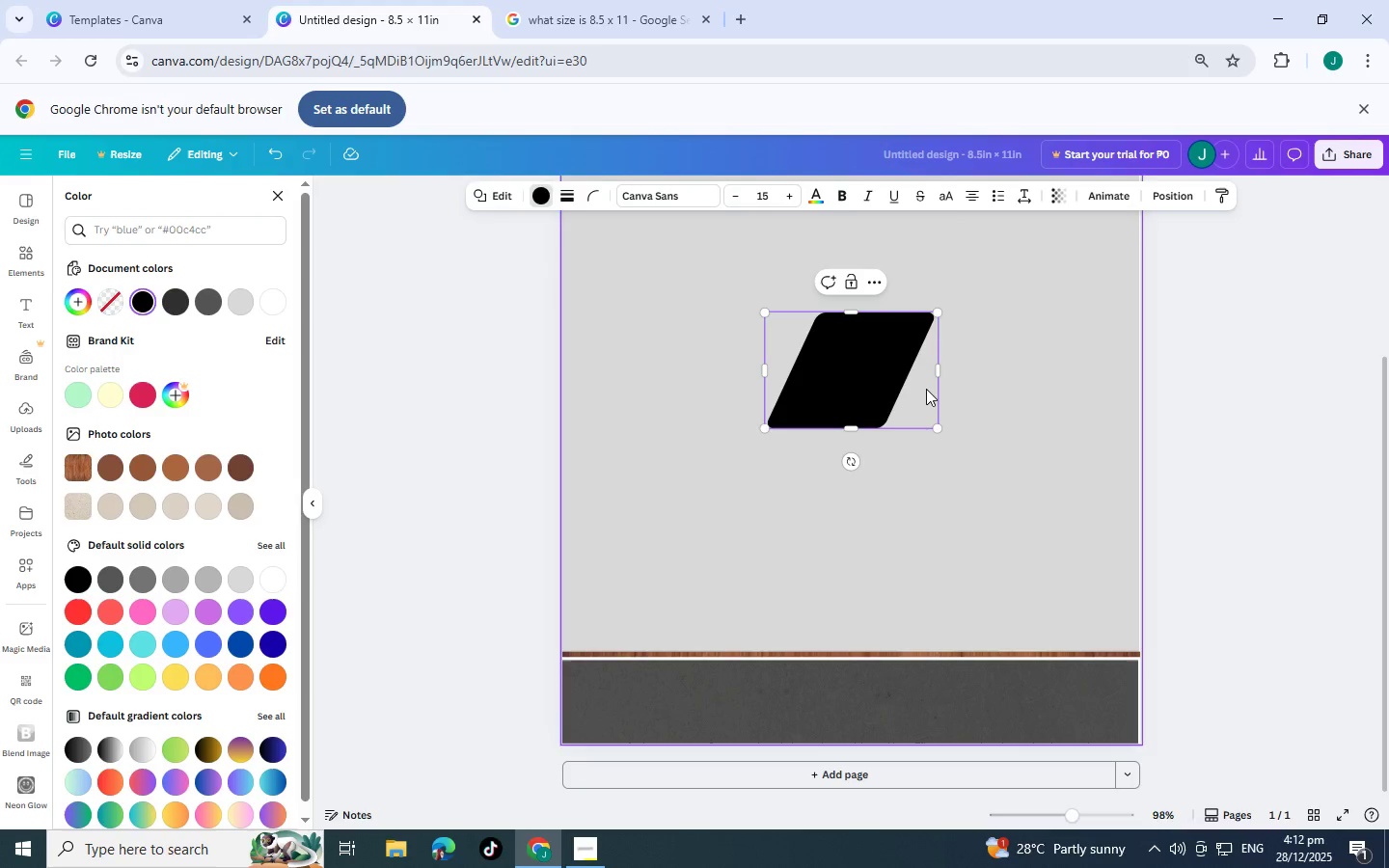 
left_click_drag(start_coordinate=[855, 385], to_coordinate=[600, 746])
 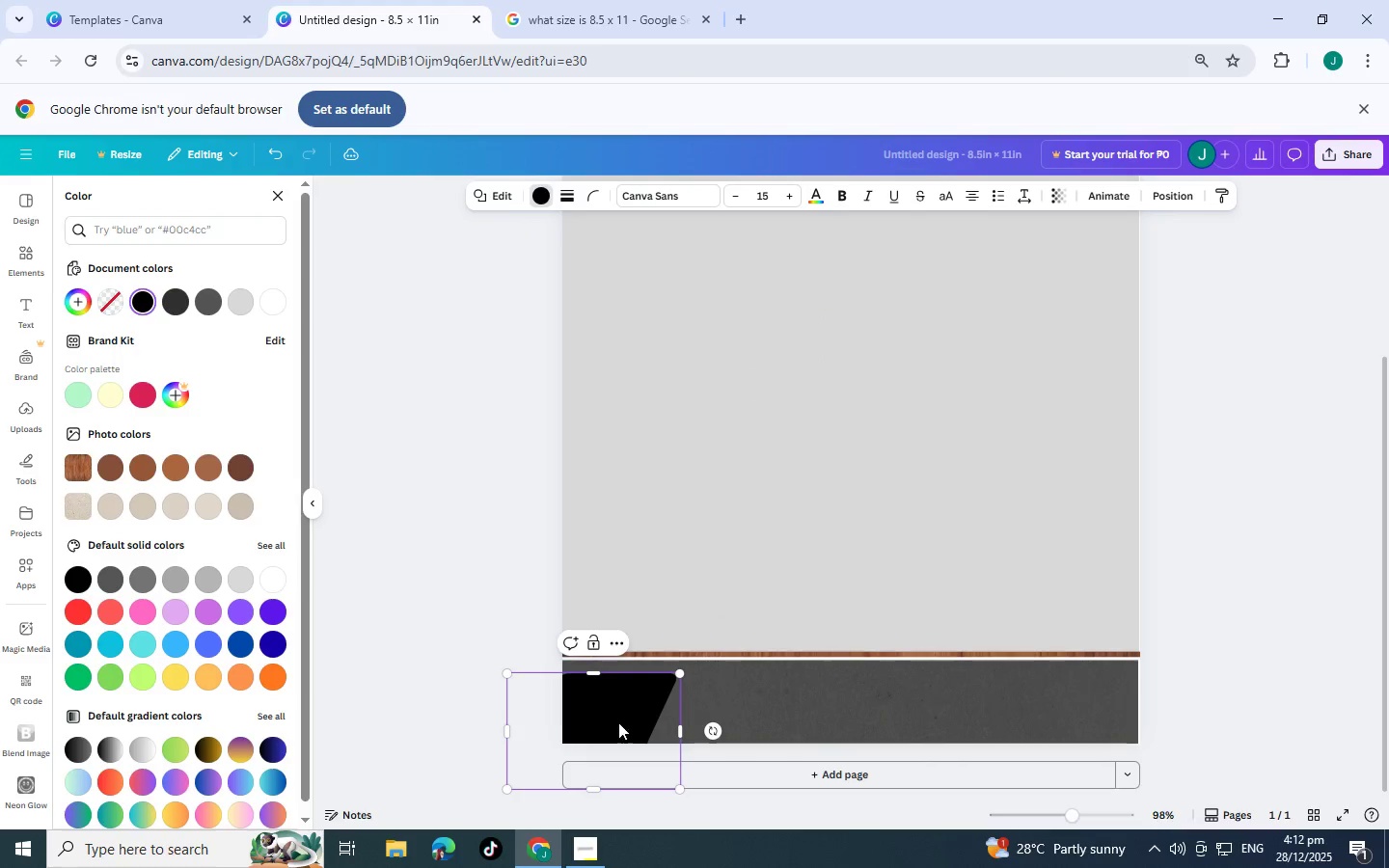 
left_click_drag(start_coordinate=[620, 715], to_coordinate=[734, 623])
 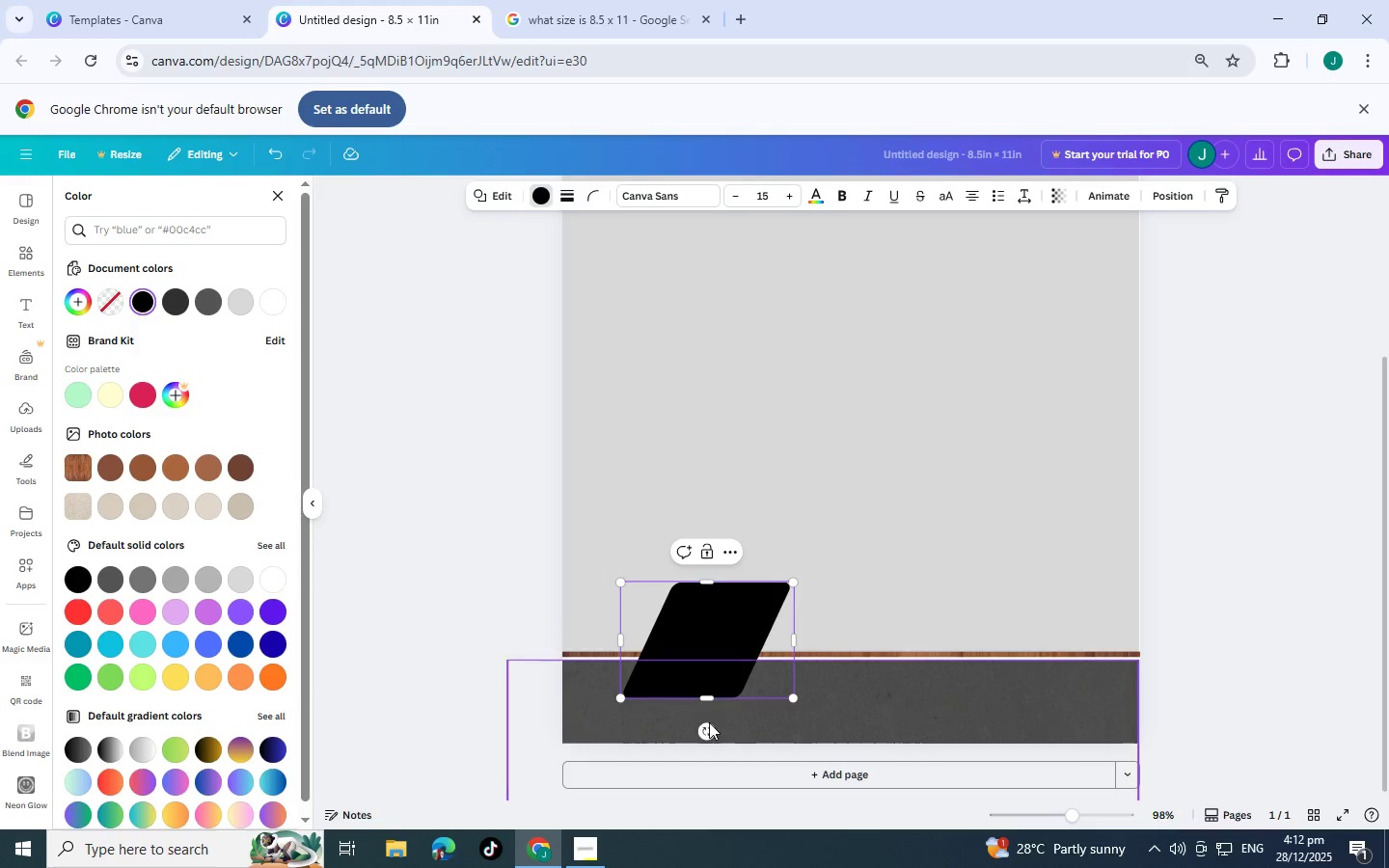 
left_click_drag(start_coordinate=[704, 728], to_coordinate=[548, 685])
 